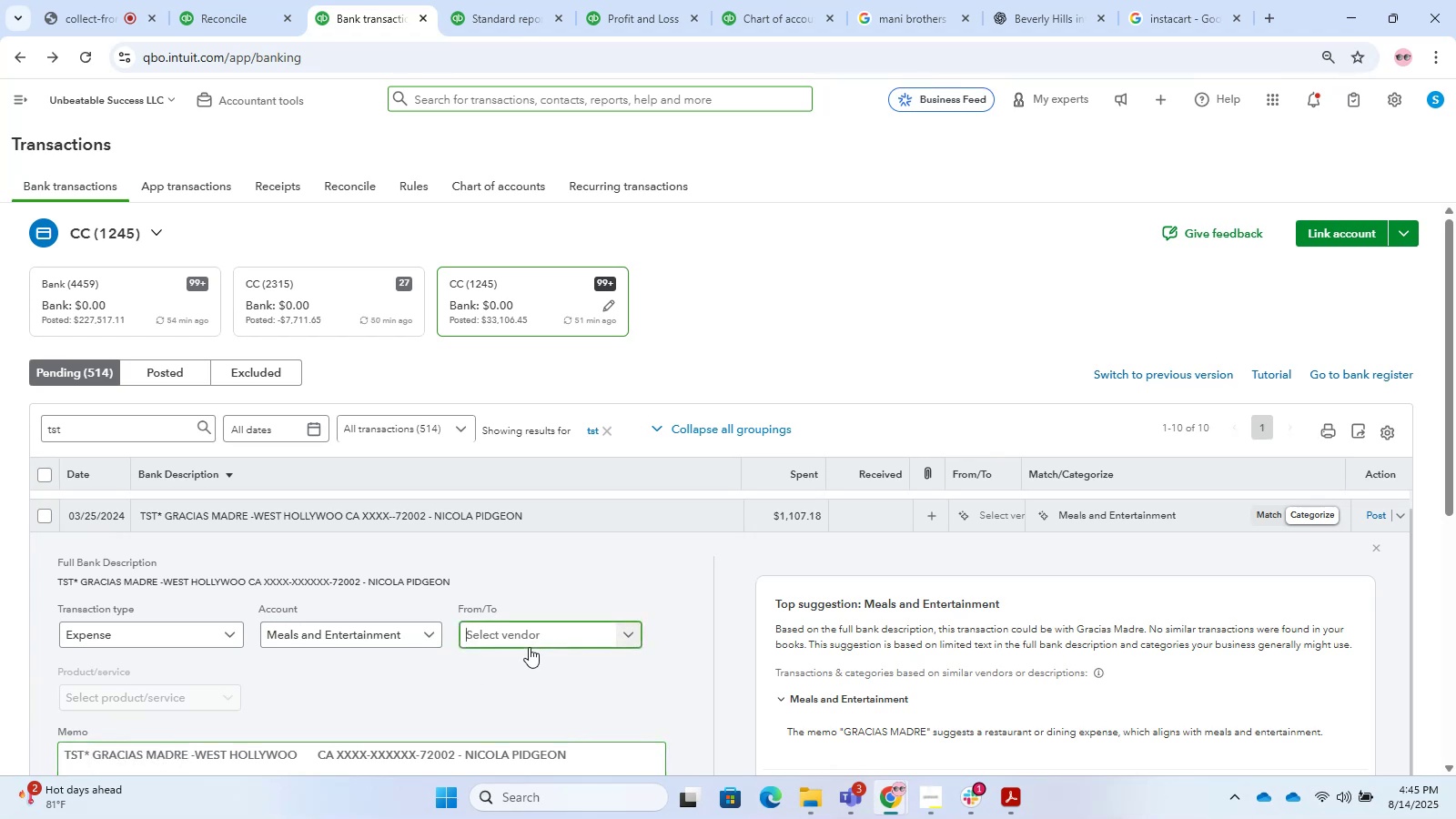 
key(Control+V)
 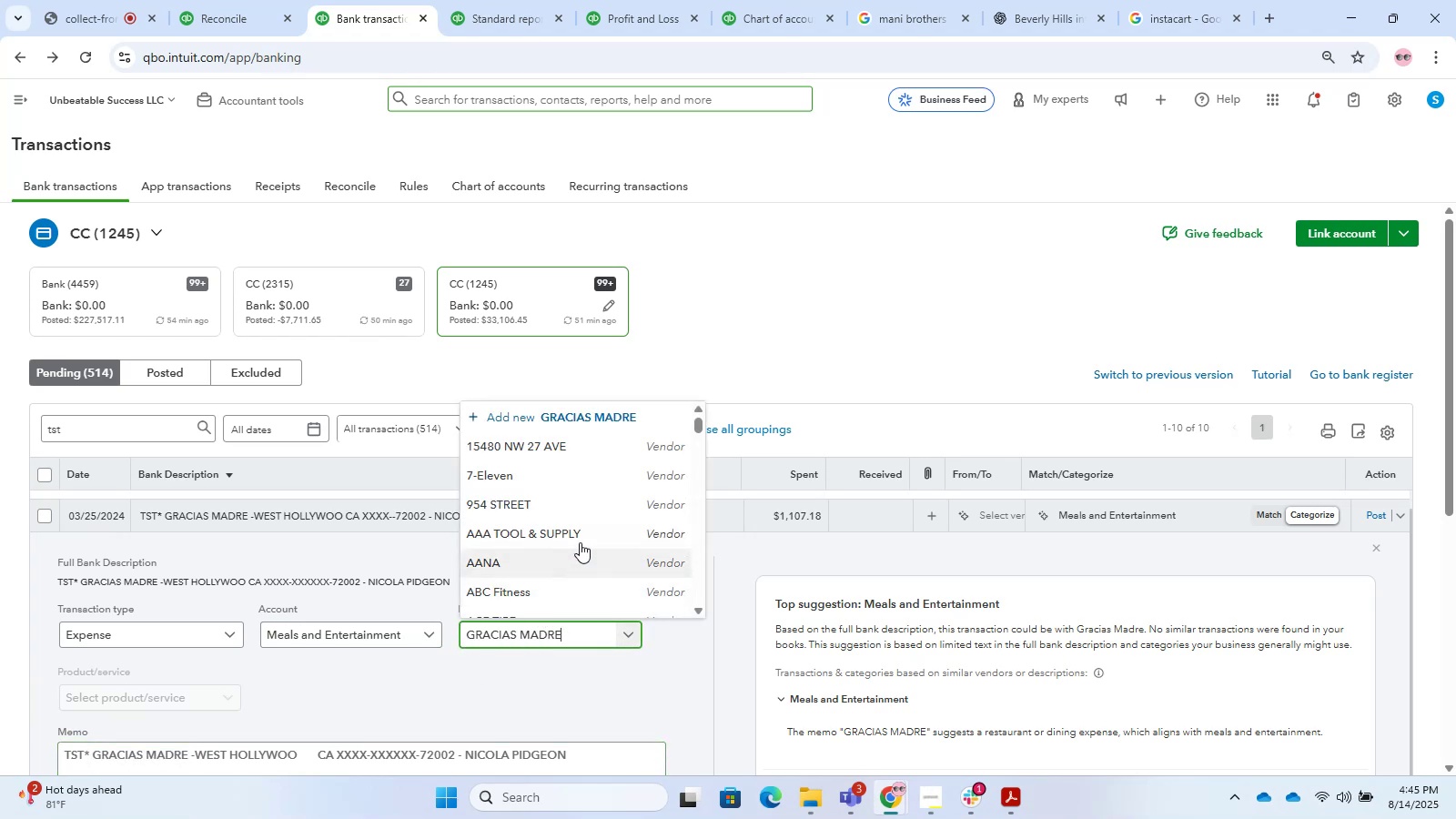 
left_click([554, 604])
 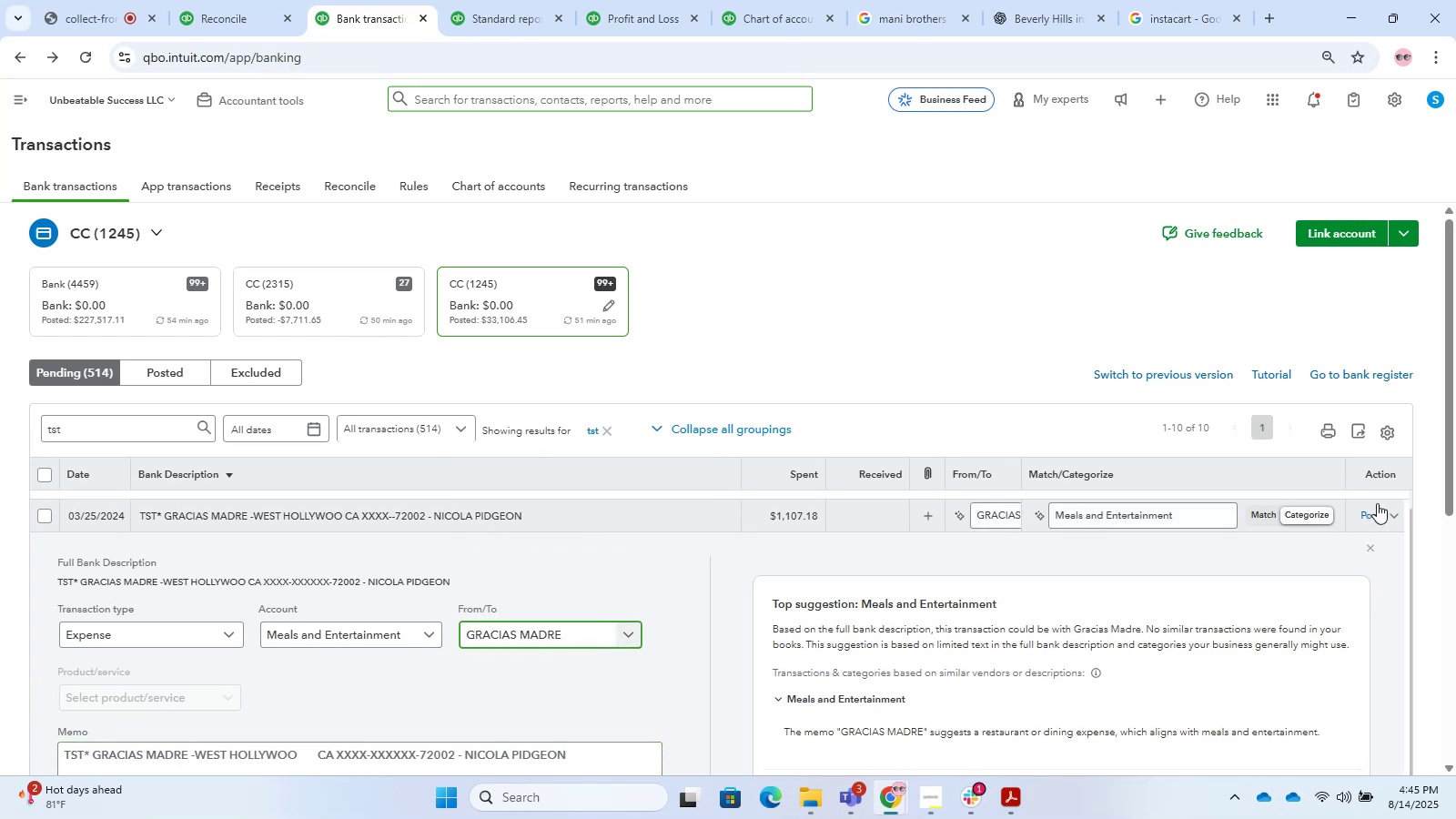 
left_click([1377, 503])
 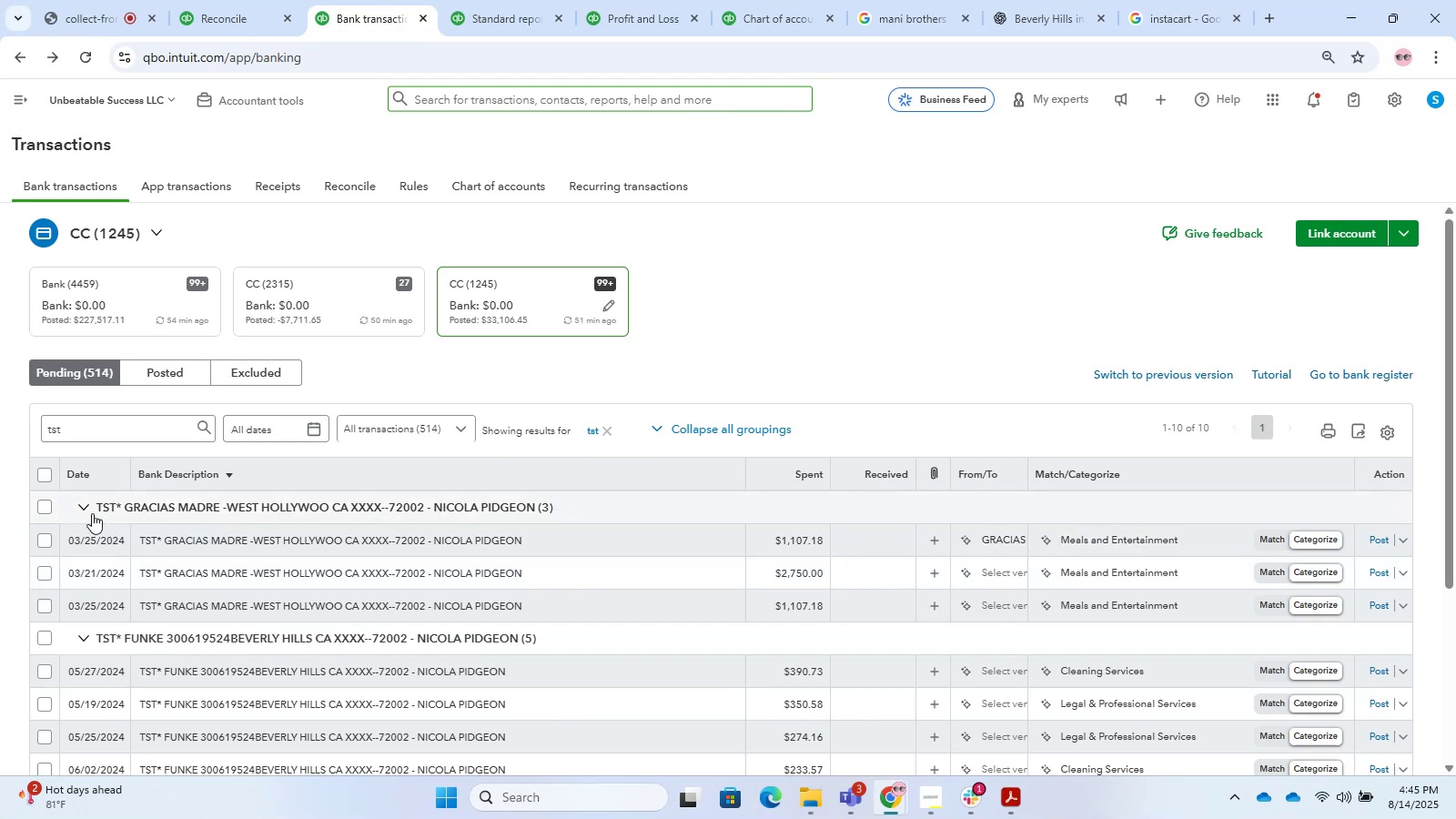 
left_click([44, 506])
 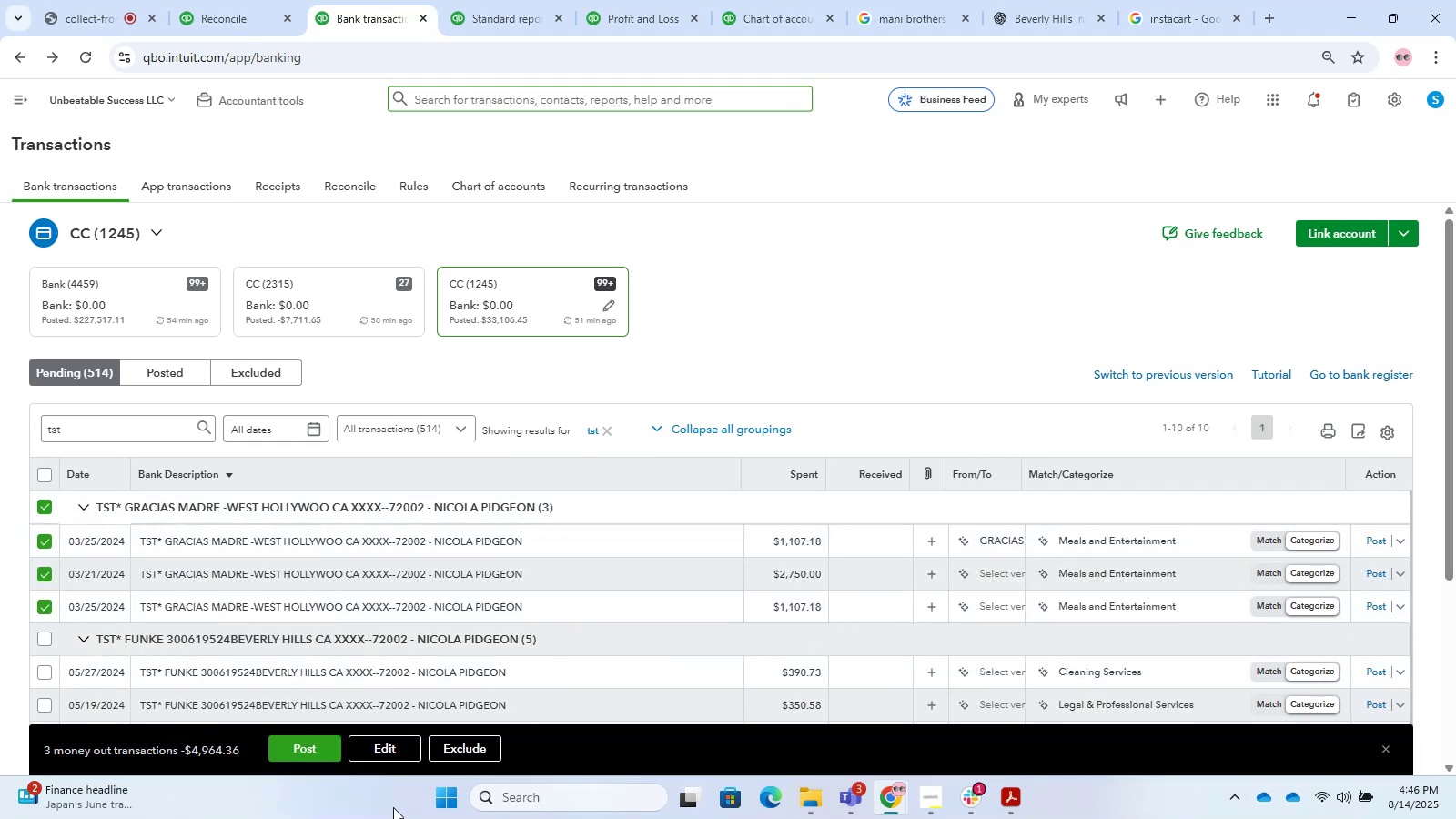 
left_click([371, 759])
 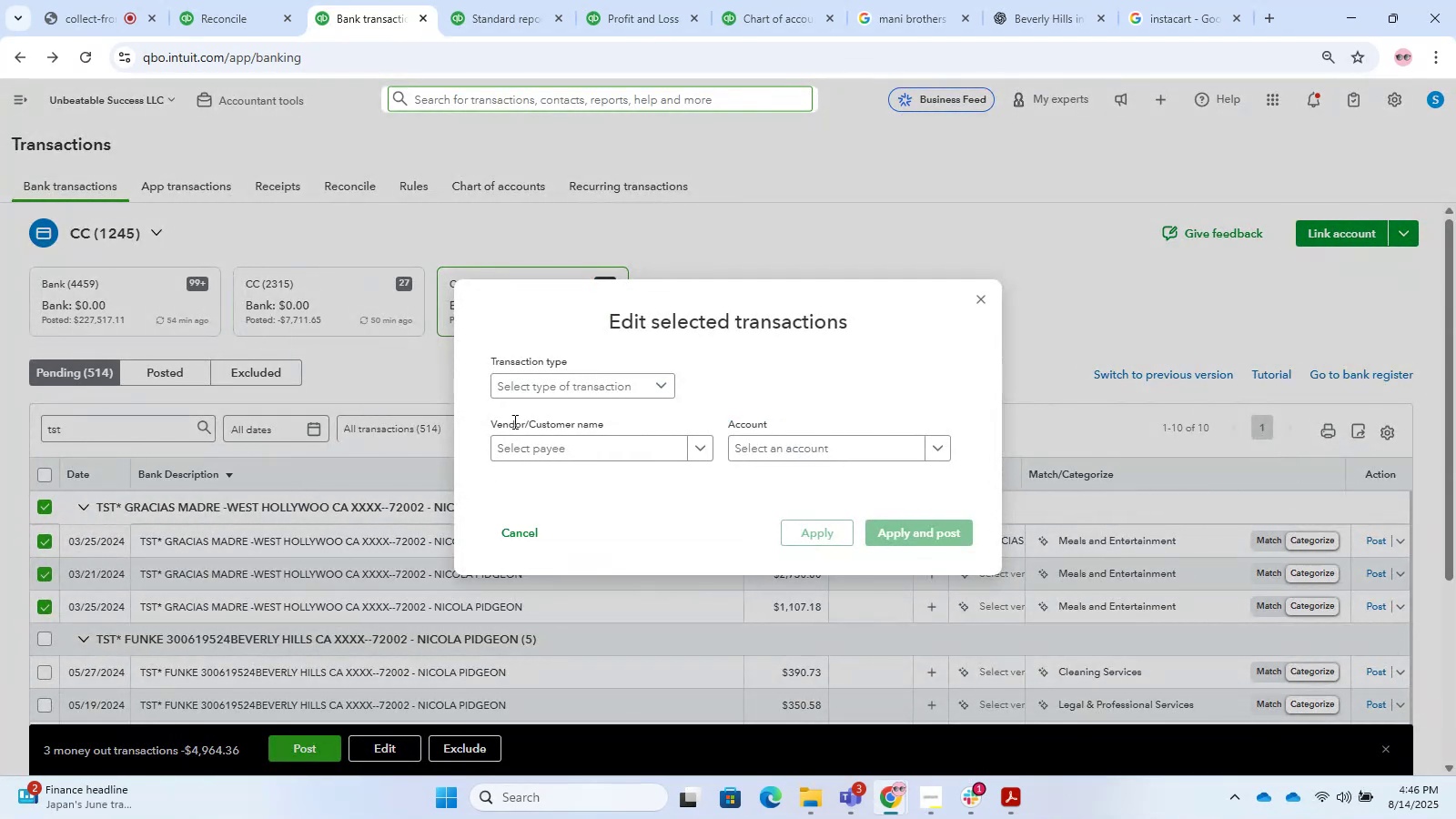 
left_click([544, 391])
 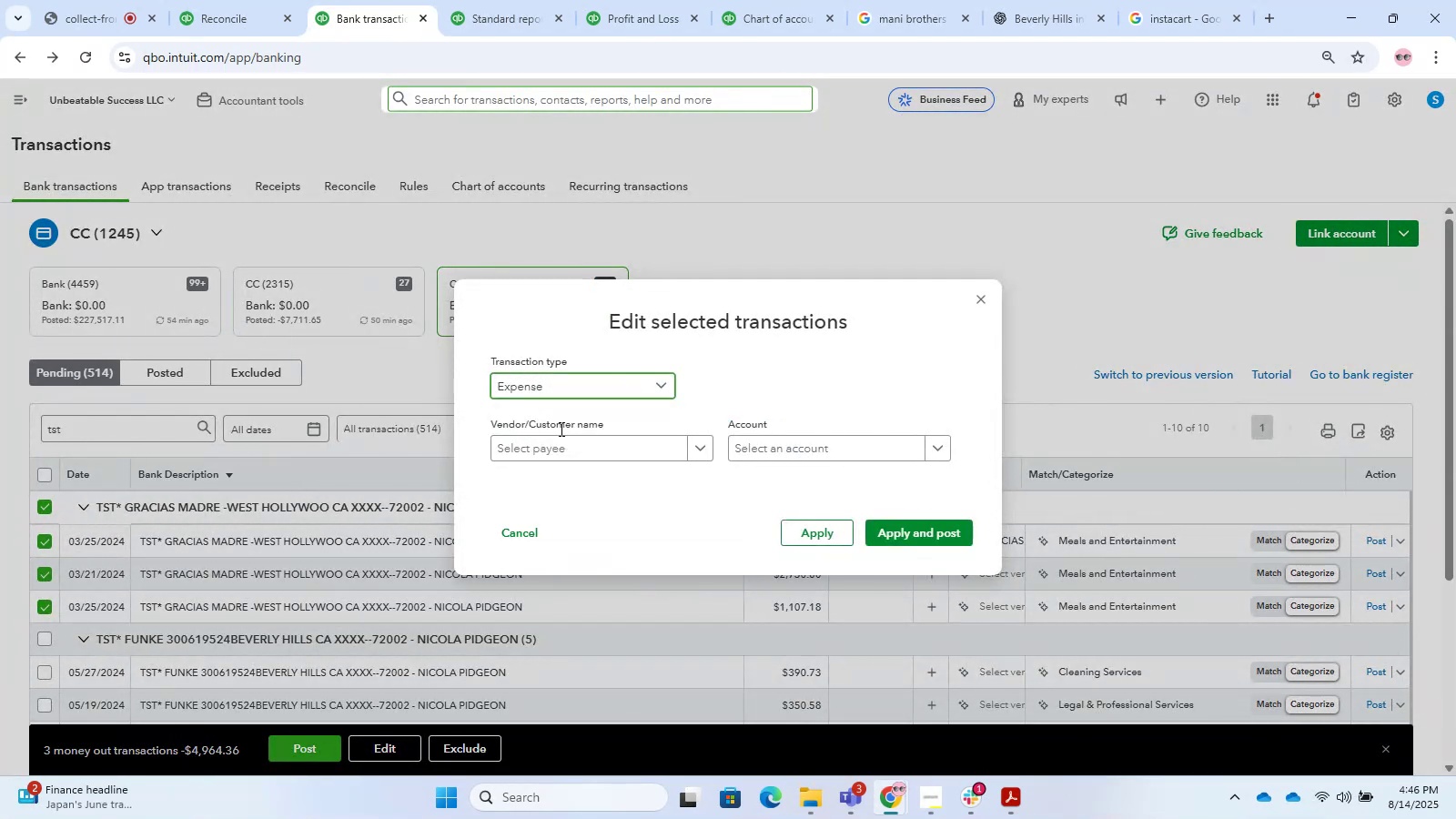 
double_click([570, 438])
 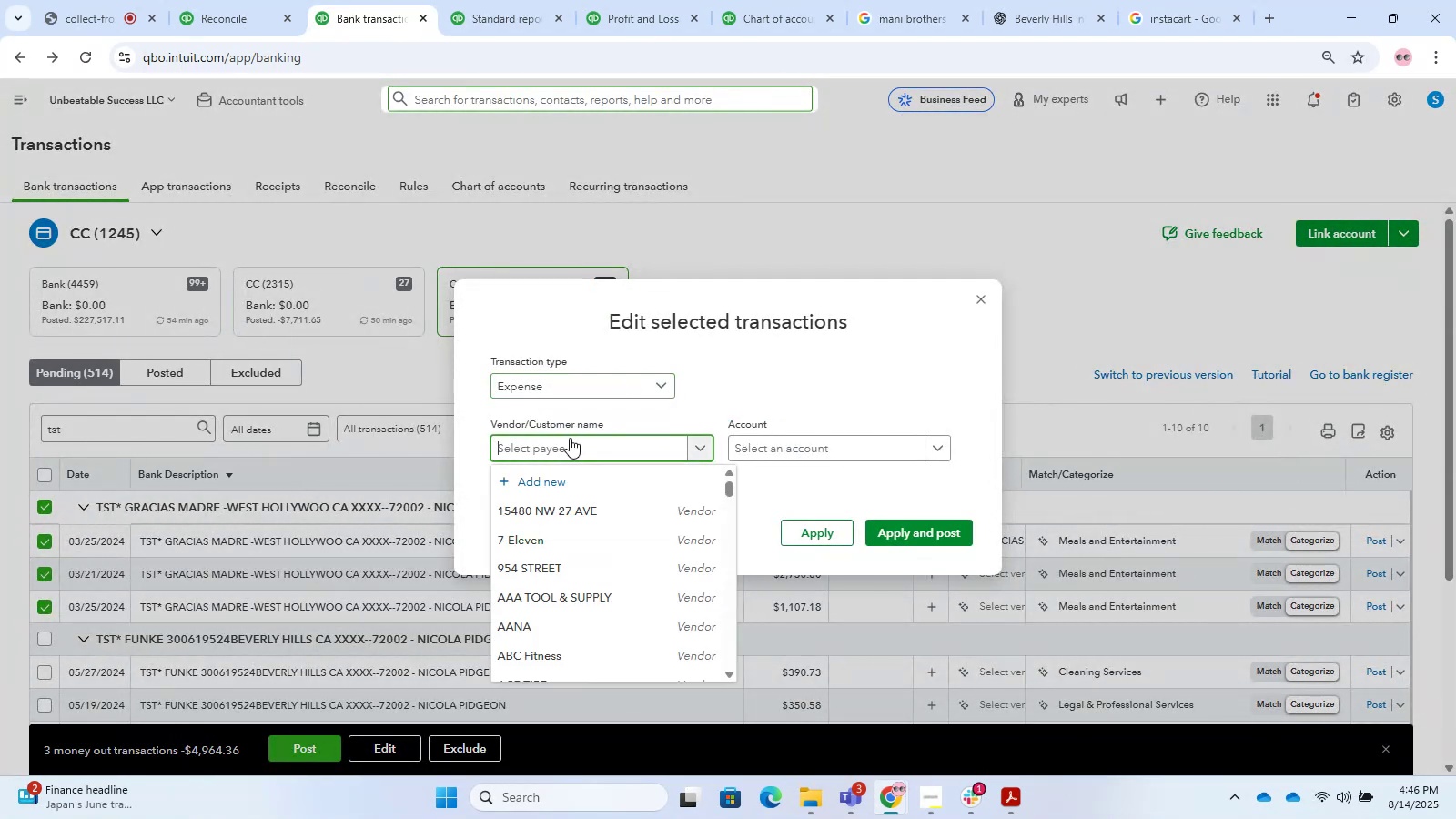 
key(Control+V)
 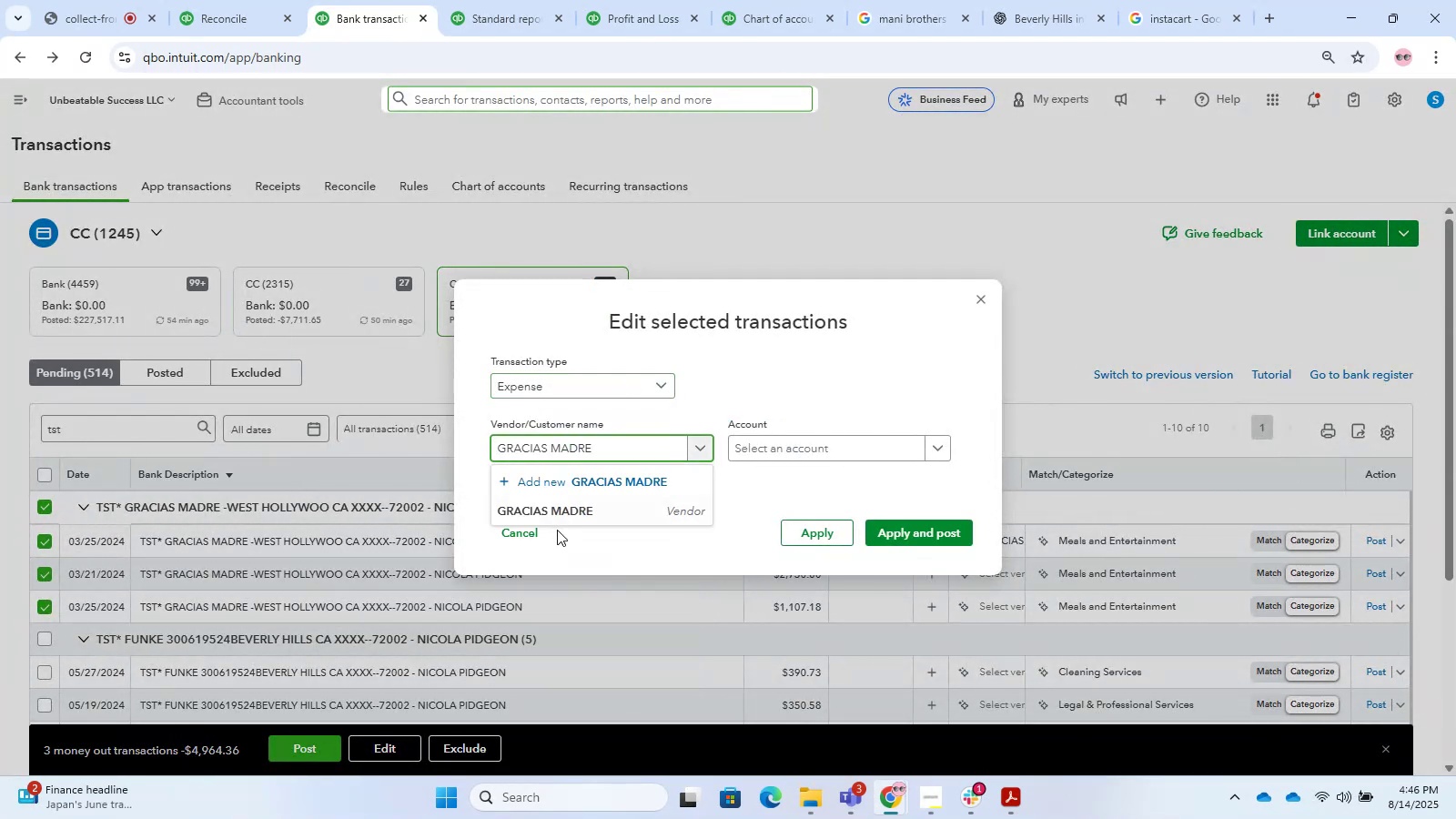 
left_click([548, 523])
 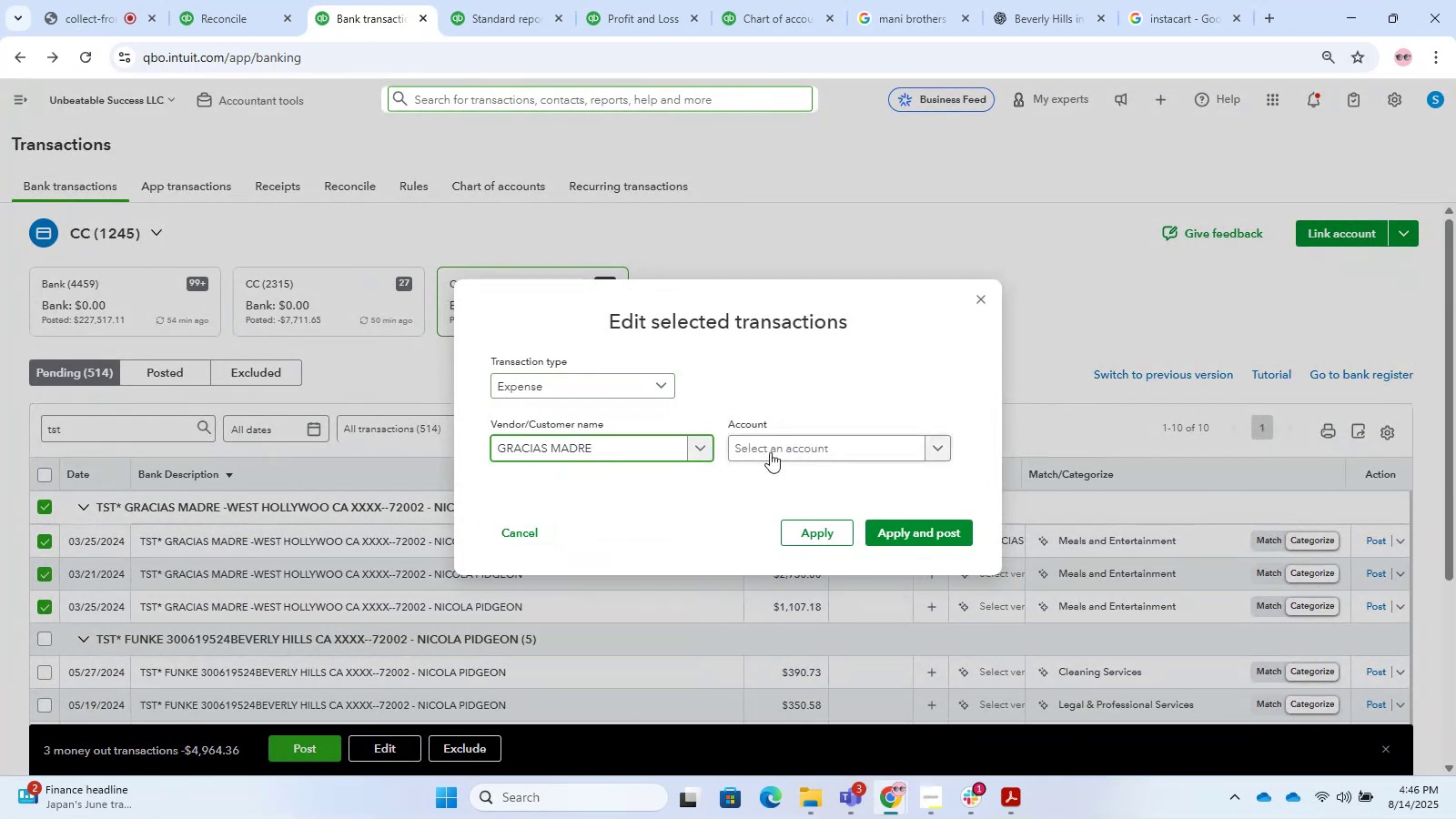 
left_click([772, 449])
 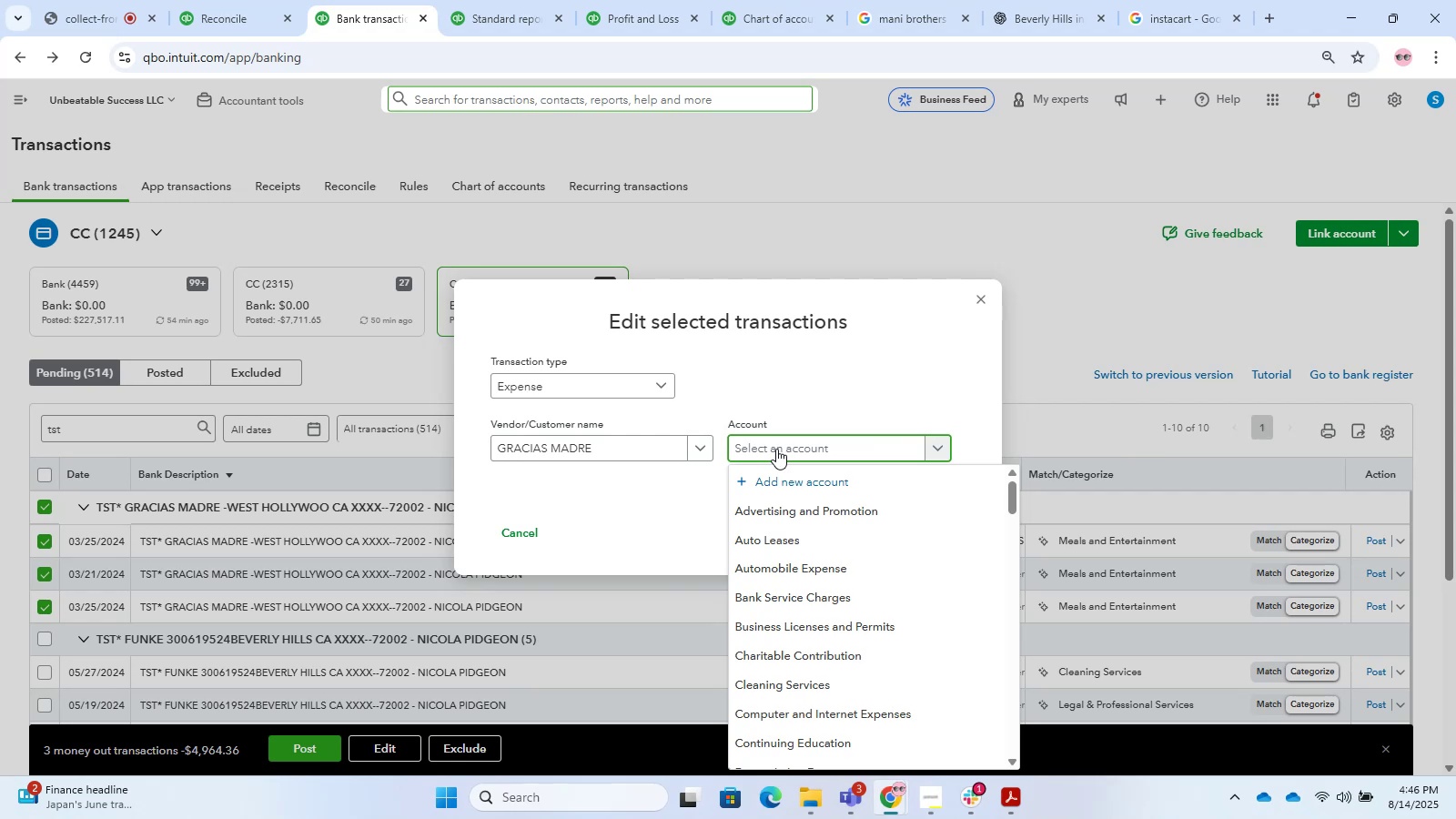 
type(mea)
 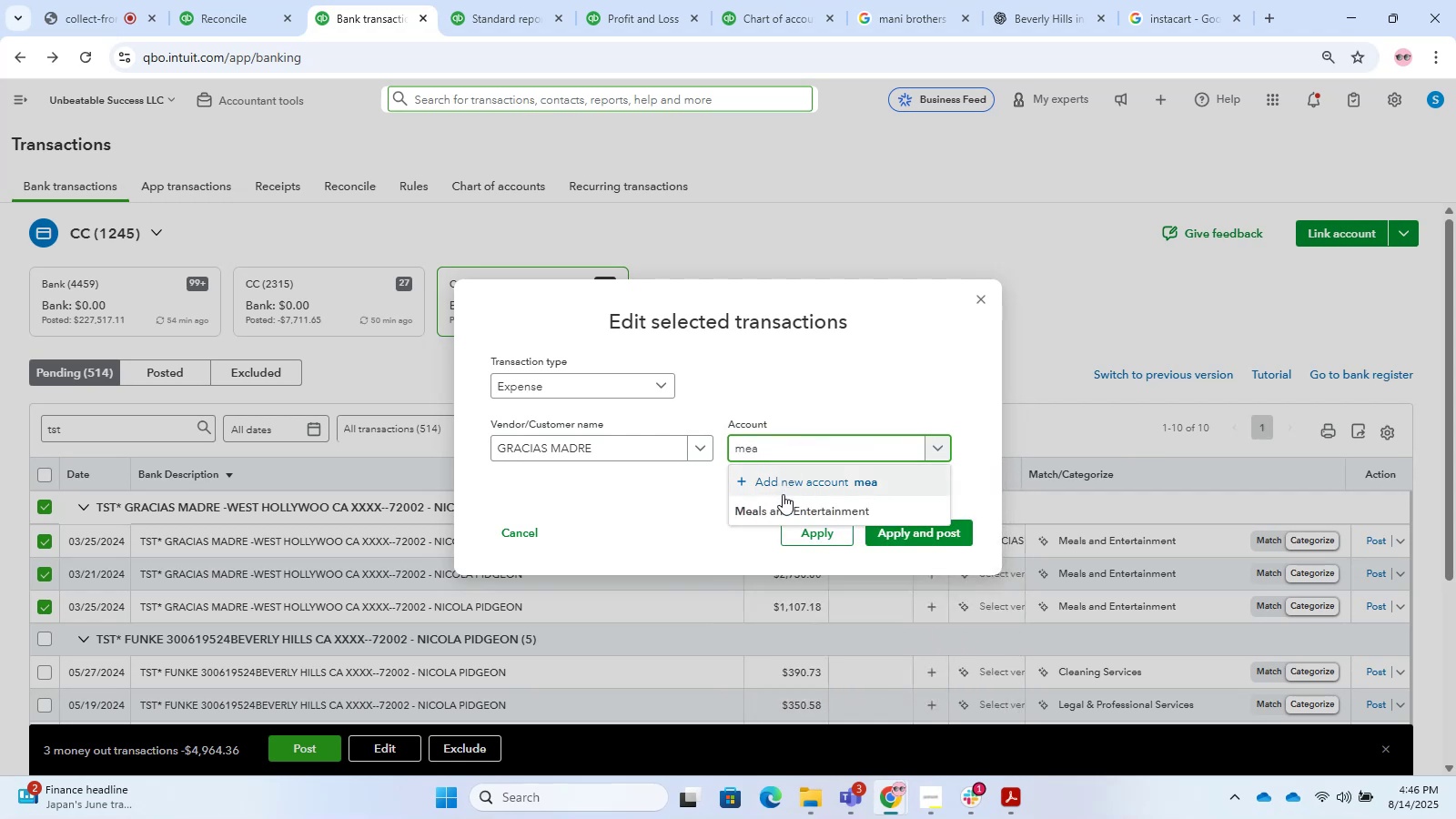 
left_click([779, 500])
 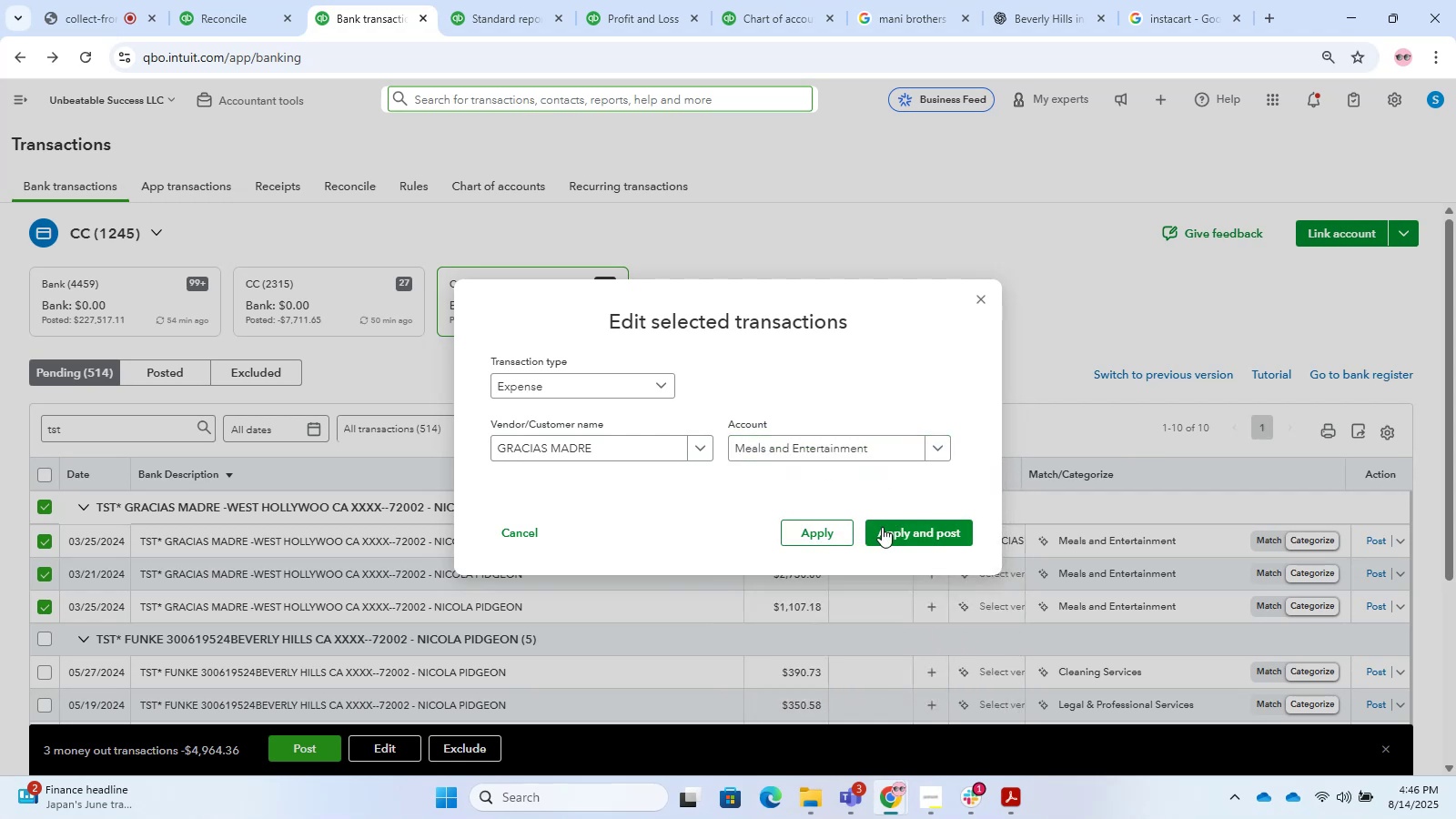 
left_click([882, 527])
 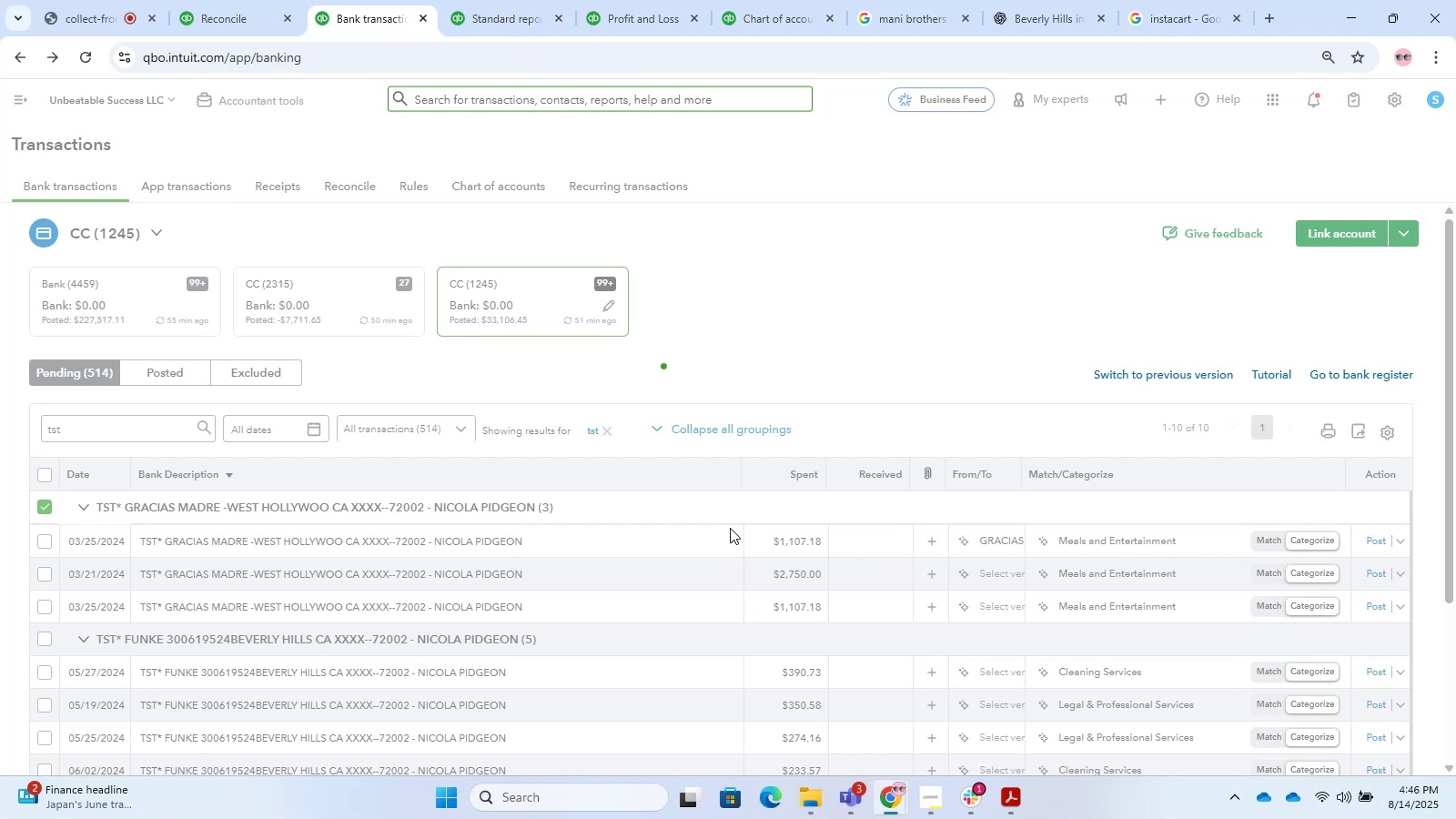 
wait(13.27)
 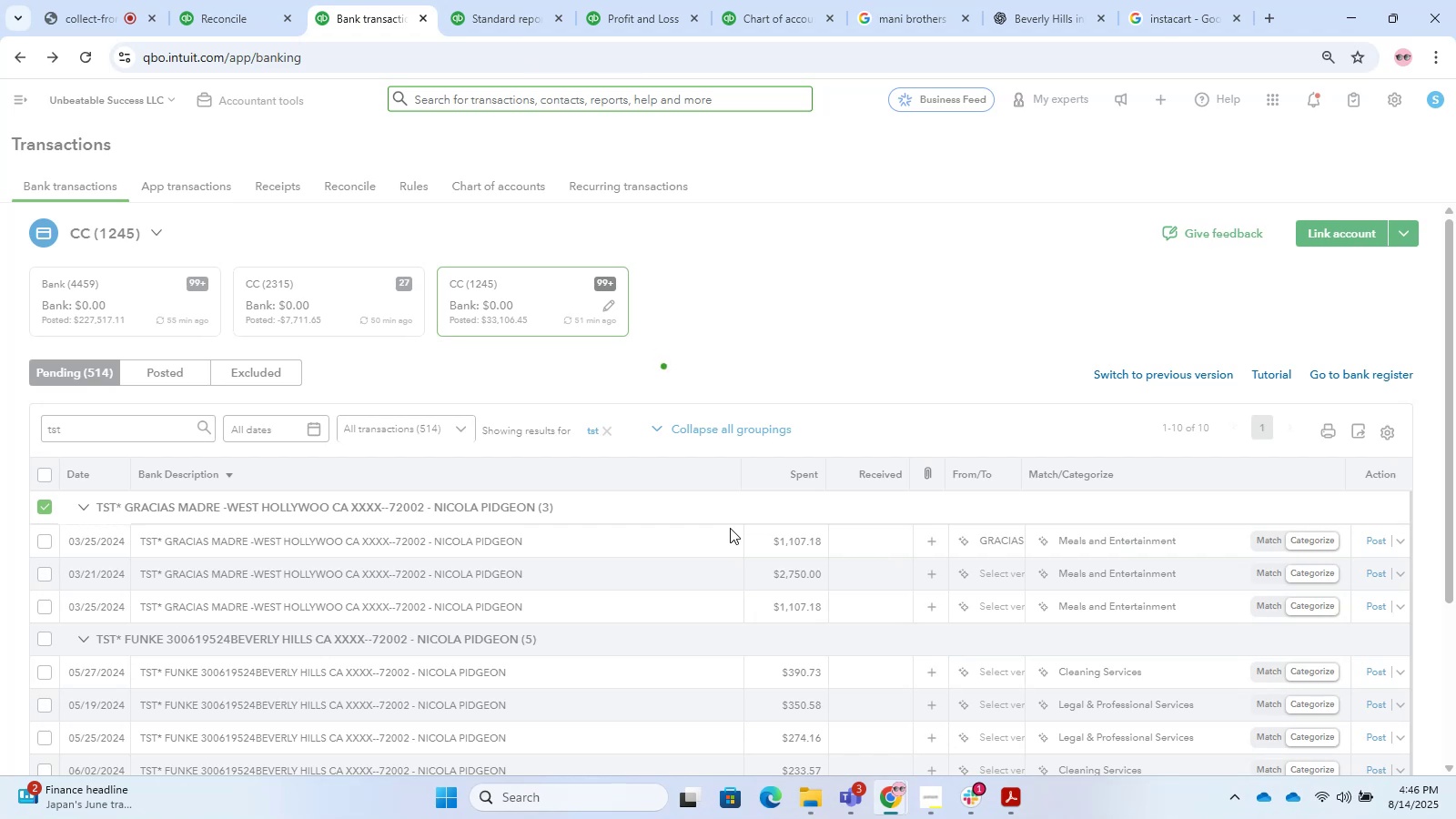 
left_click([42, 502])
 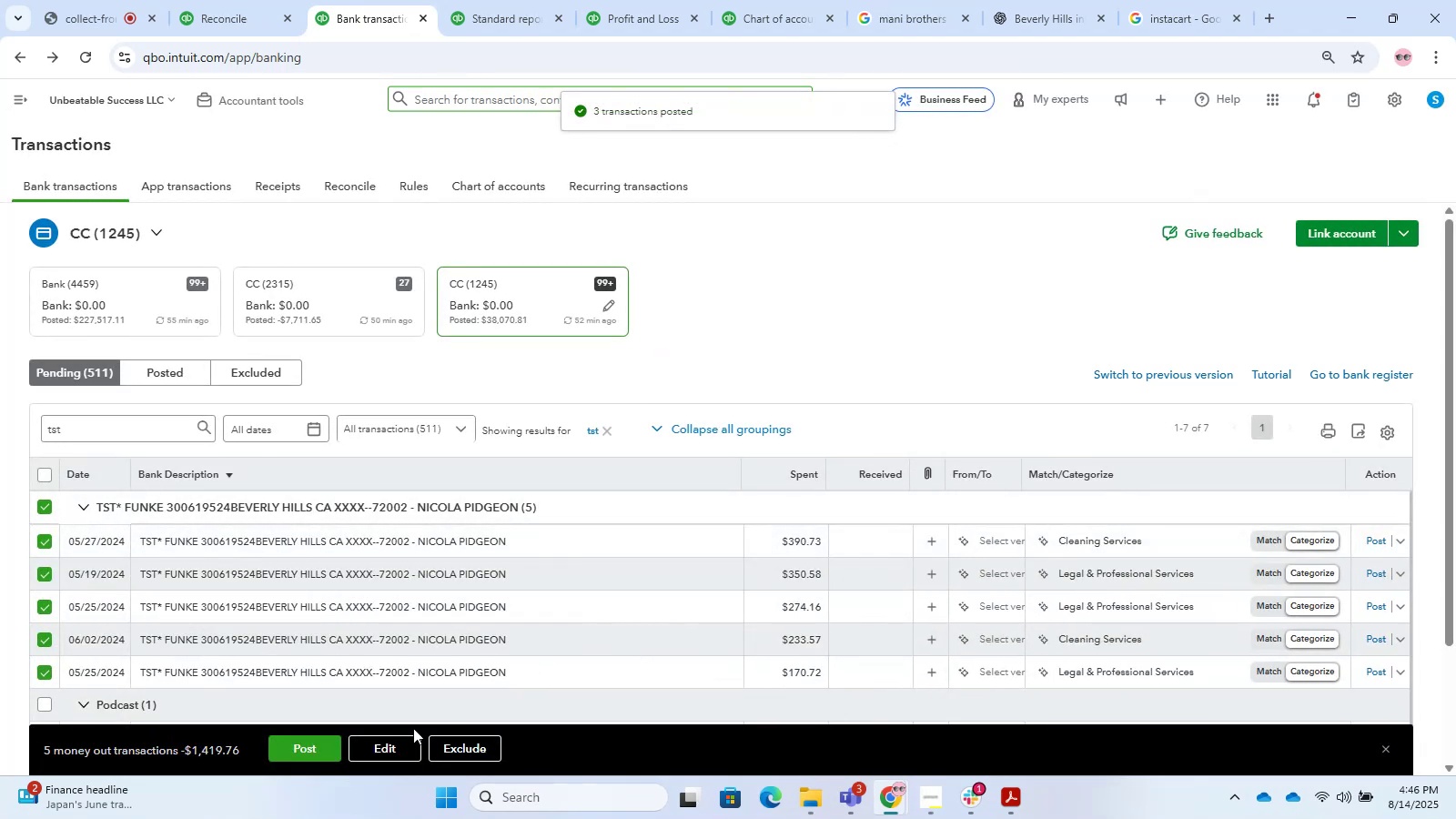 
left_click([401, 739])
 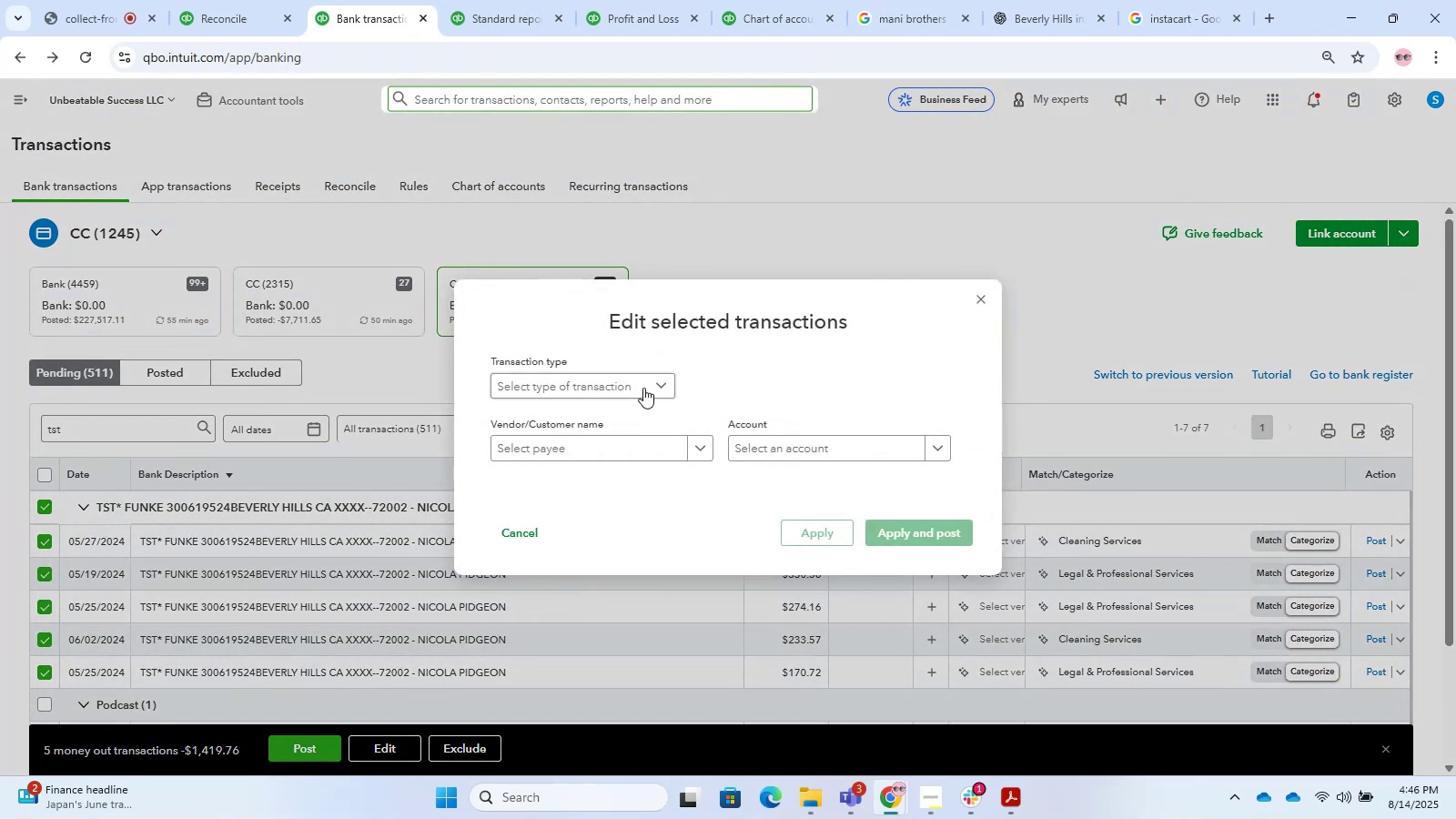 
left_click([625, 389])
 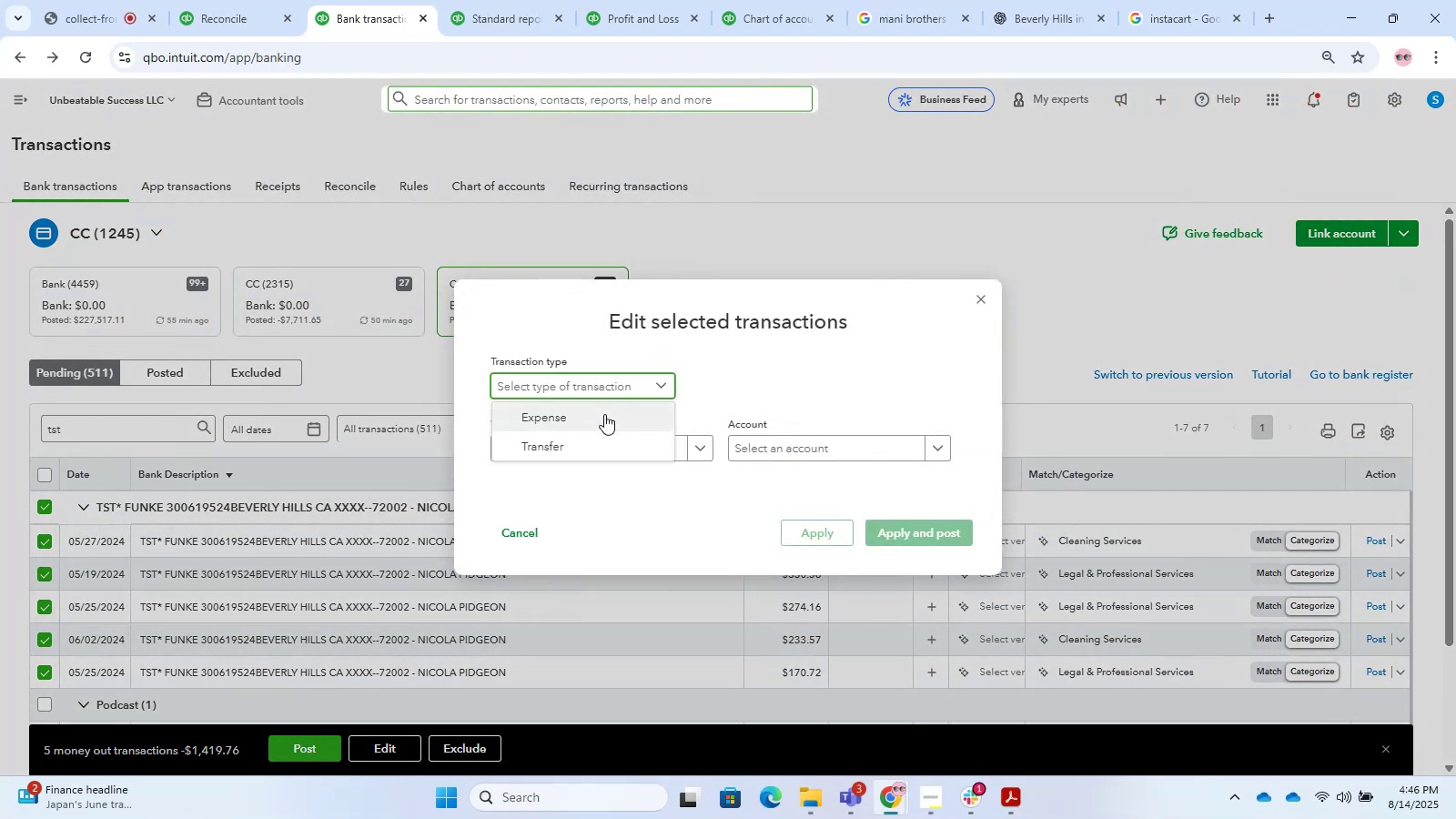 
left_click([600, 418])
 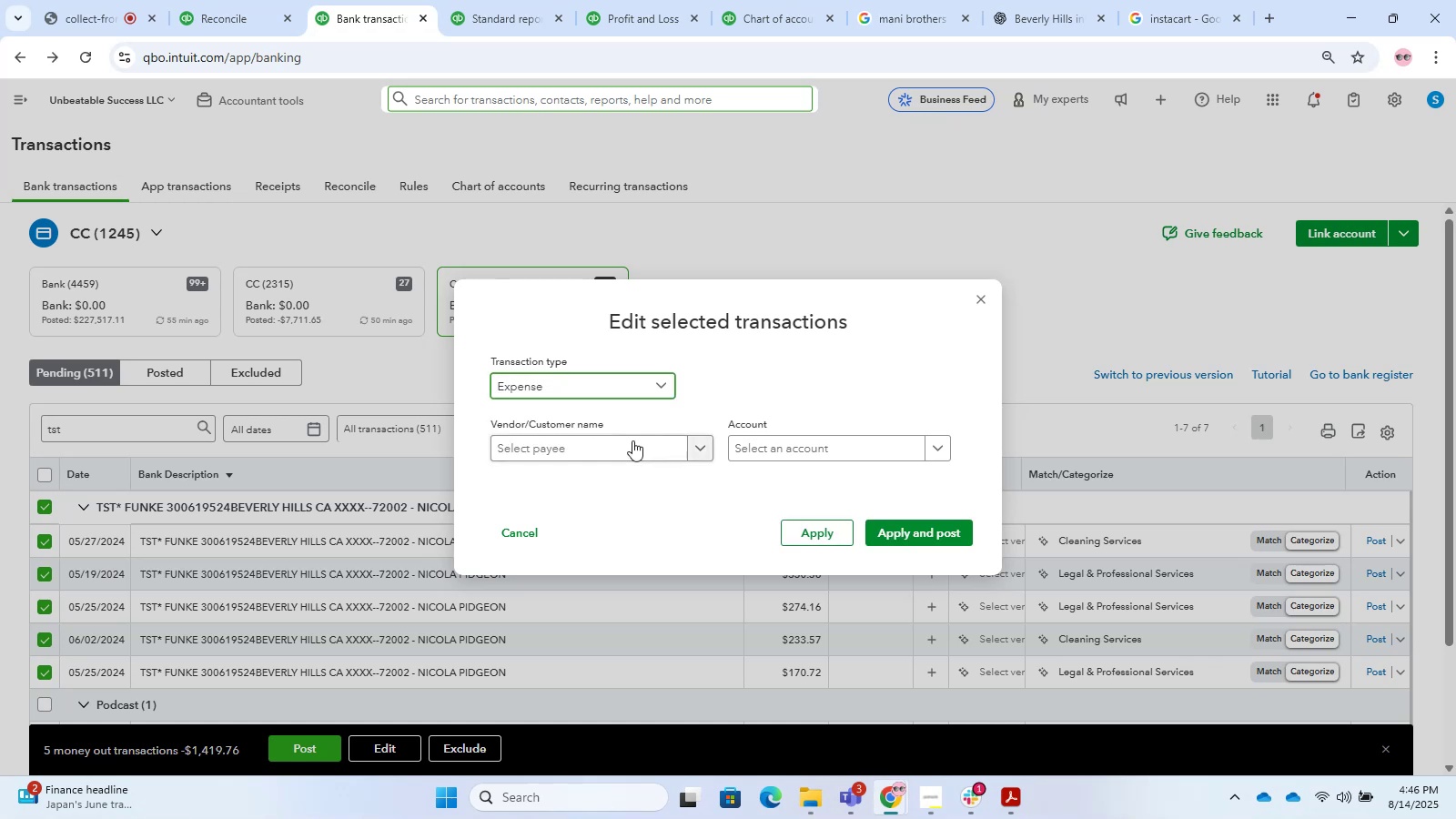 
left_click([655, 447])
 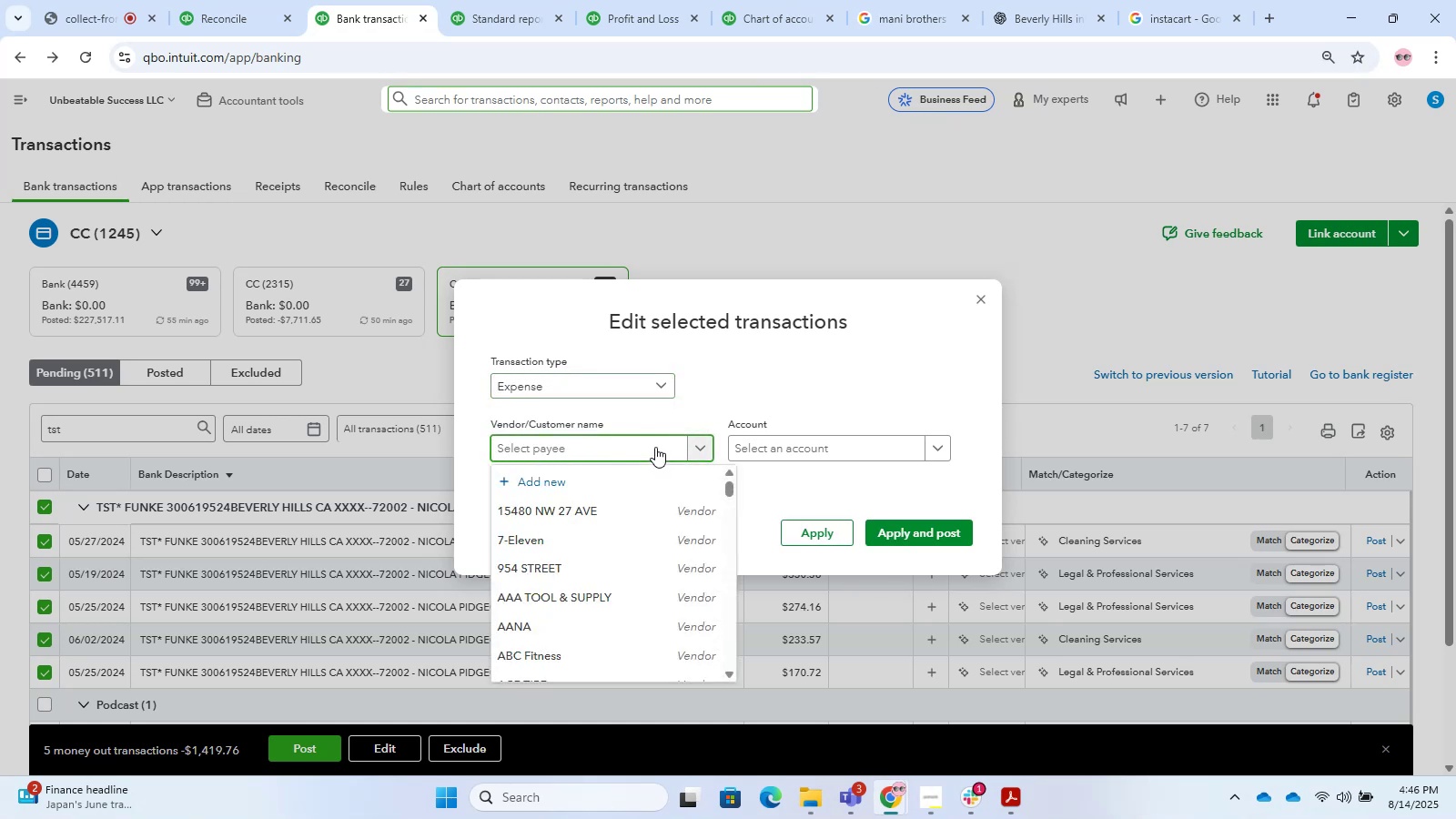 
type(FUNKE)
 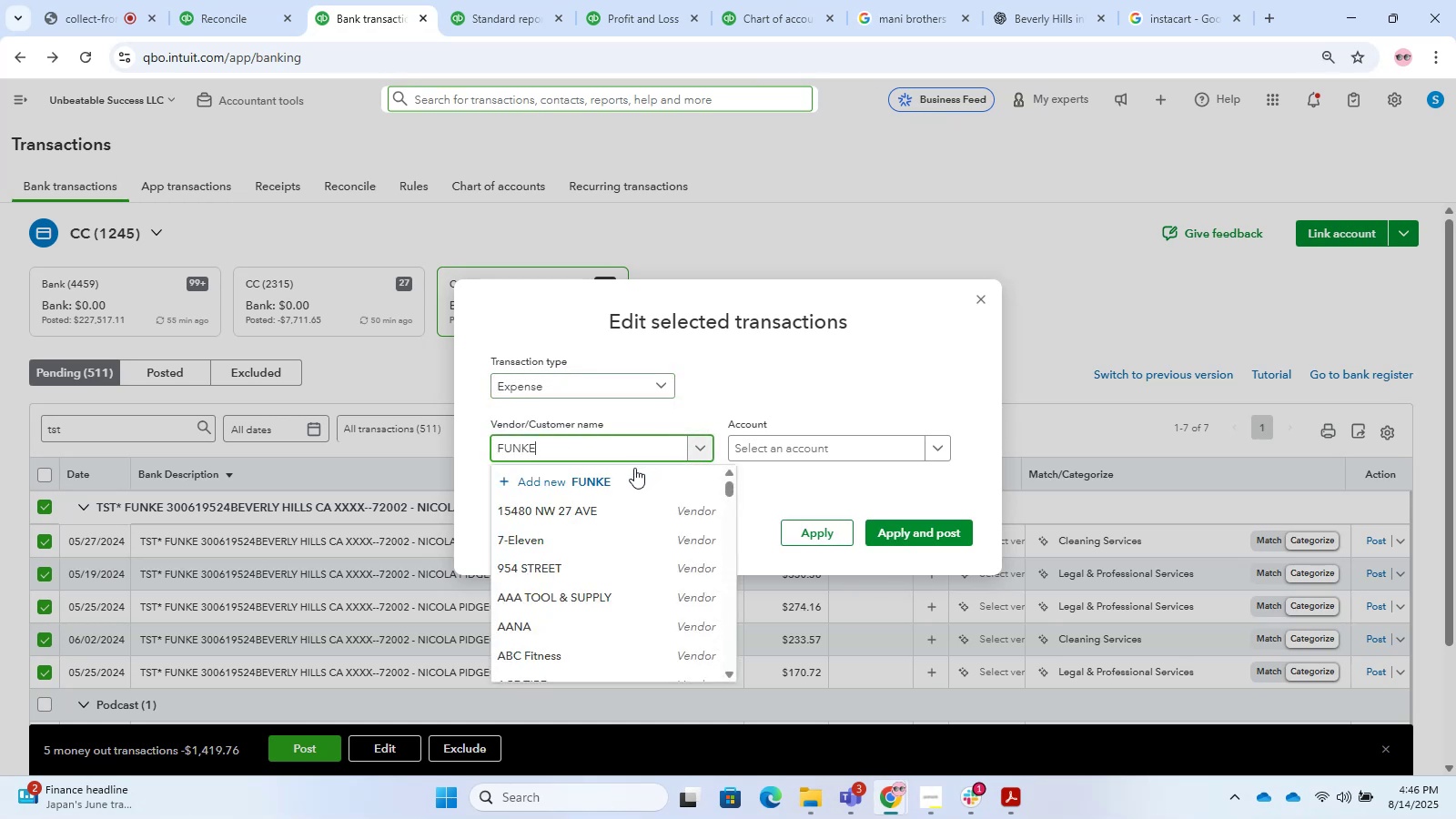 
left_click([625, 477])
 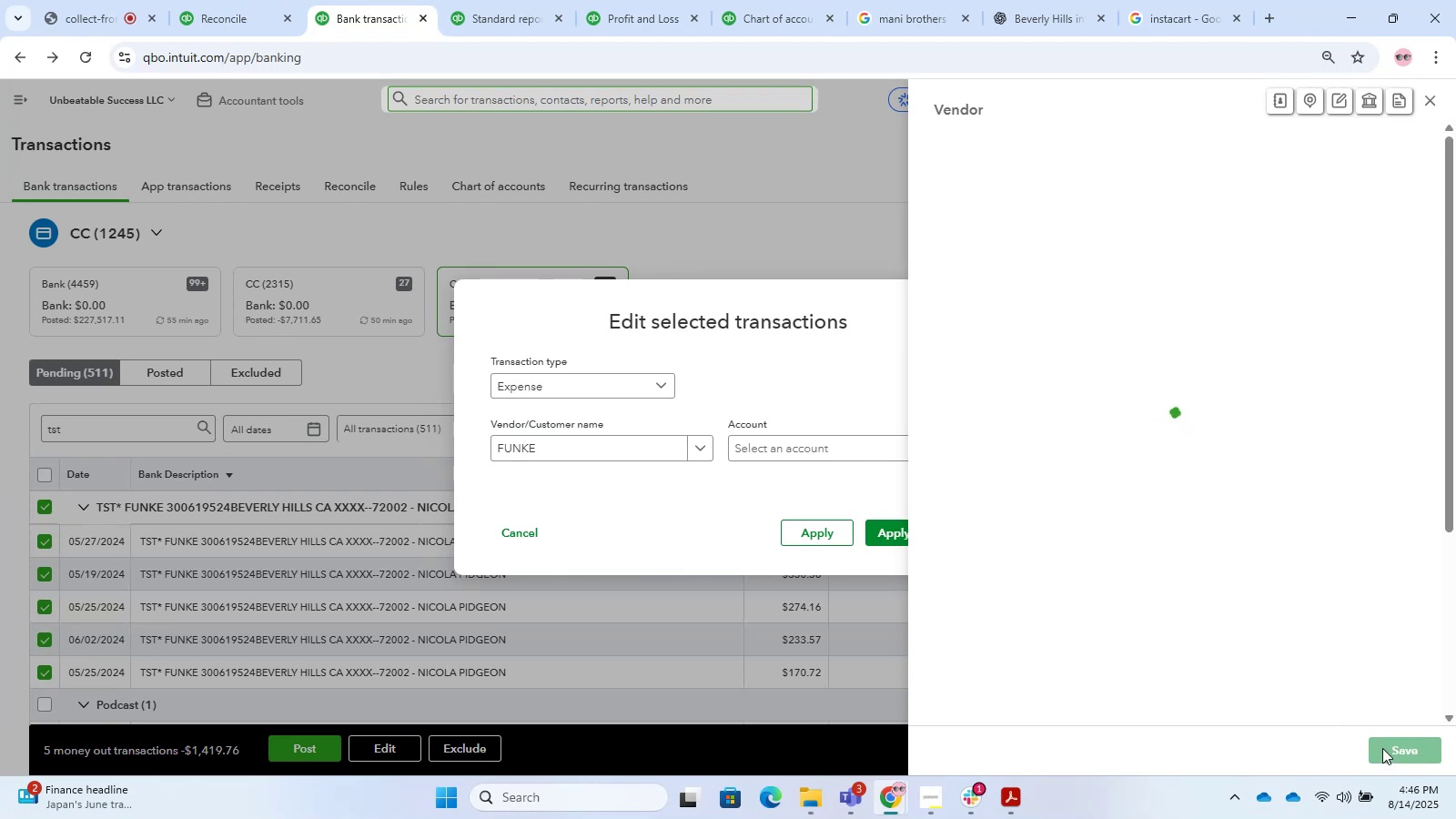 
wait(15.14)
 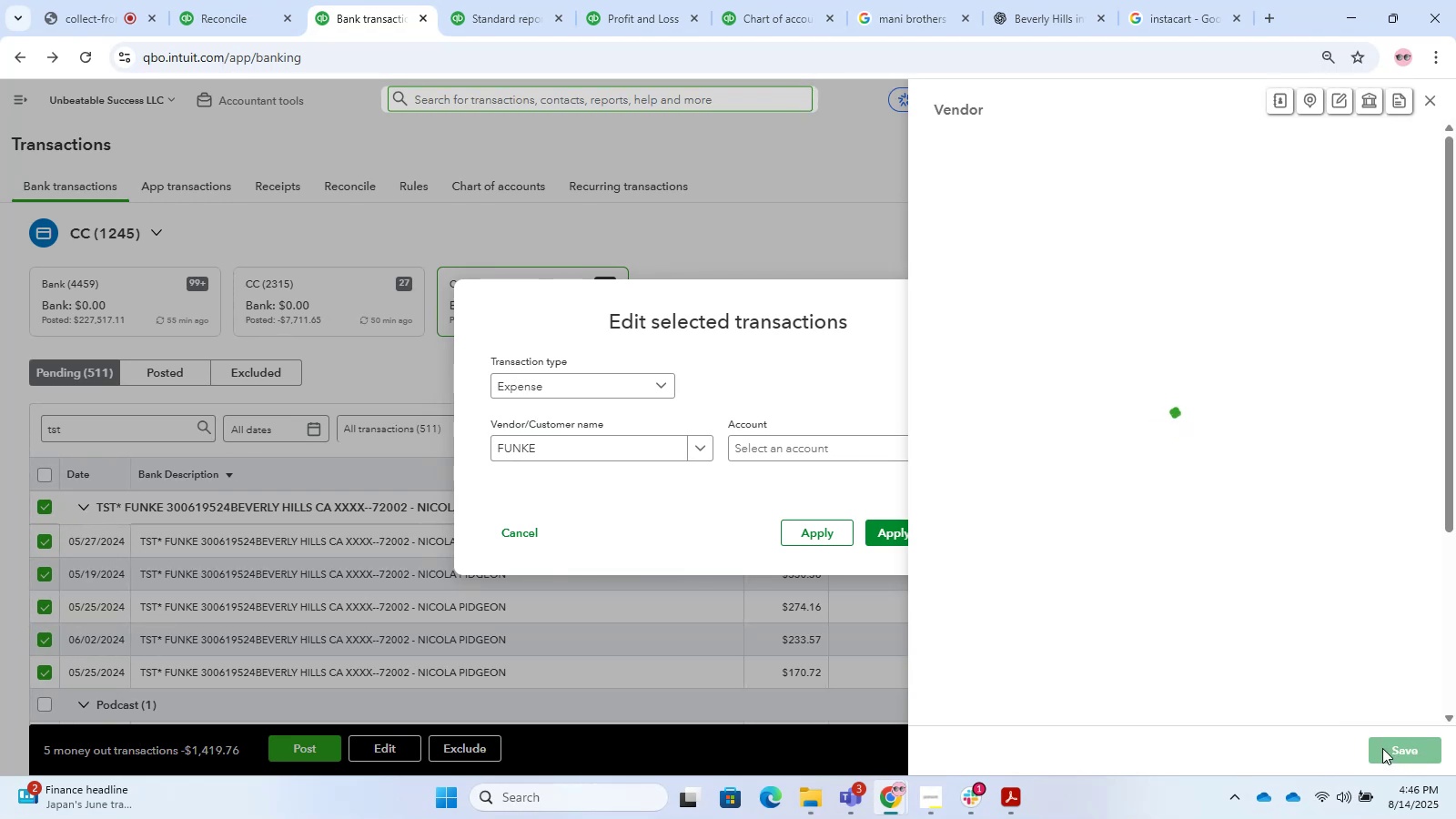 
left_click([1382, 748])
 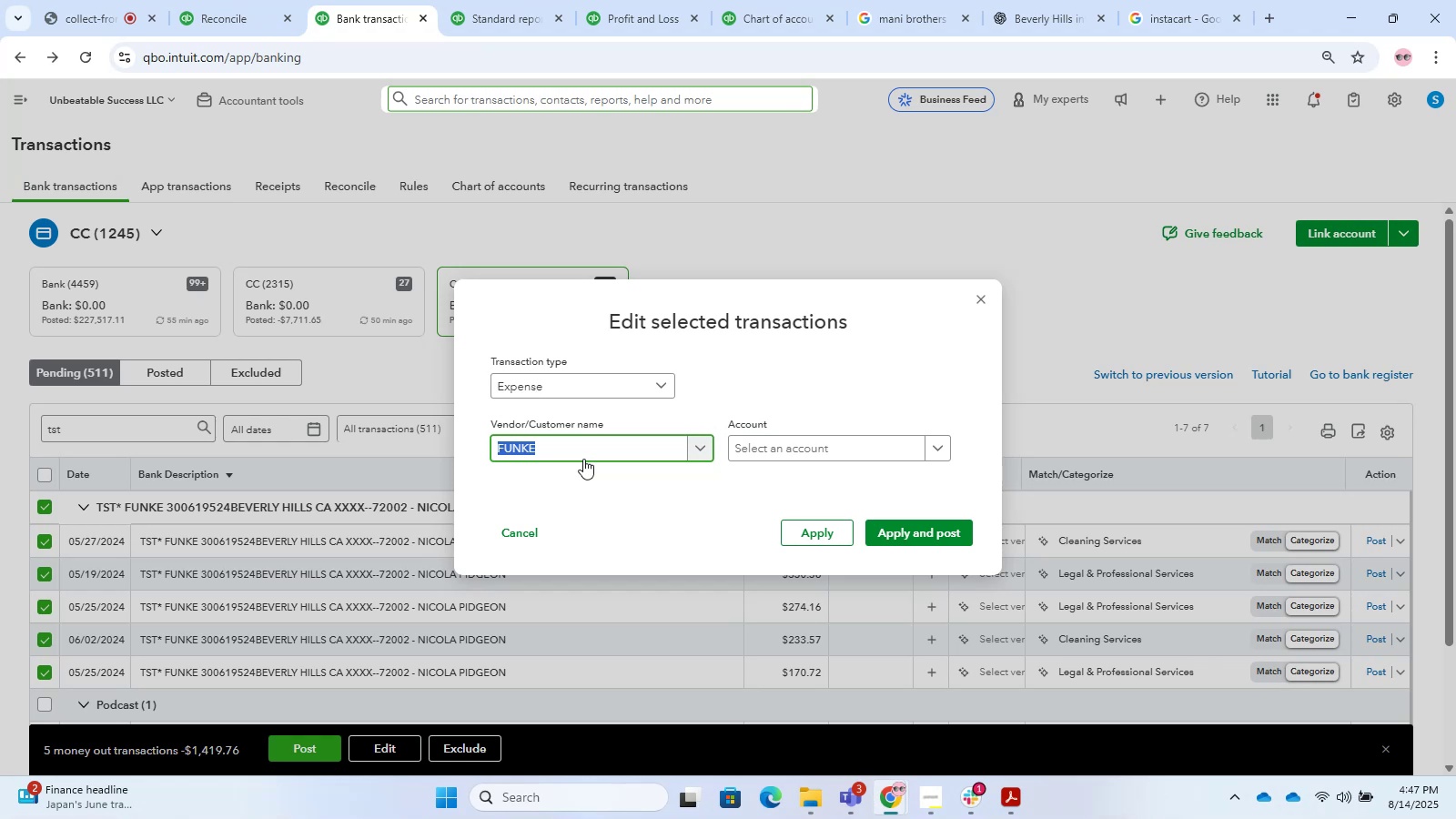 
wait(27.22)
 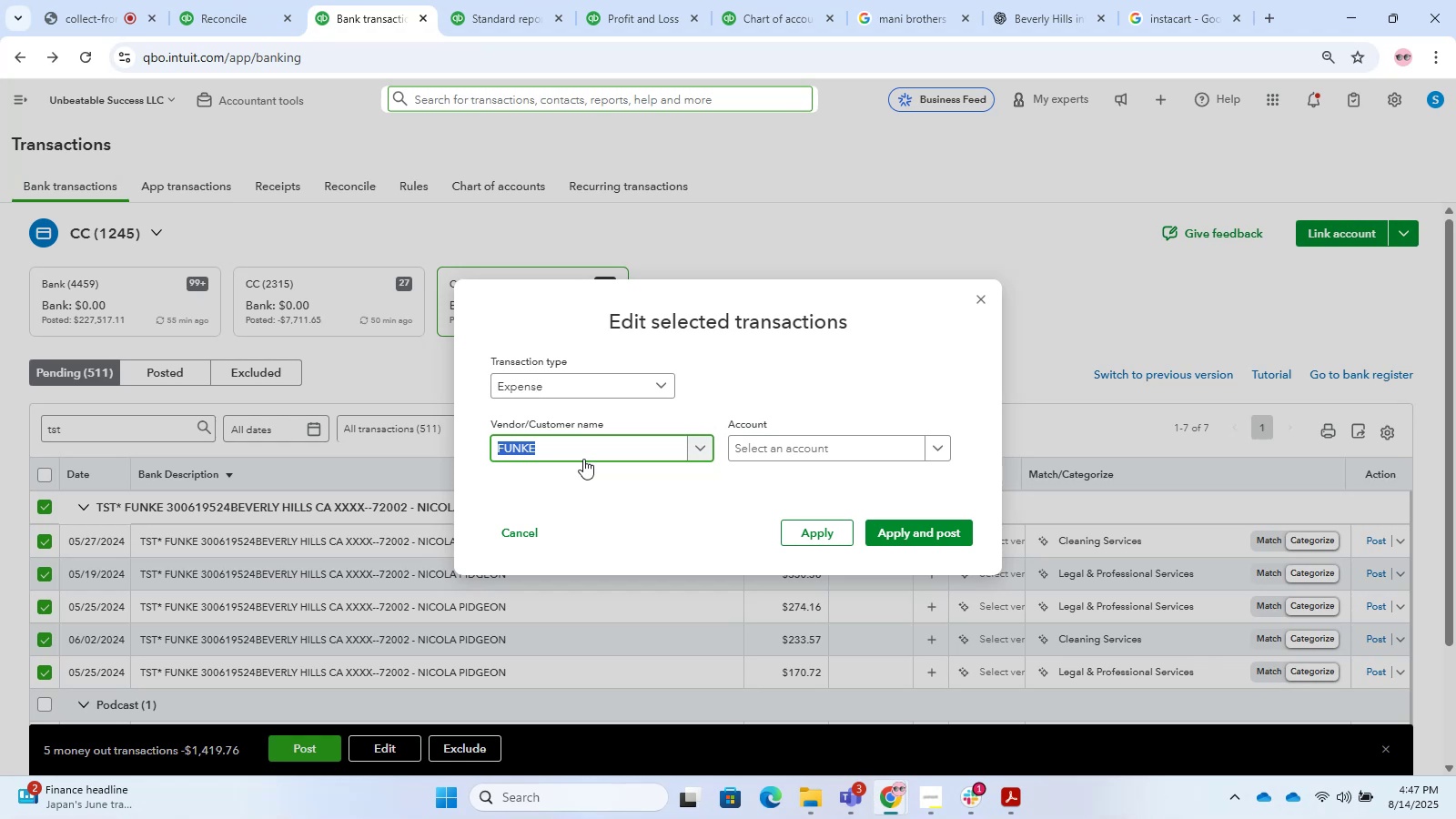 
left_click([645, 435])
 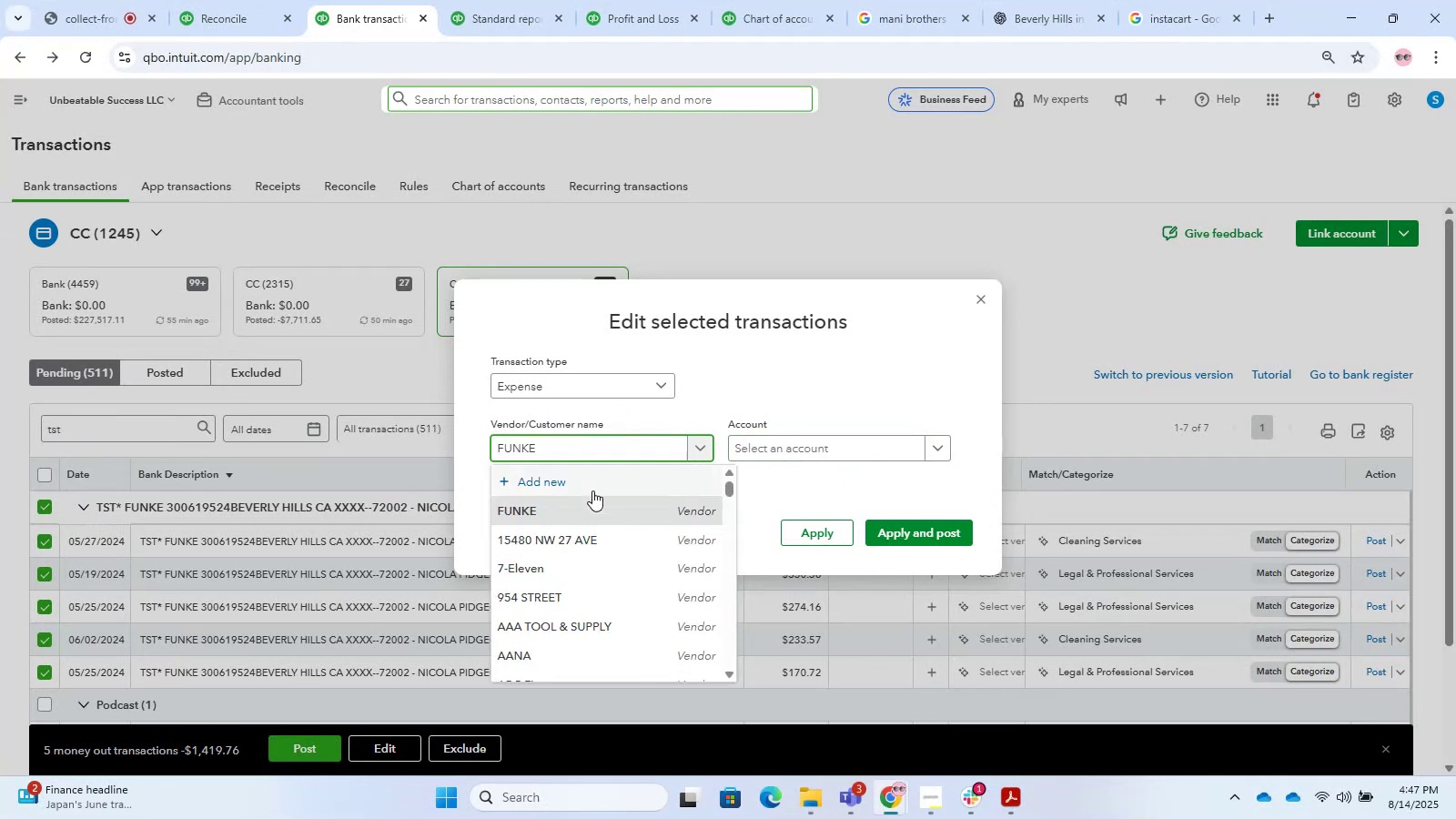 
left_click_drag(start_coordinate=[581, 505], to_coordinate=[595, 505])
 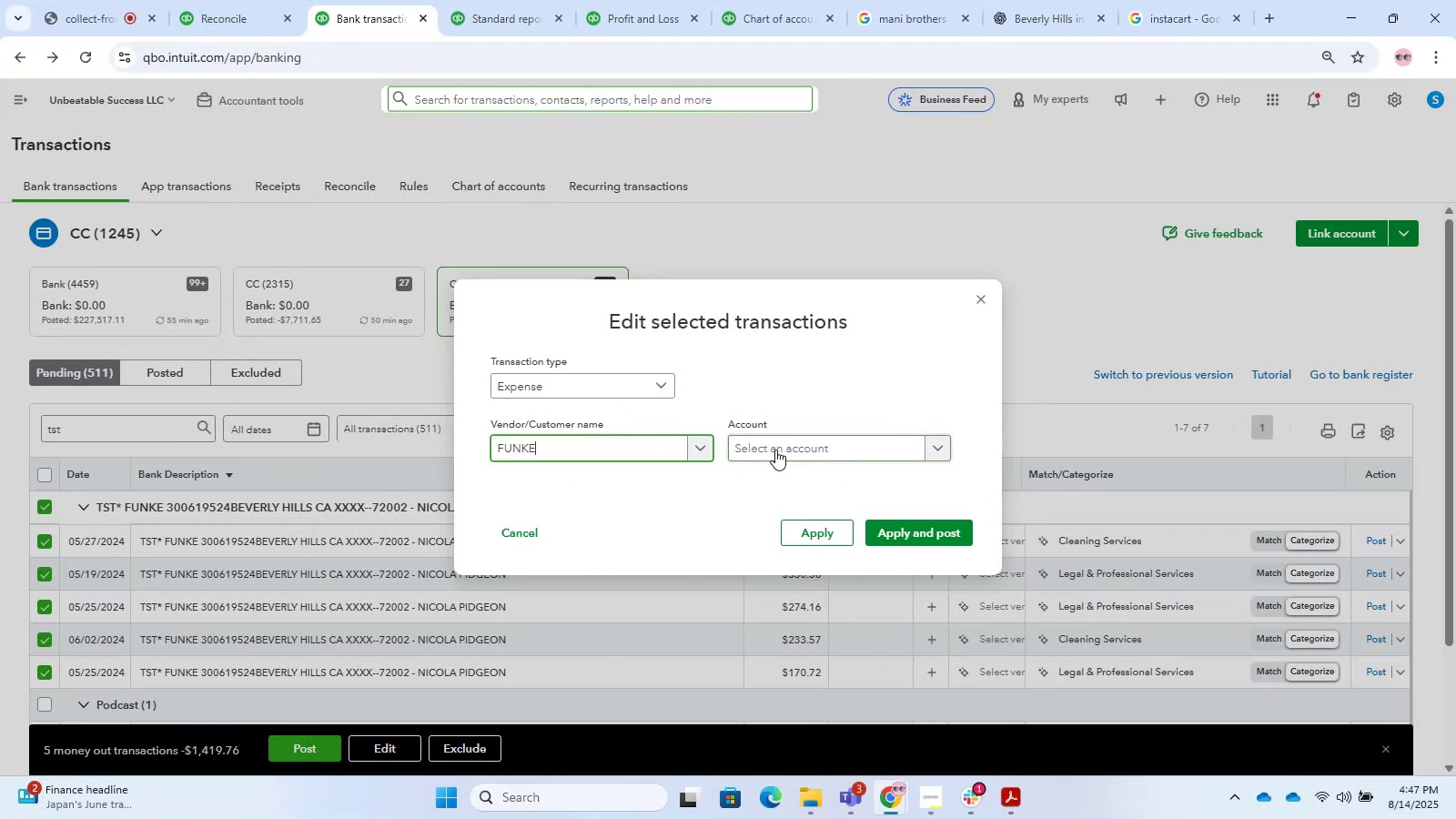 
double_click([775, 450])
 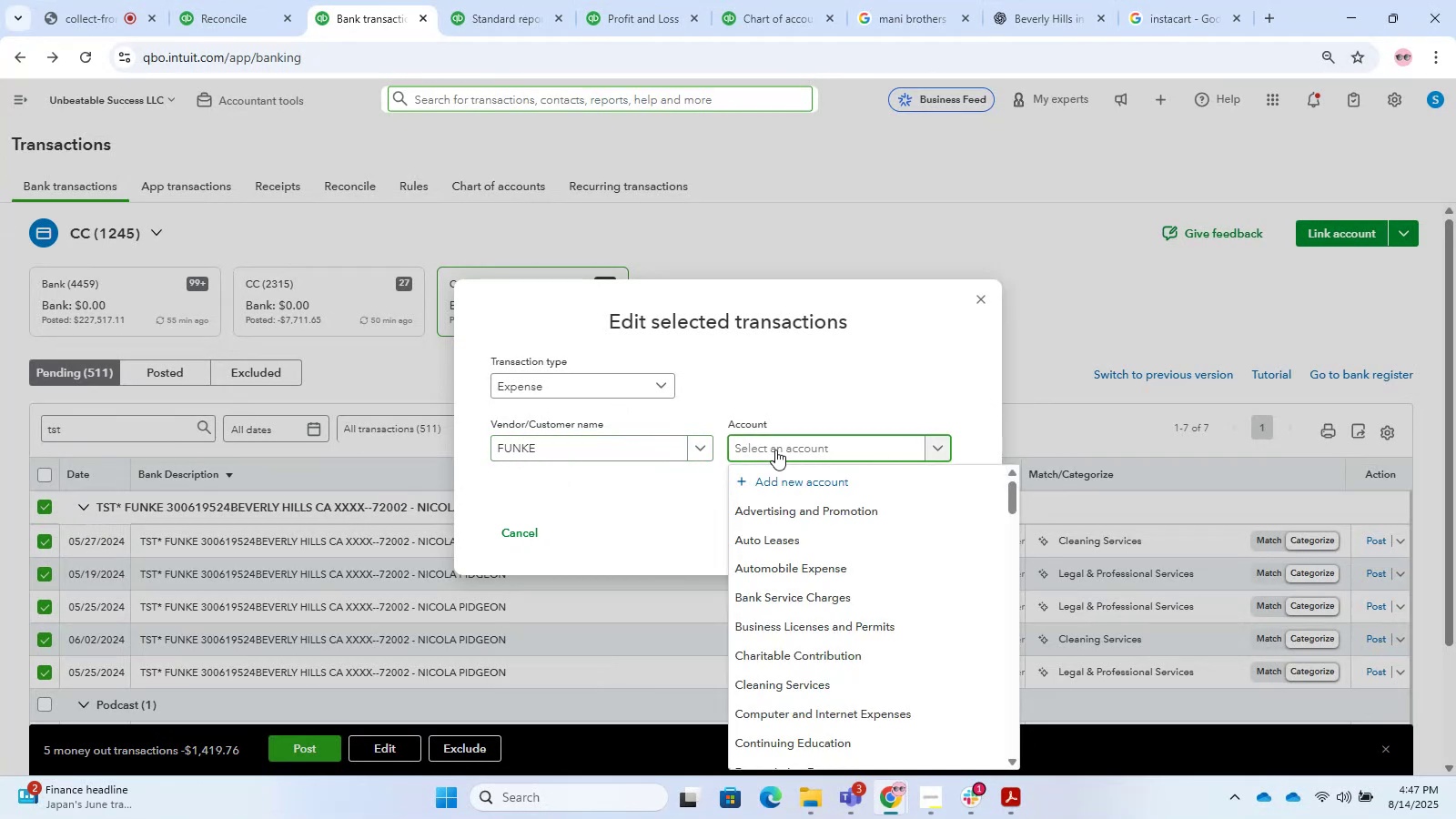 
type(MEA)
 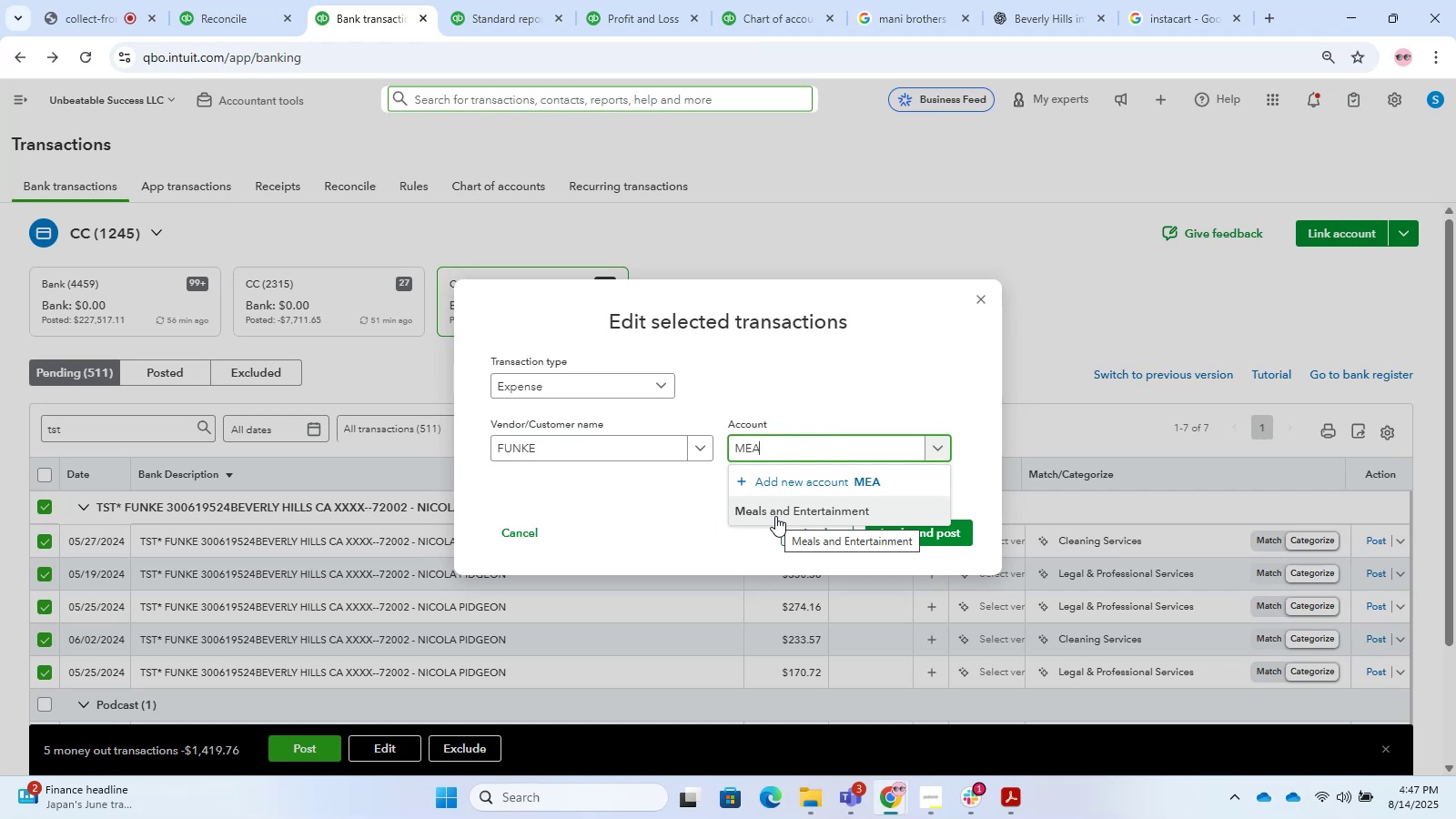 
wait(37.9)
 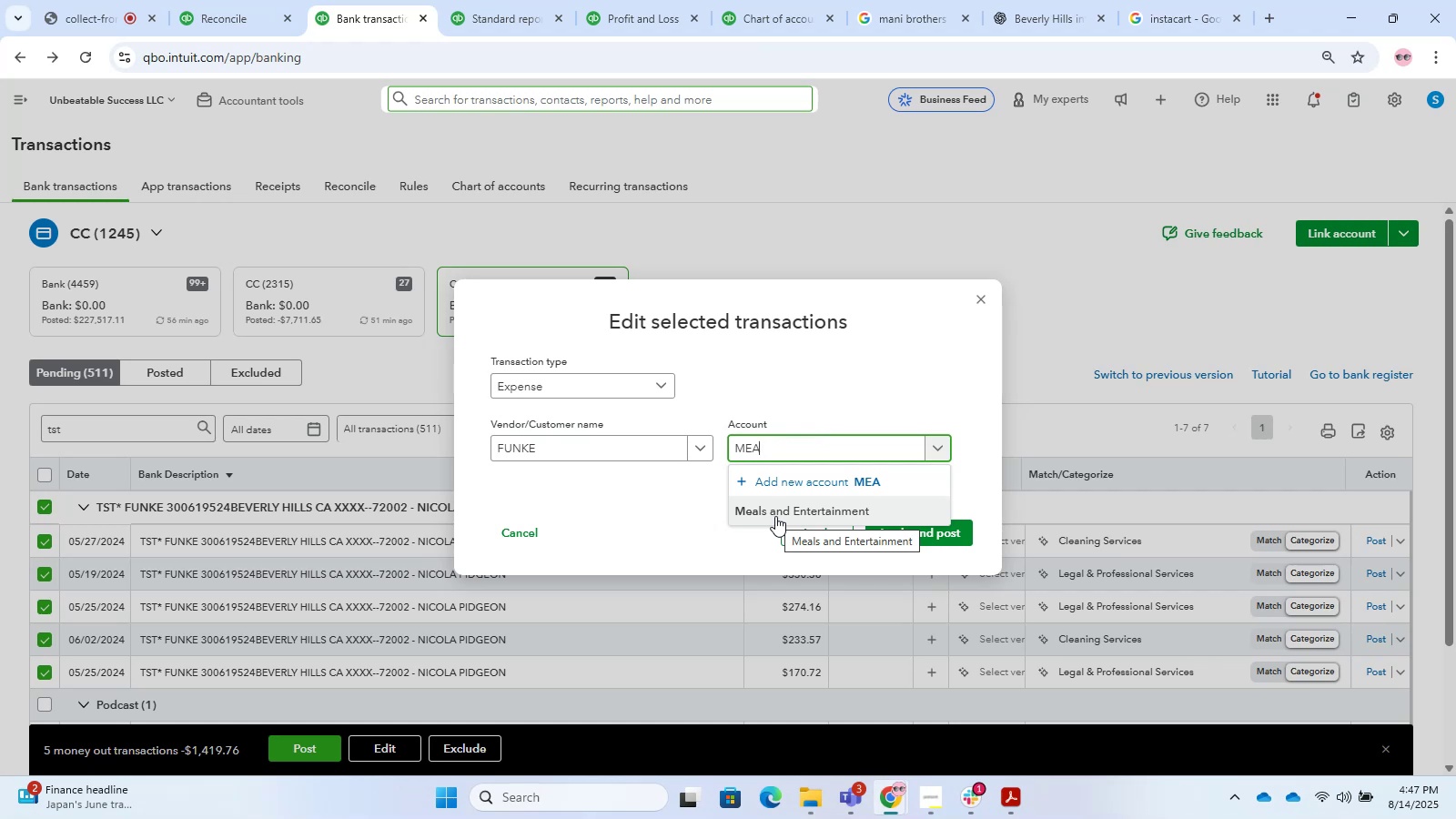 
left_click([784, 504])
 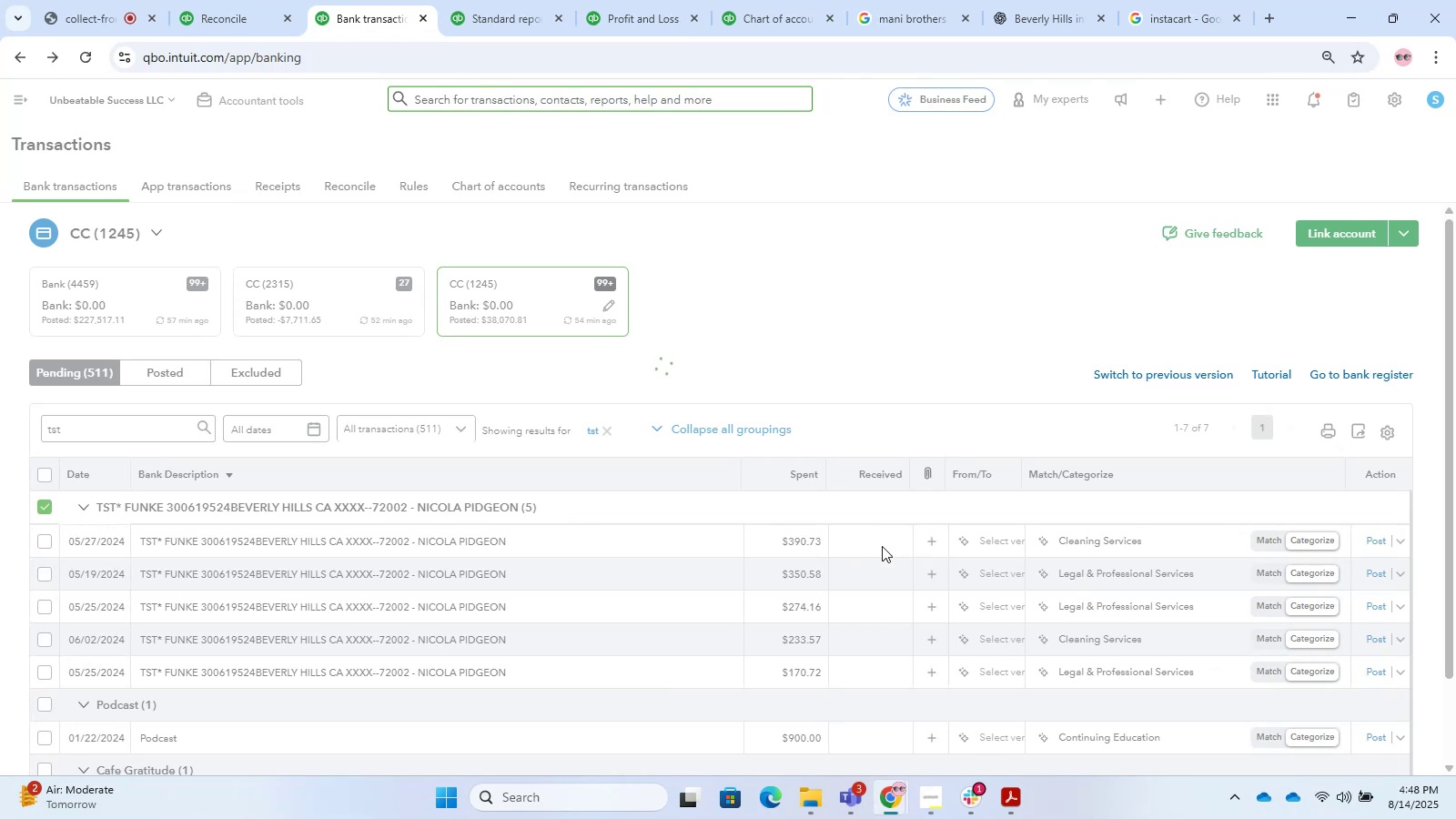 
wait(47.56)
 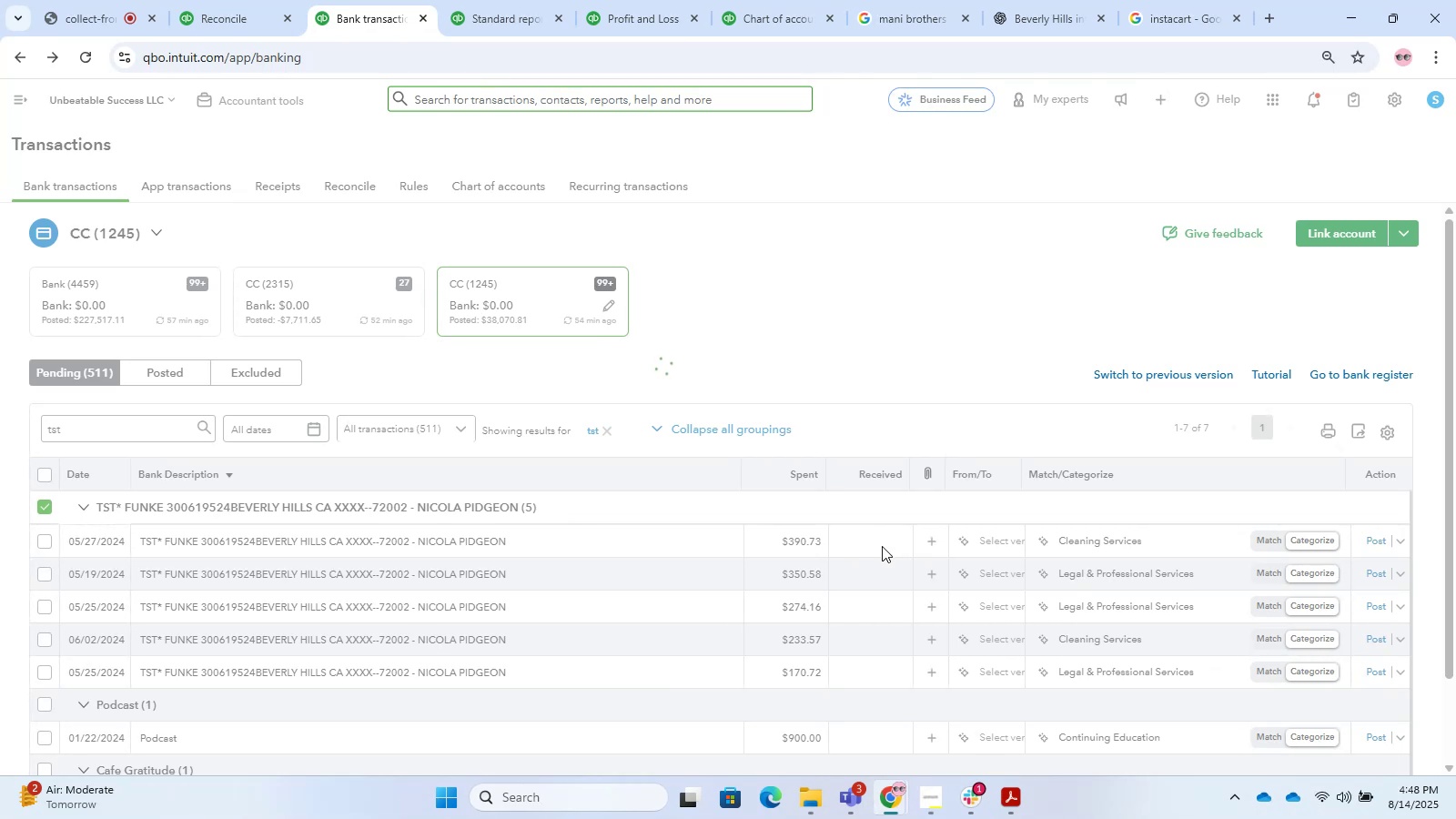 
scroll: coordinate [652, 501], scroll_direction: down, amount: 3.0
 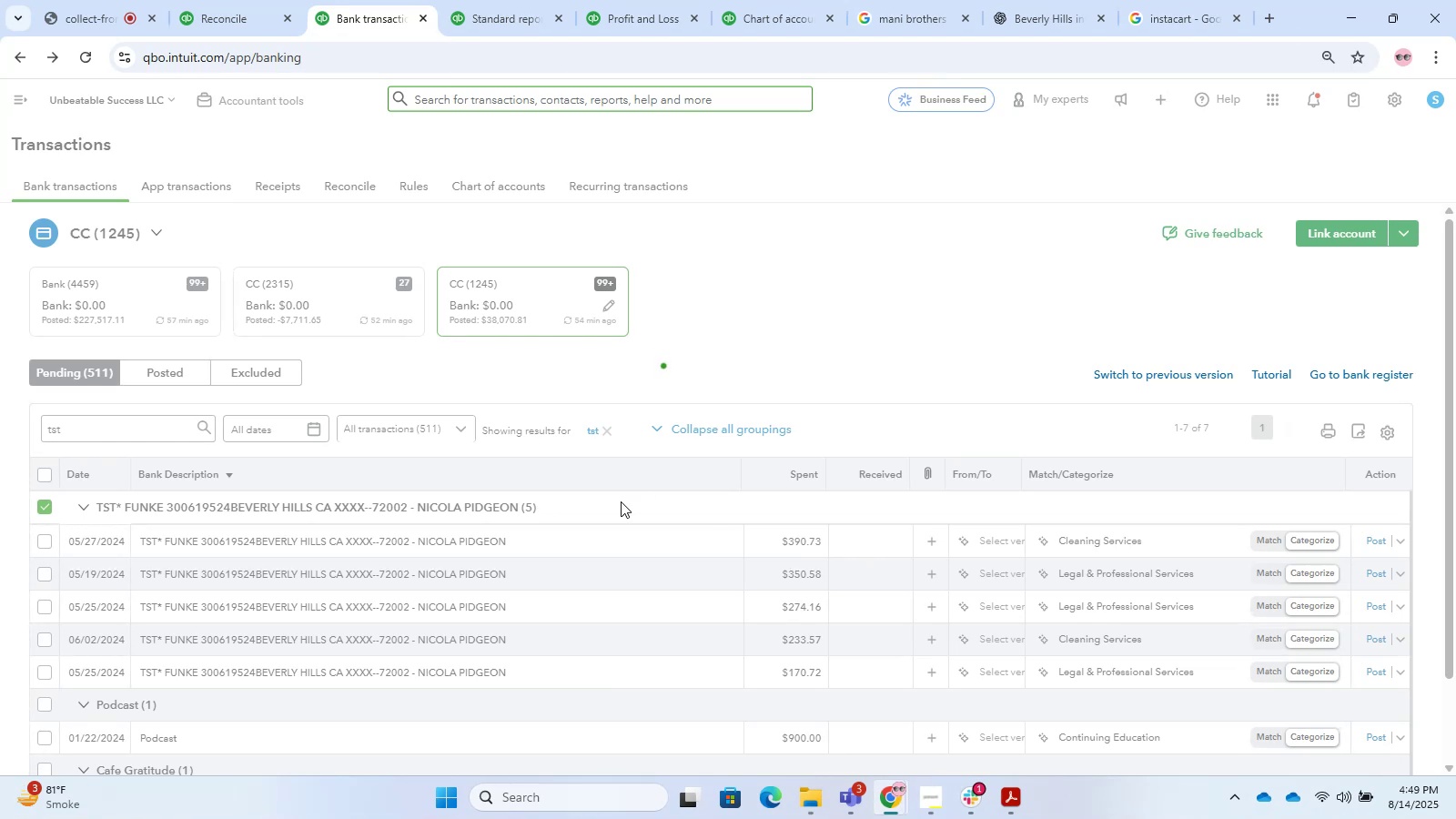 
wait(21.13)
 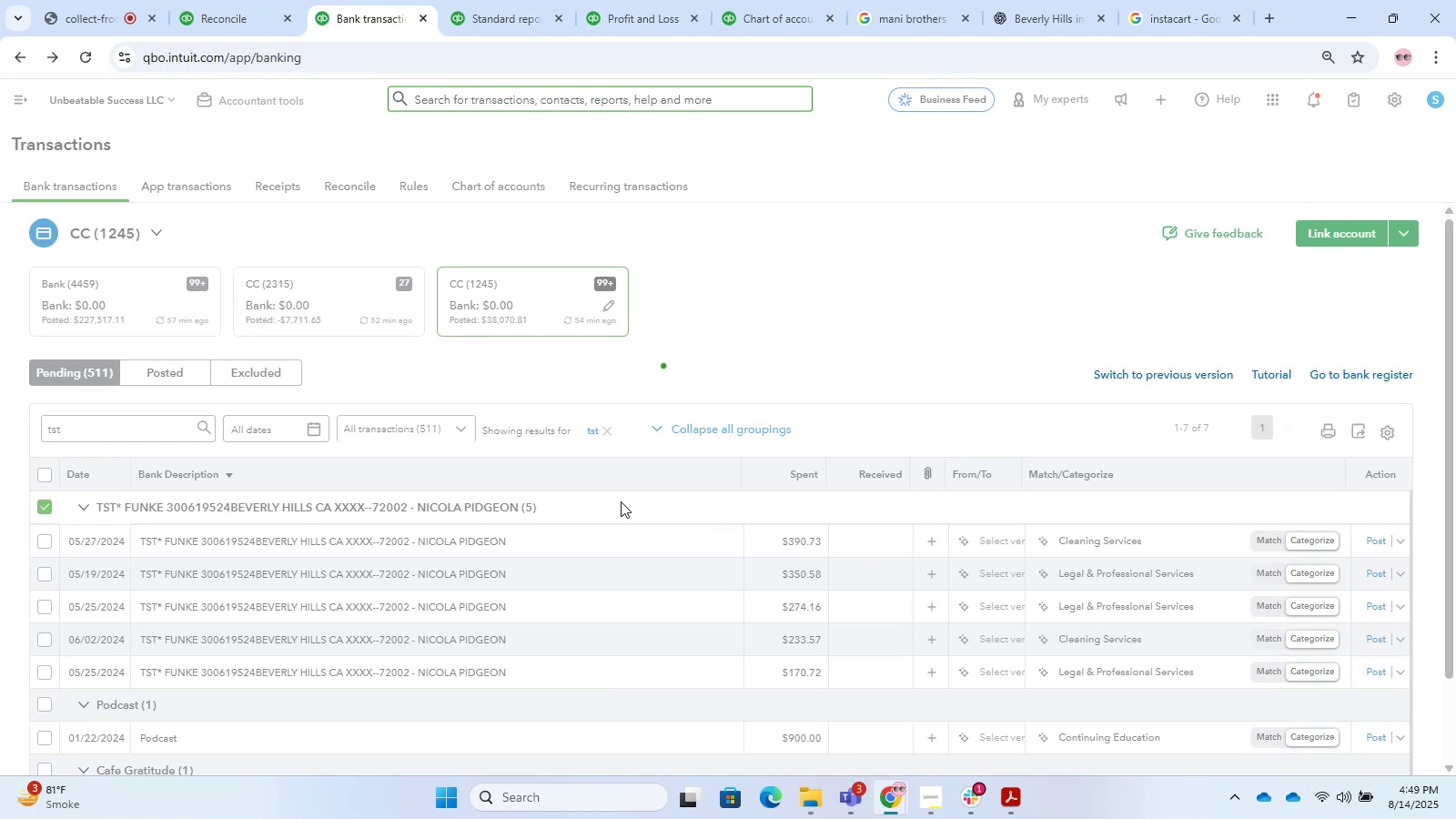 
left_click([268, 543])
 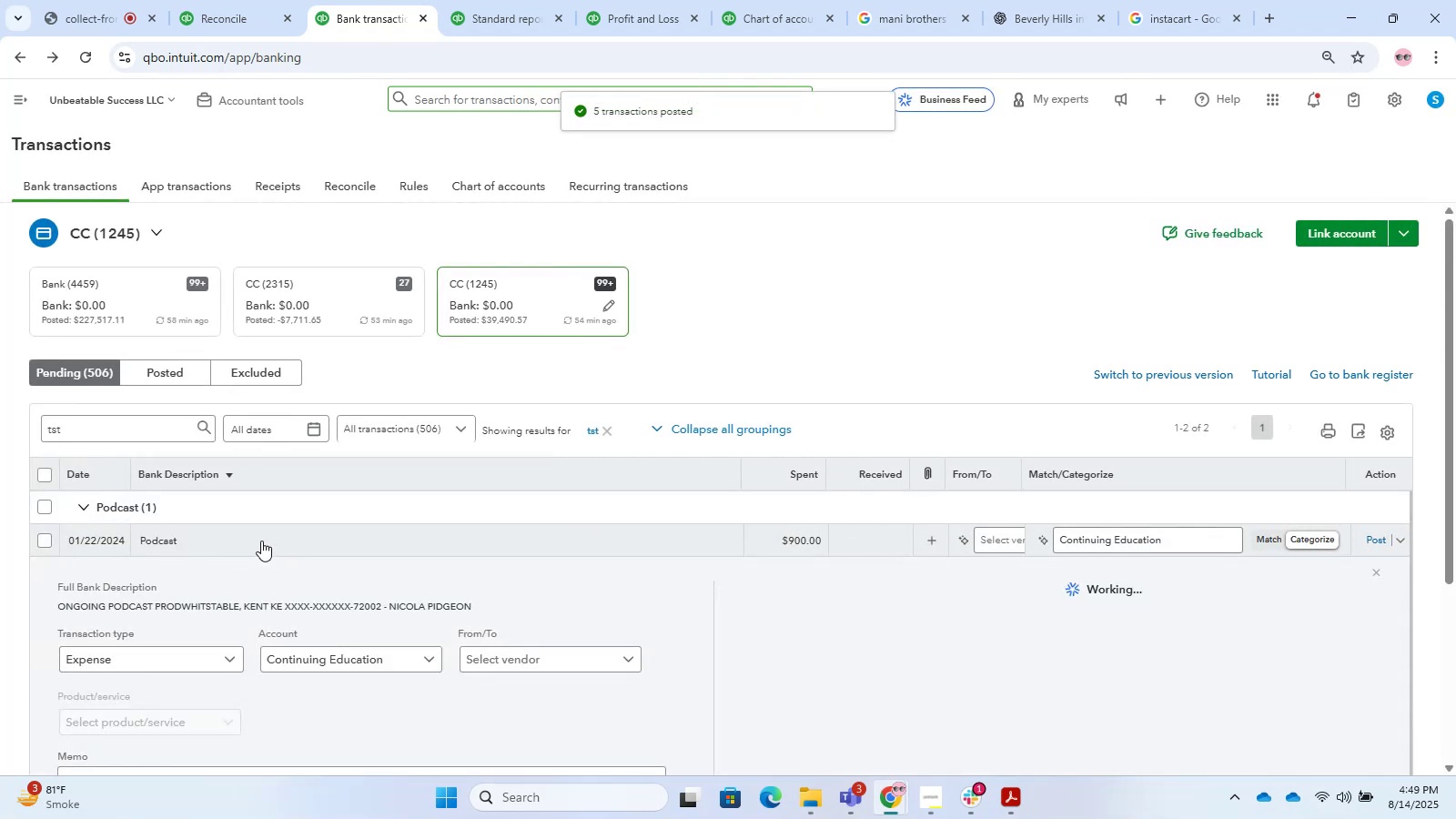 
scroll: coordinate [261, 541], scroll_direction: down, amount: 2.0
 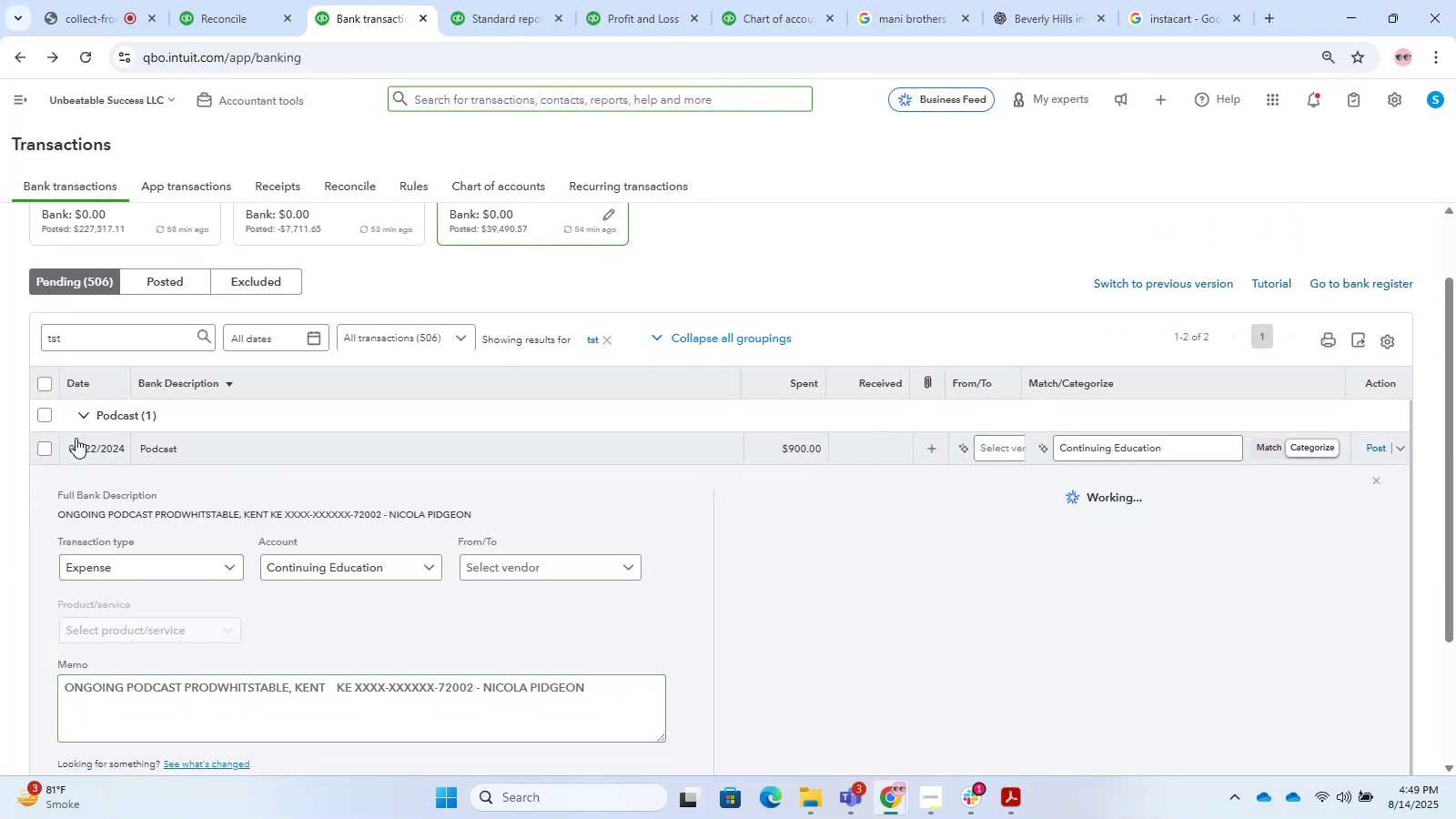 
left_click([137, 451])
 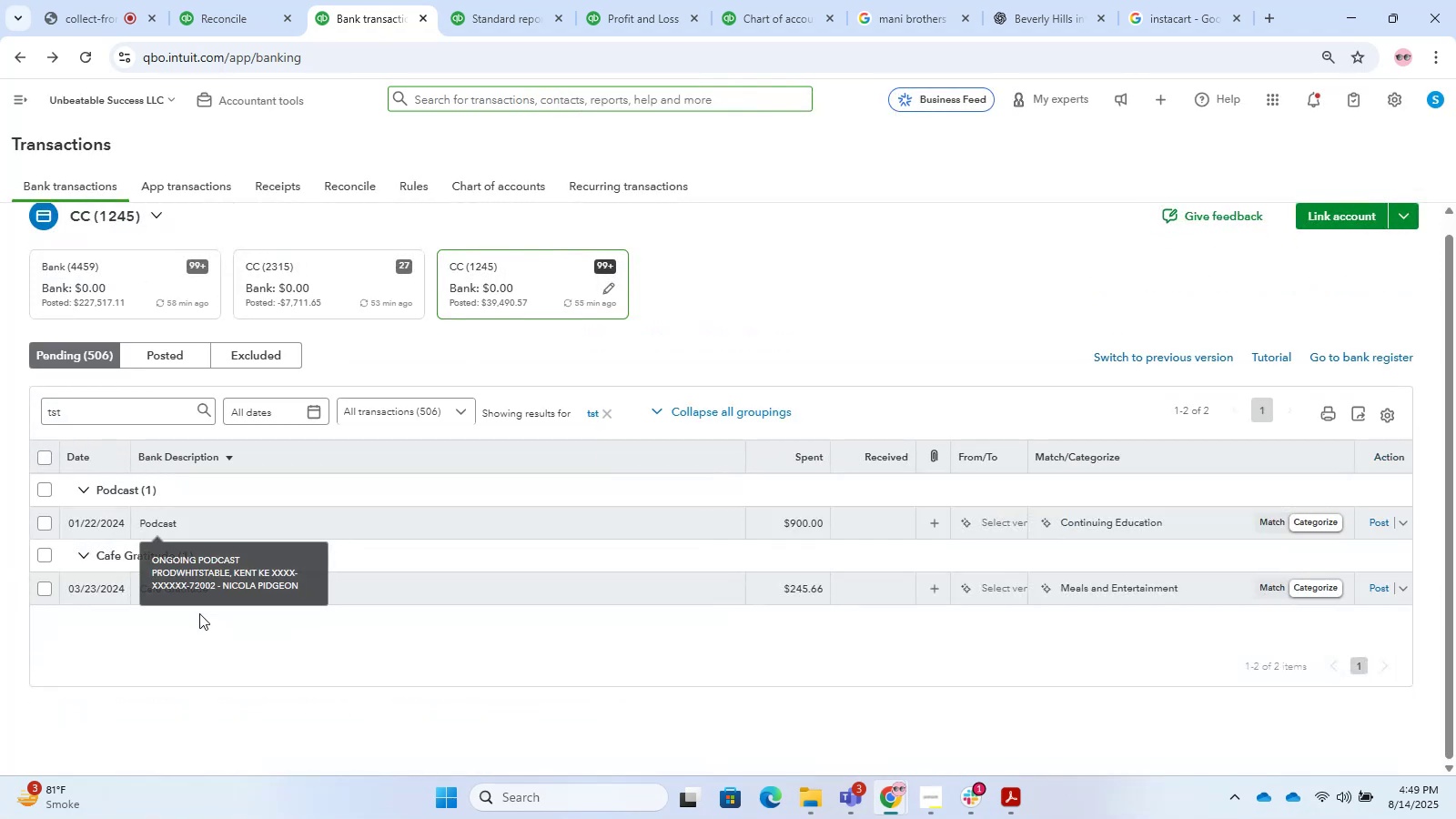 
mouse_move([292, 618])
 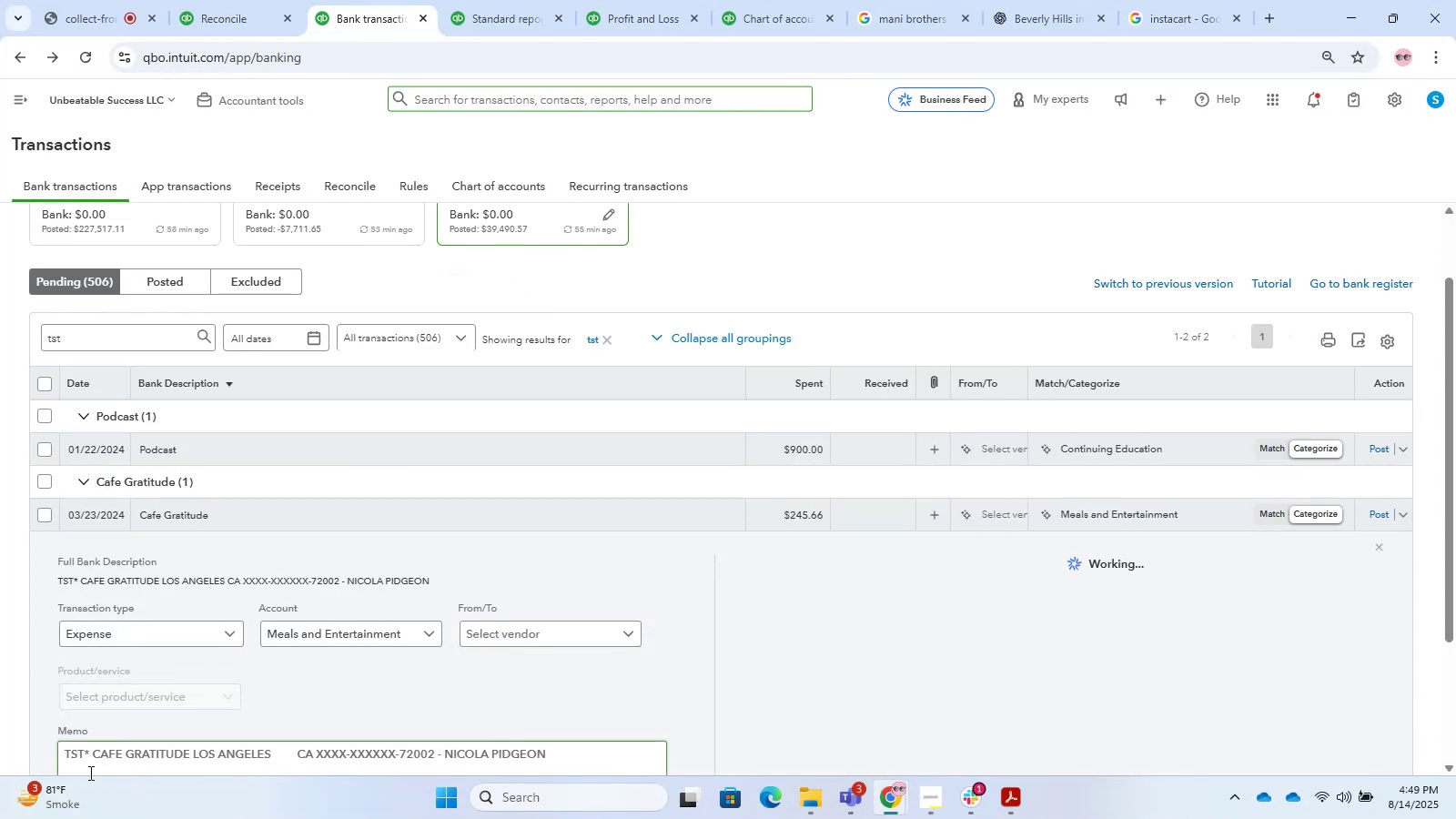 
left_click_drag(start_coordinate=[94, 749], to_coordinate=[187, 764])
 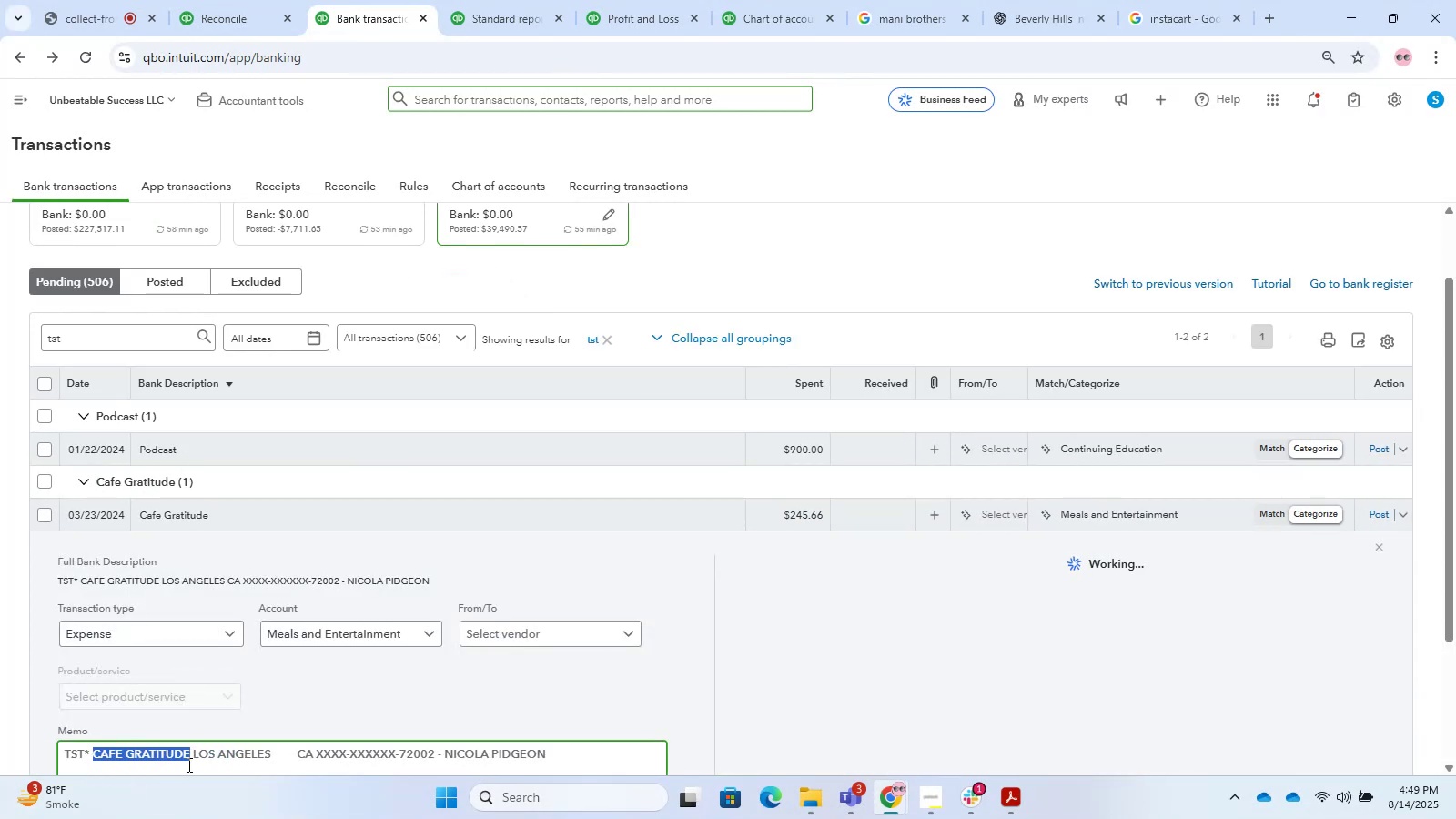 
key(Control+C)
 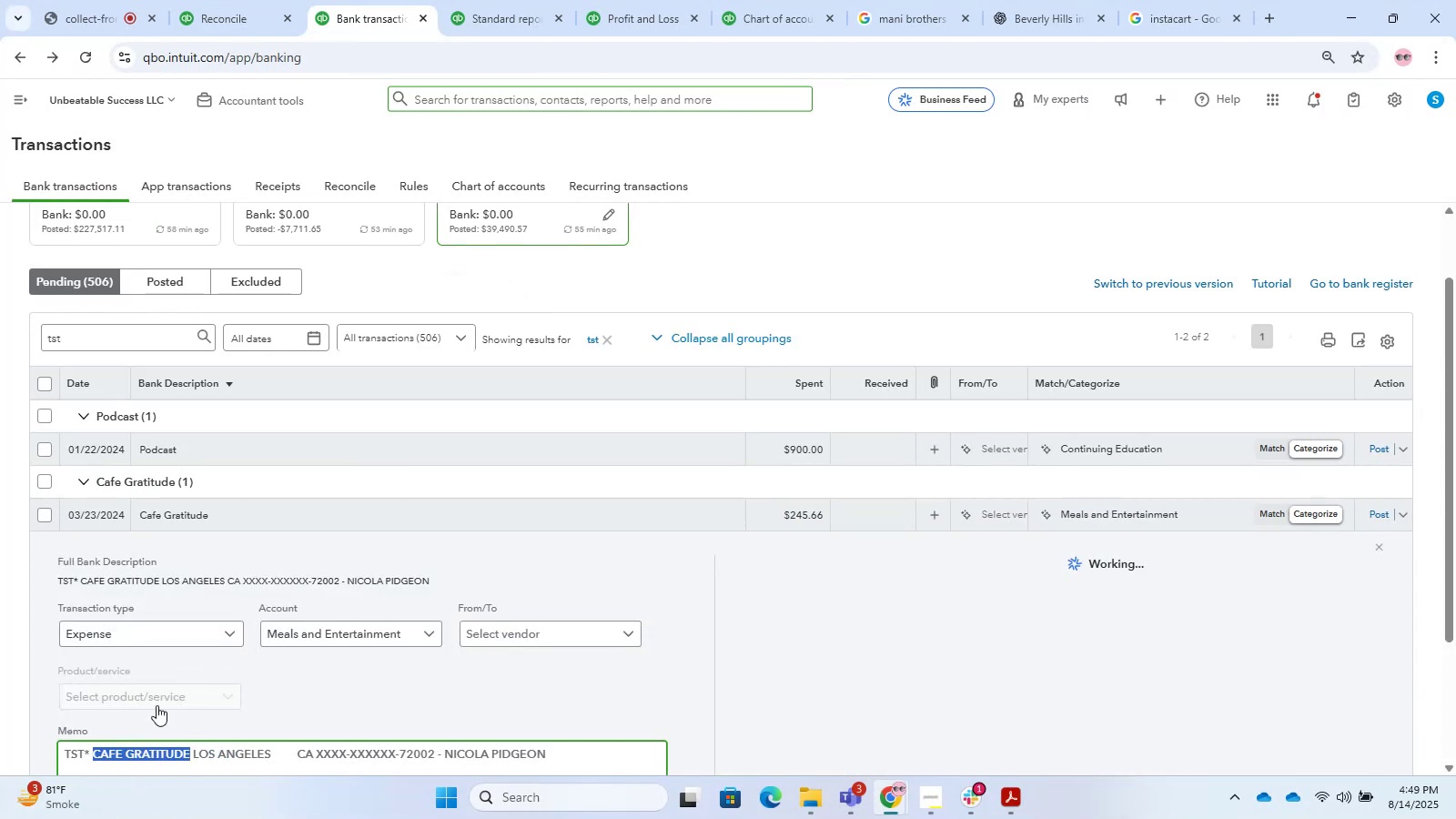 
key(Control+C)
 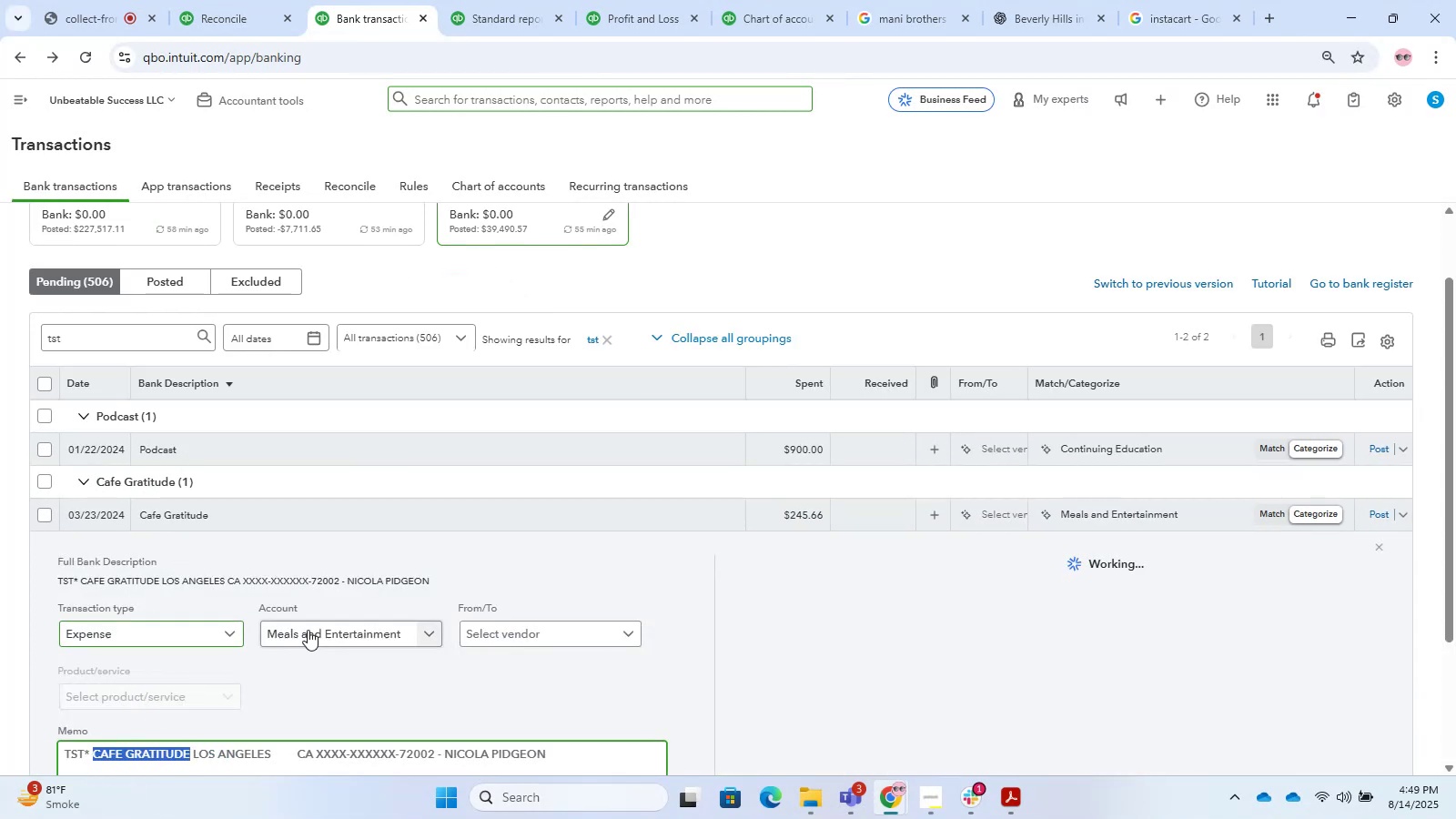 
left_click([510, 639])
 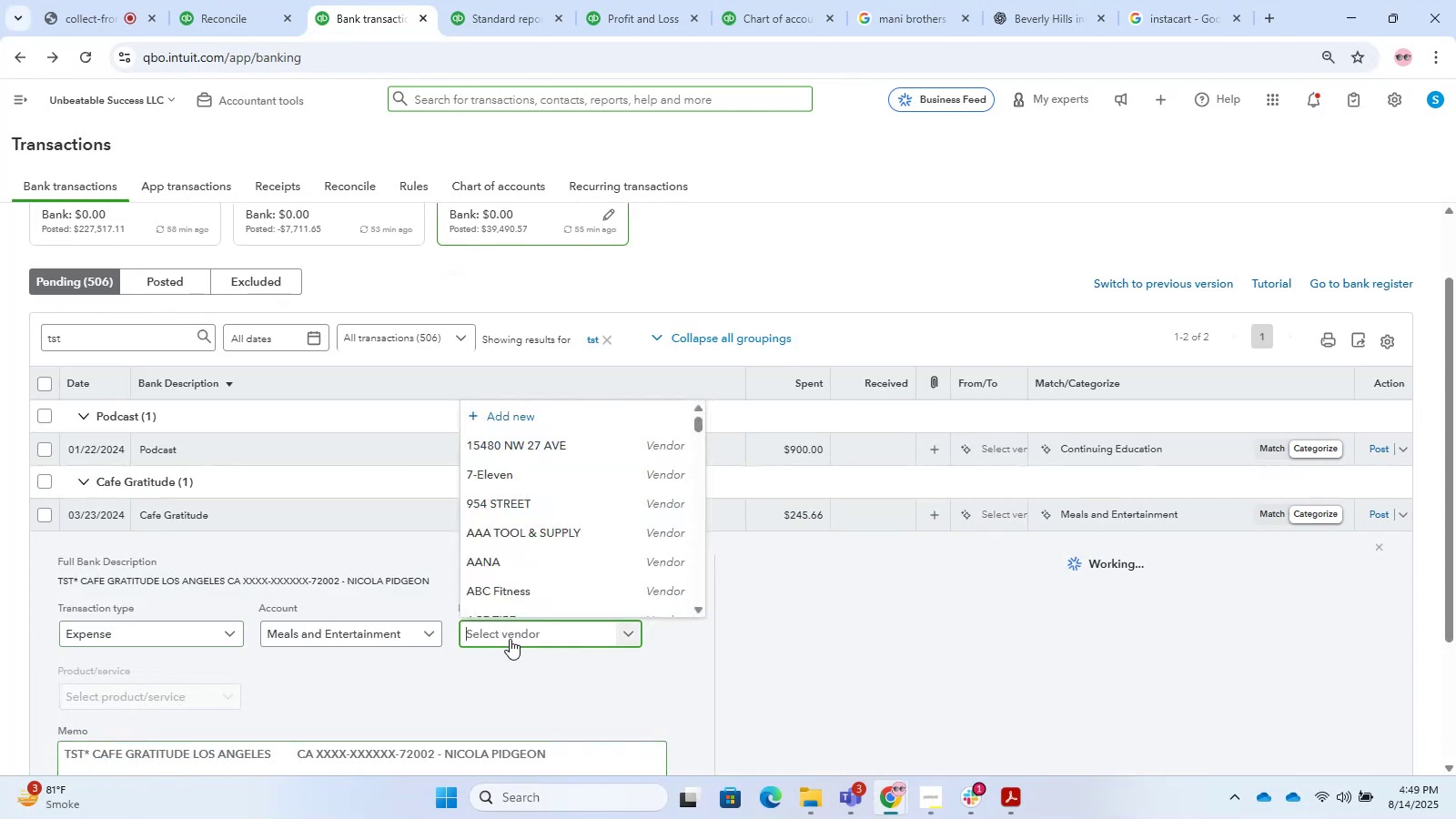 
key(Control+V)
 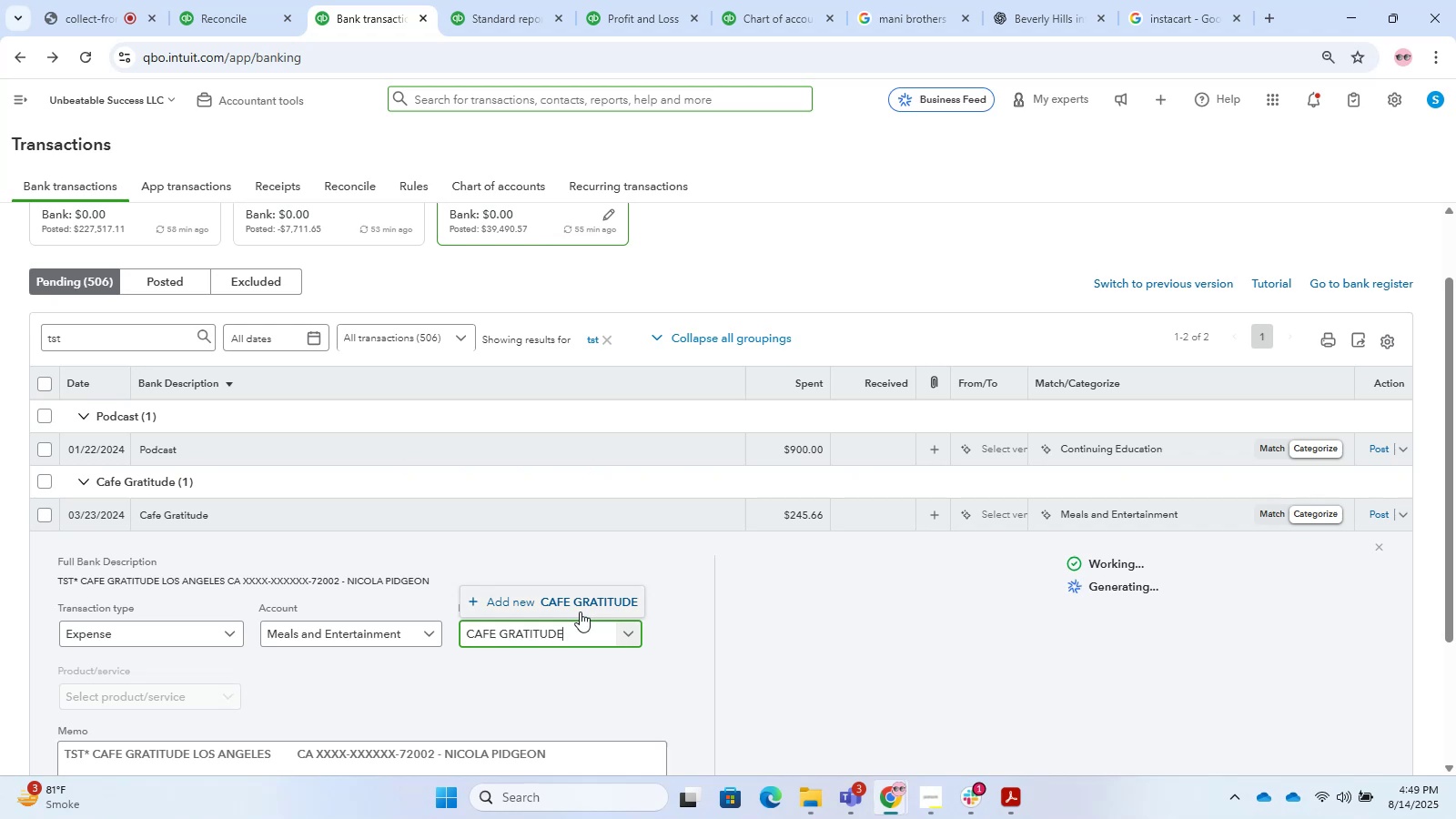 
left_click([578, 599])
 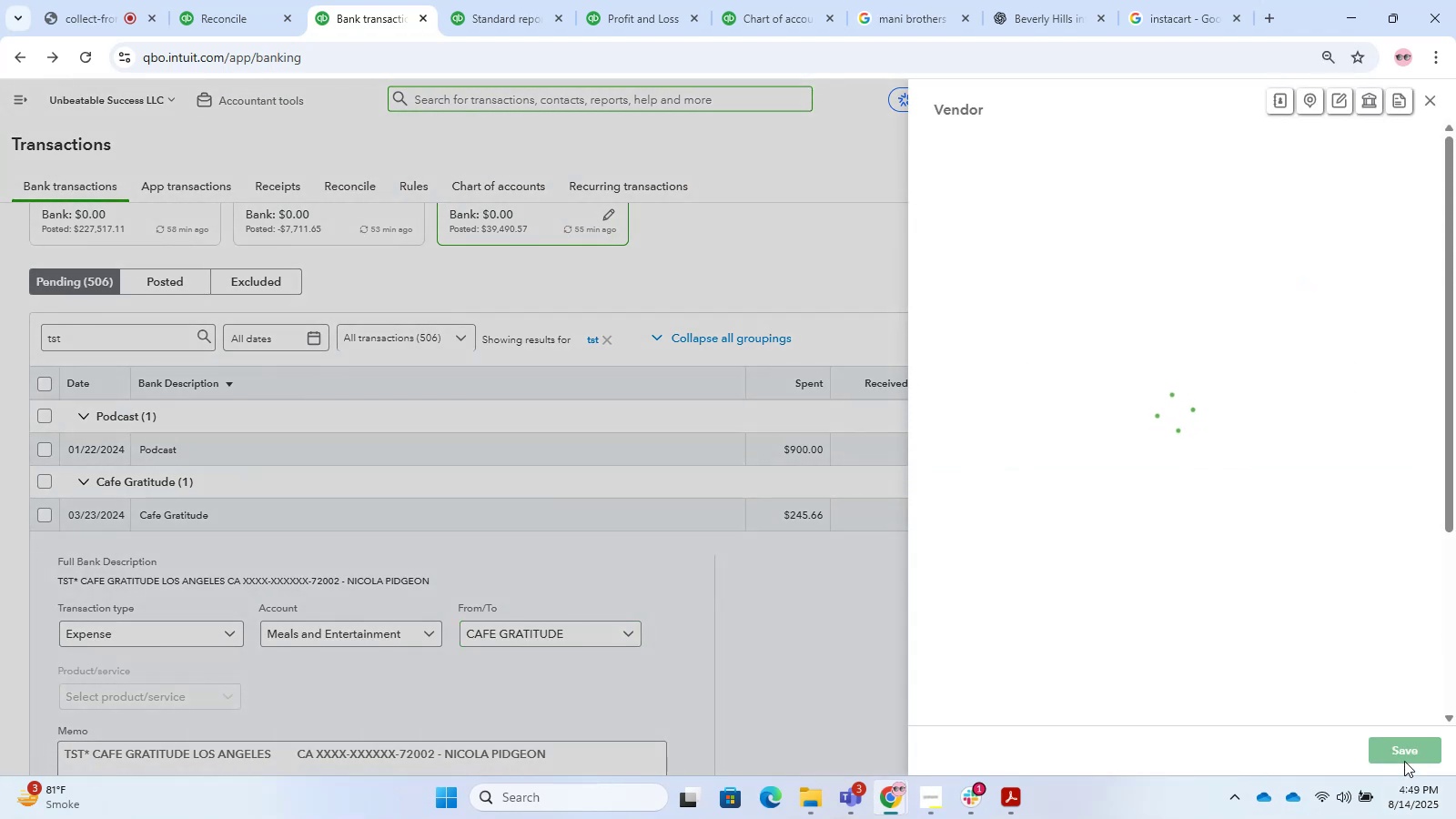 
left_click([1408, 753])
 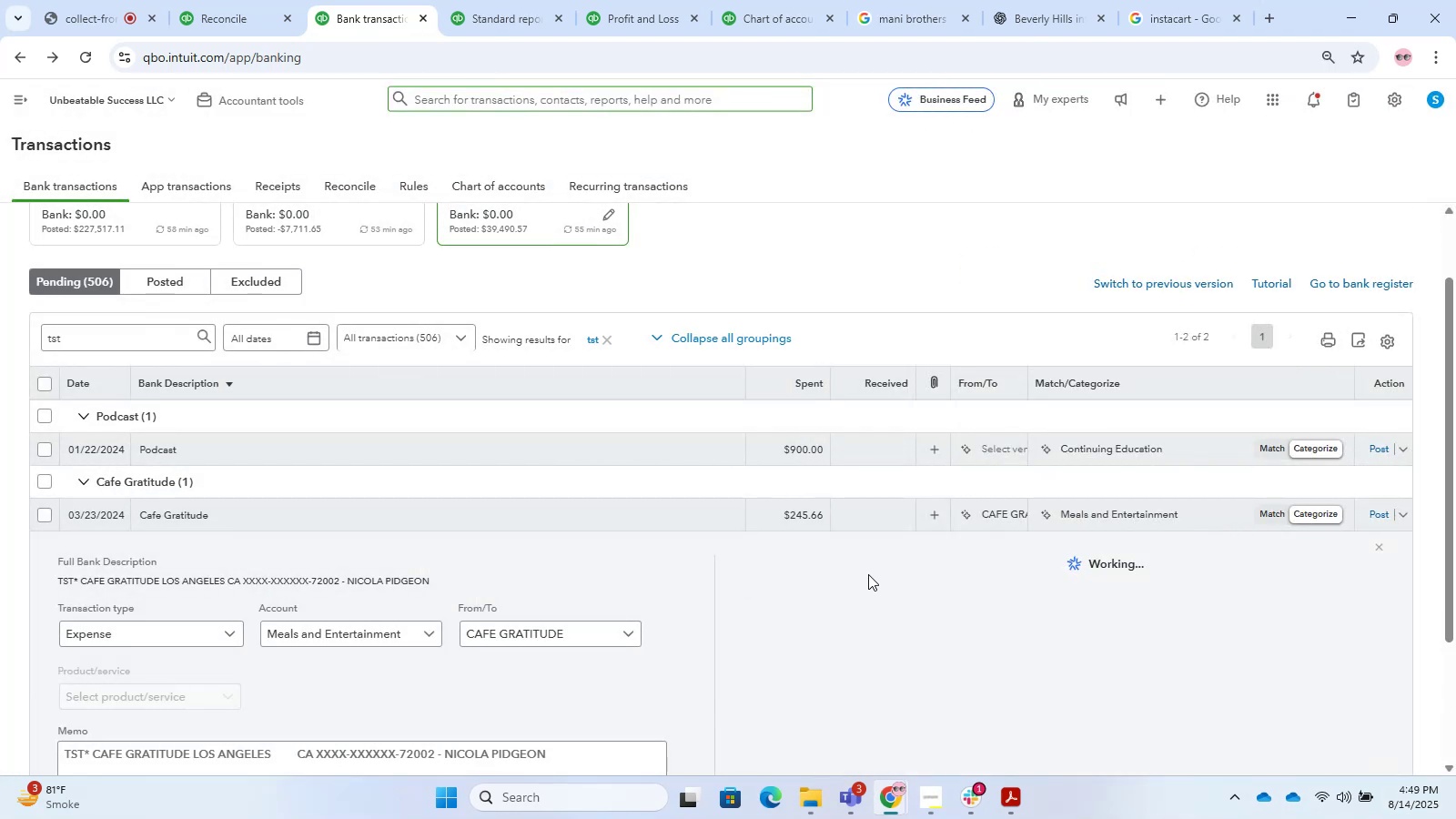 
wait(5.75)
 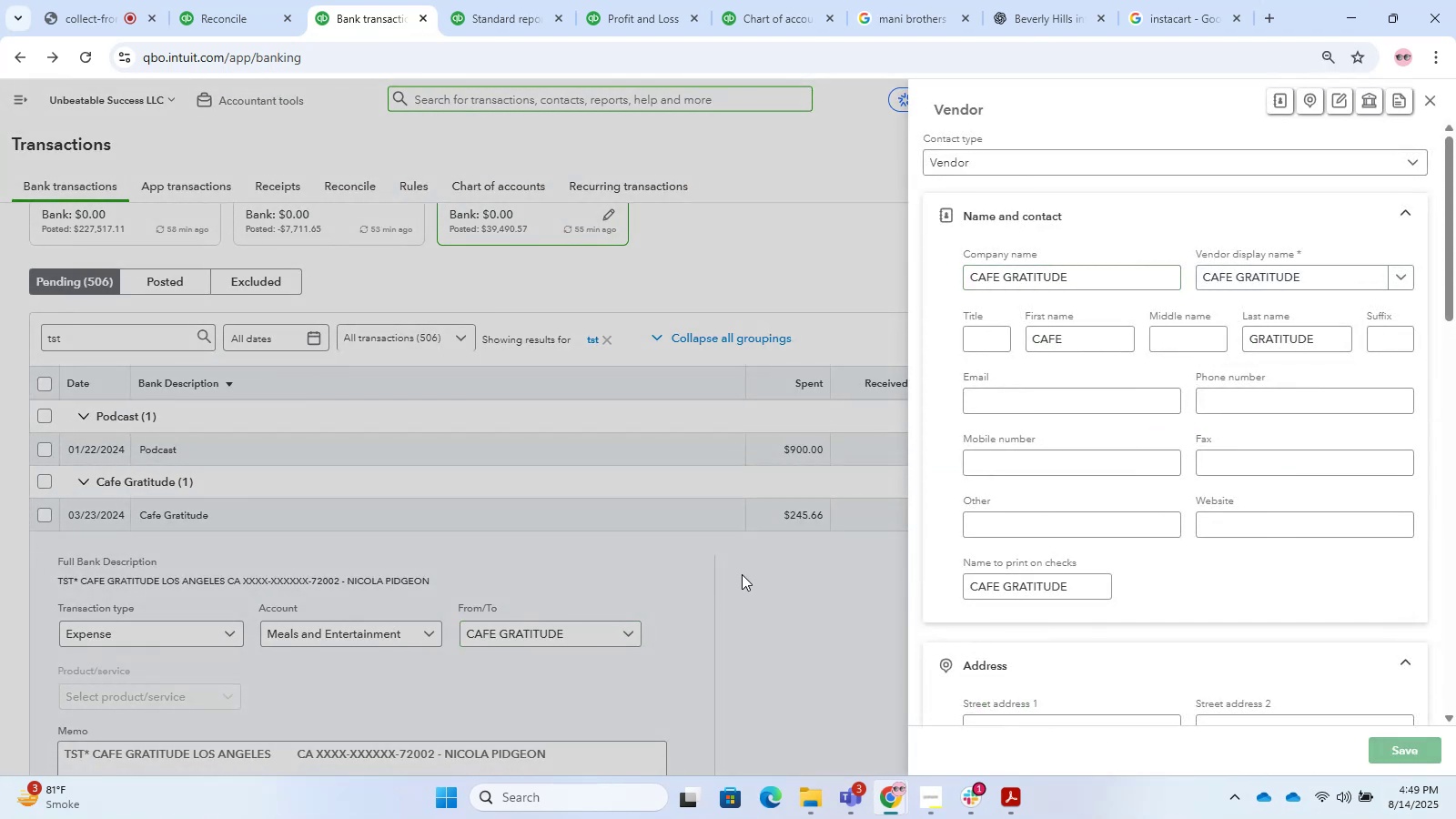 
left_click([1382, 516])
 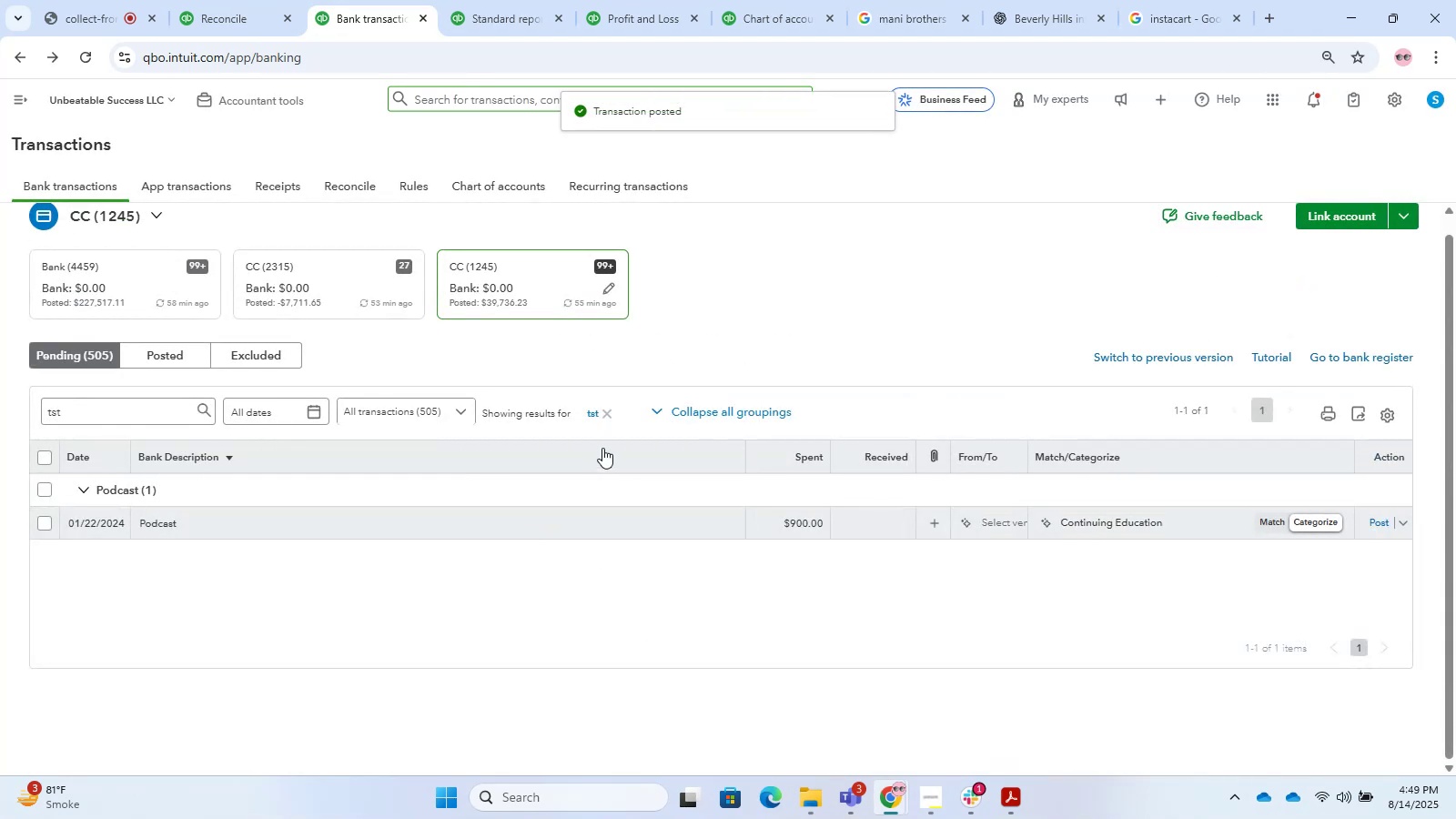 
left_click([608, 417])
 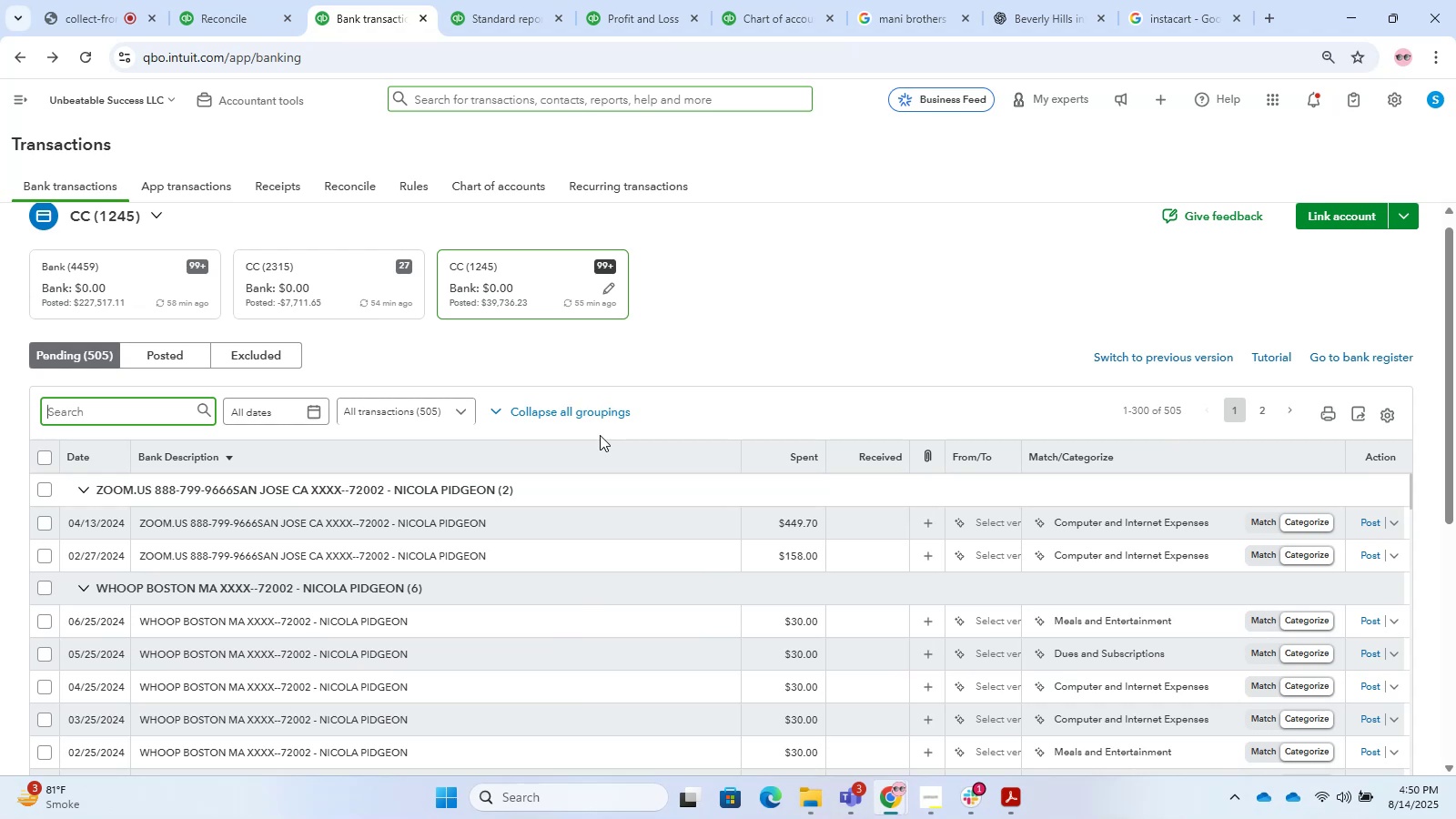 
wait(39.22)
 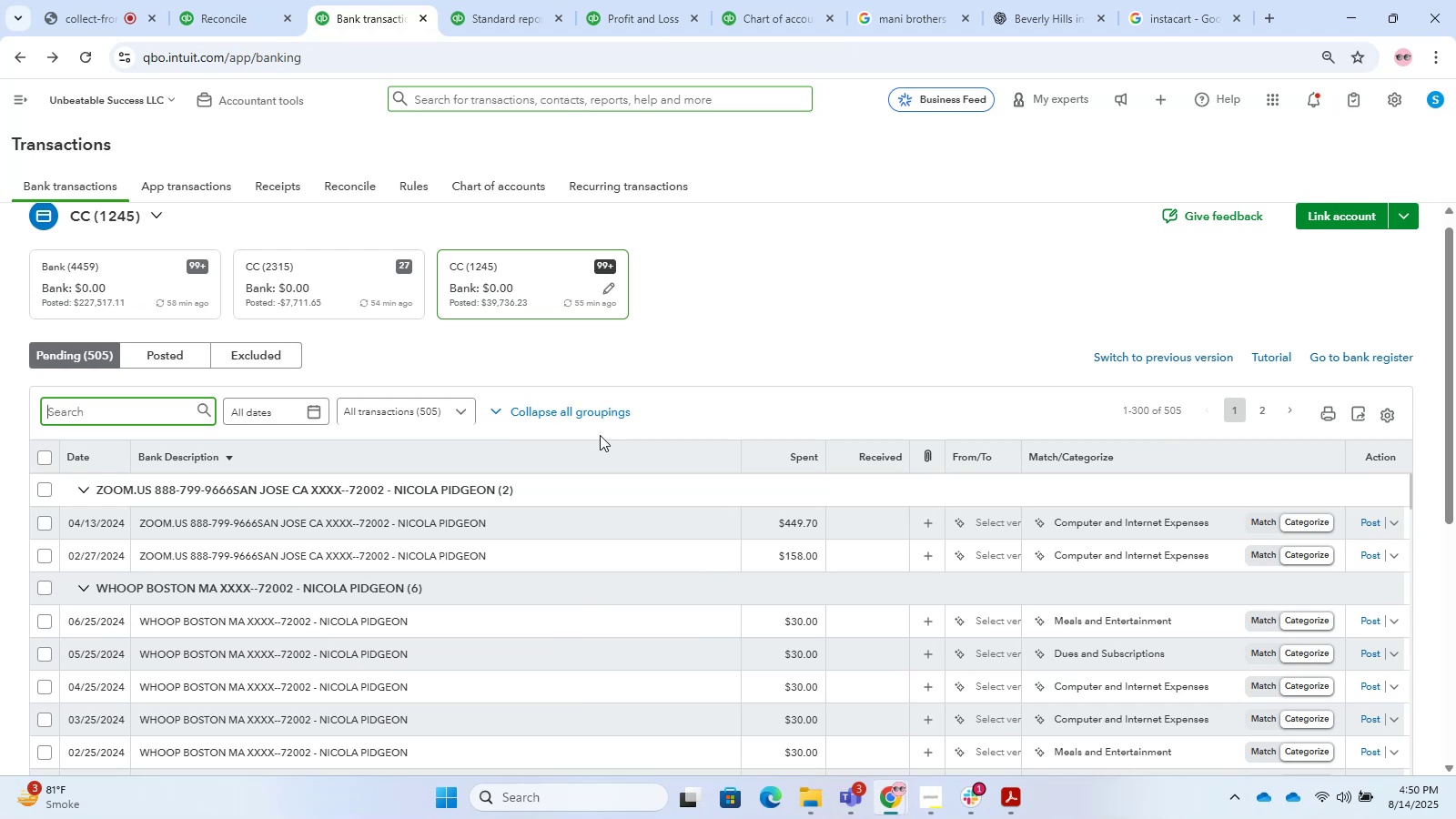 
scroll: coordinate [583, 621], scroll_direction: down, amount: 16.0
 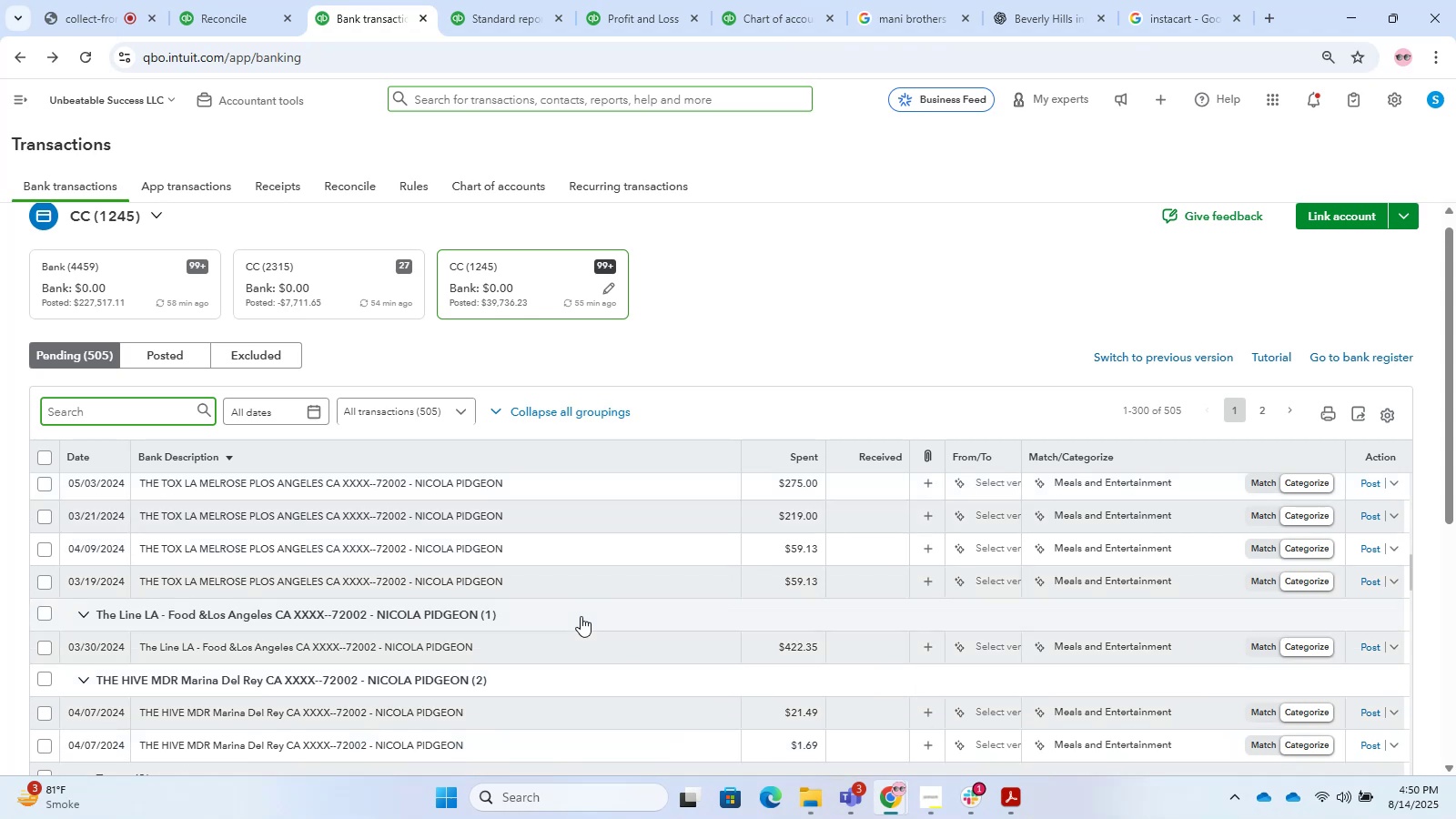 
scroll: coordinate [581, 616], scroll_direction: down, amount: 4.0
 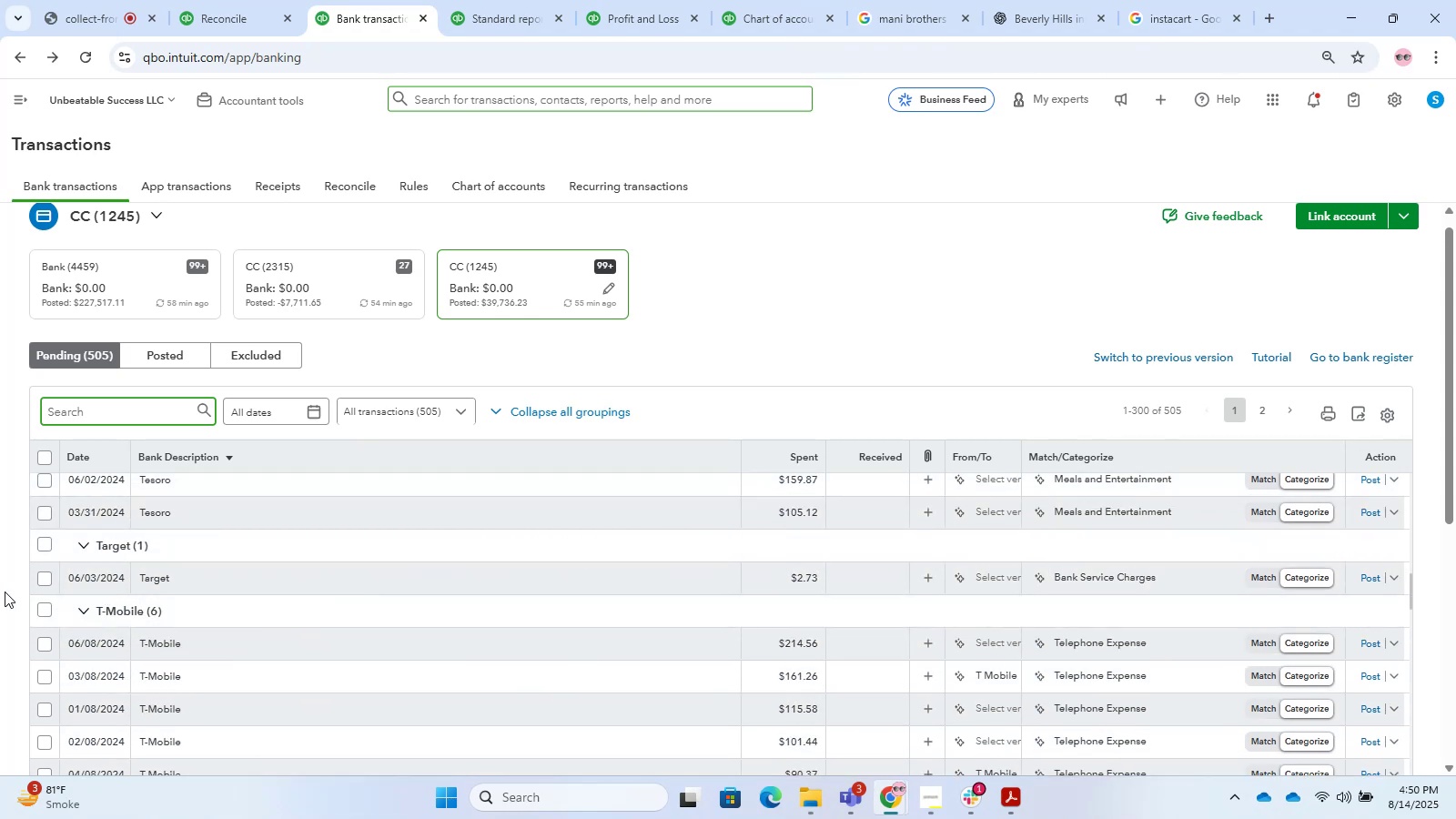 
left_click([53, 612])
 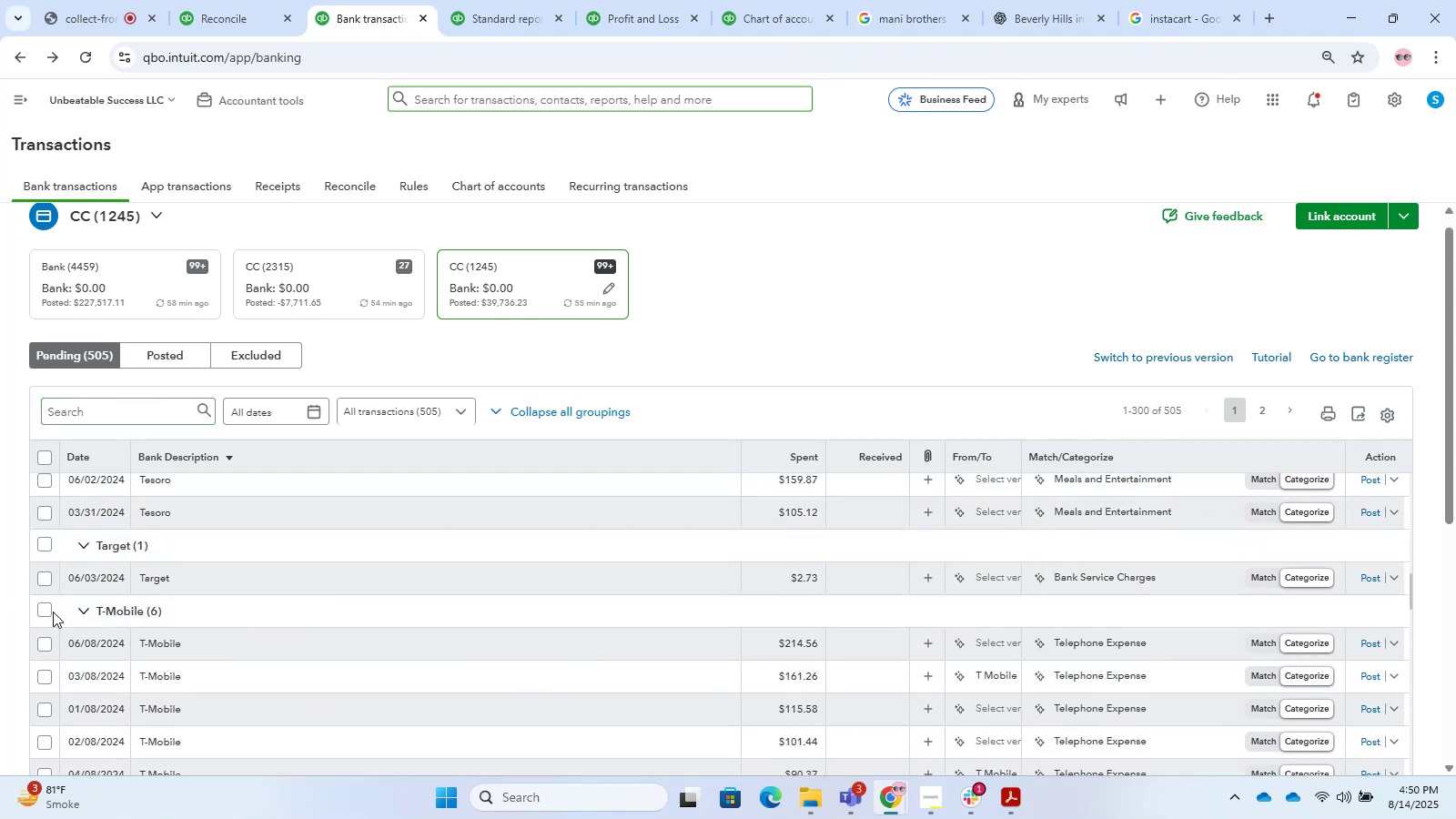 
left_click([53, 612])
 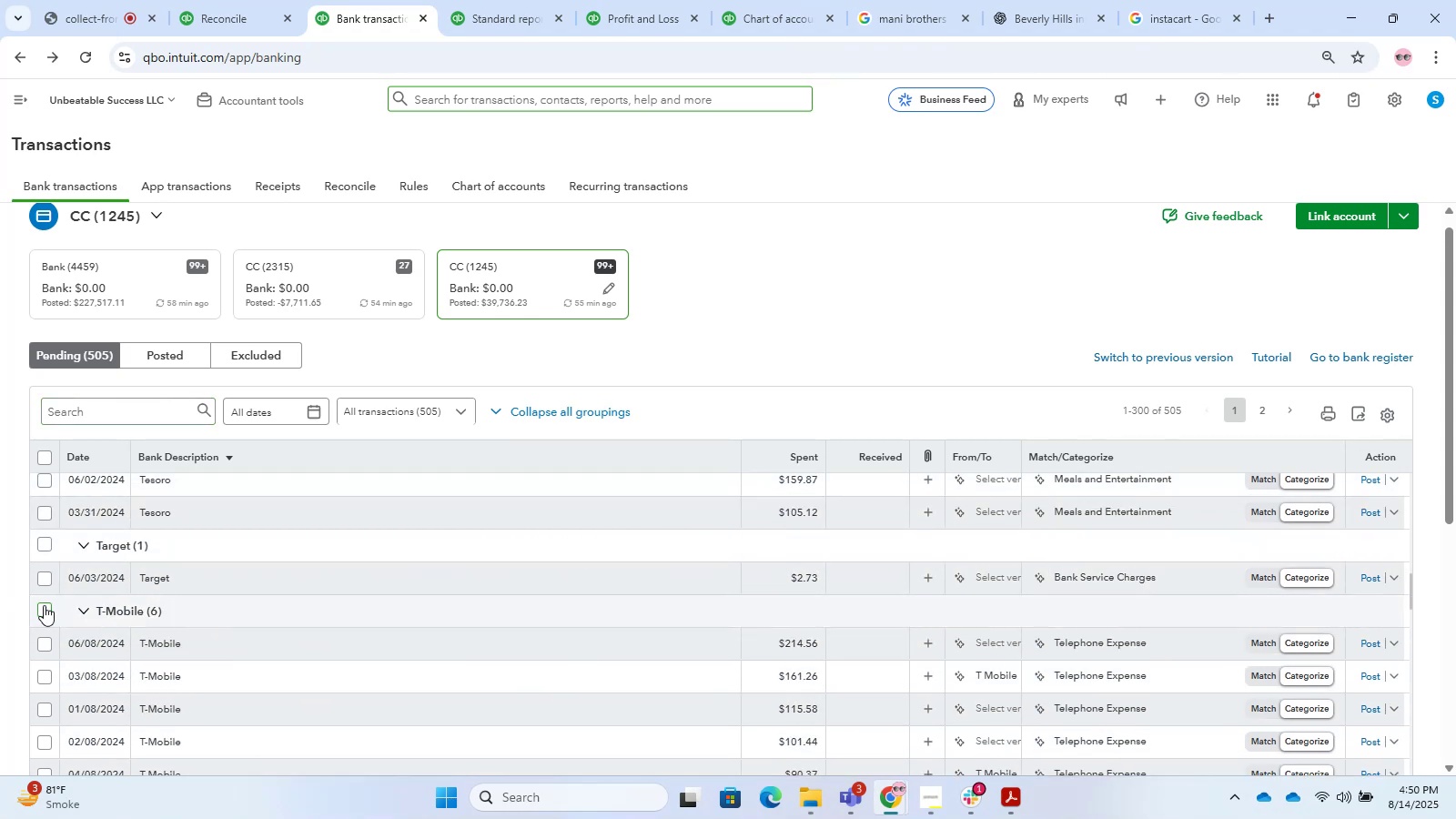 
left_click([44, 605])
 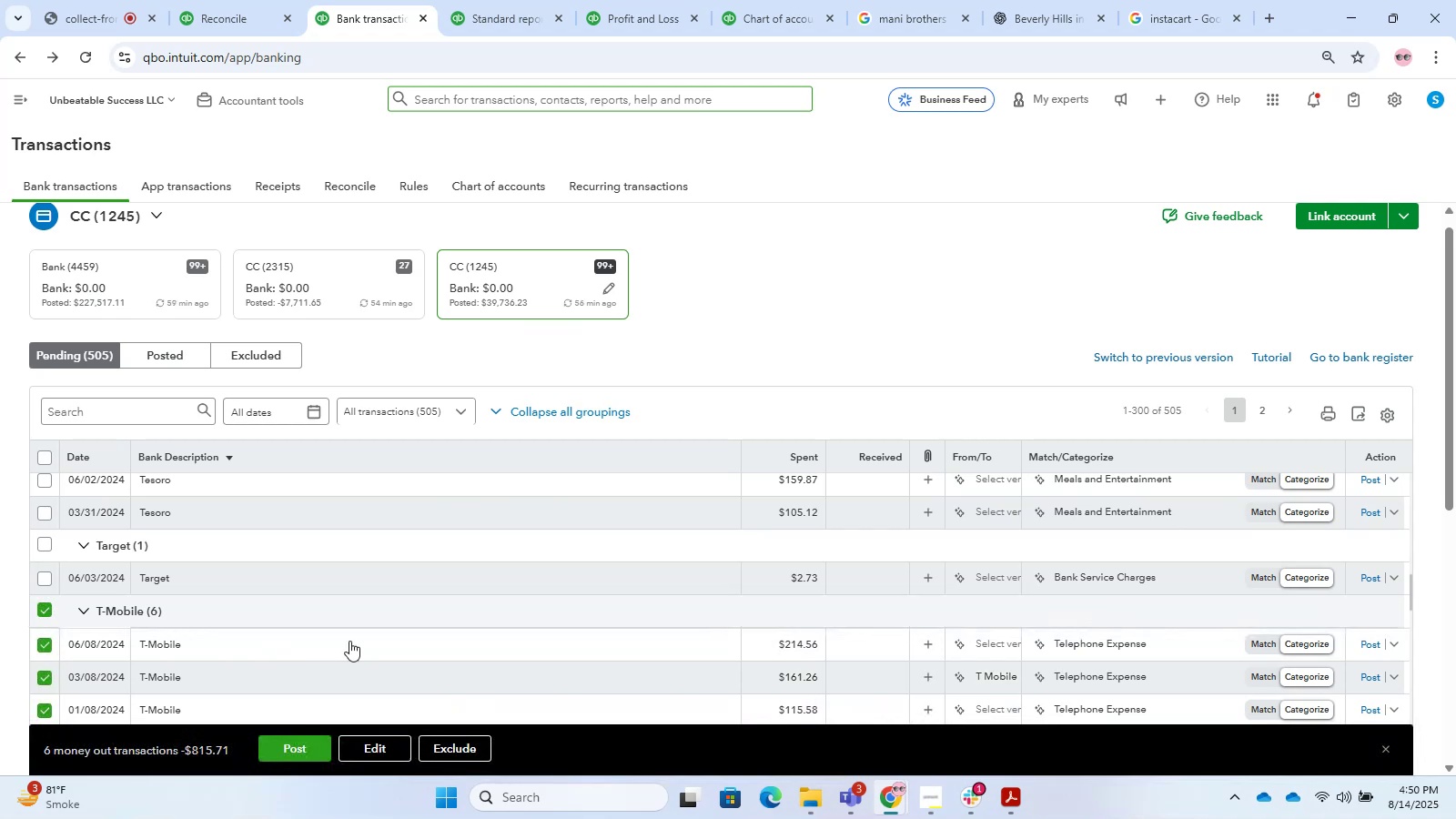 
scroll: coordinate [1066, 656], scroll_direction: down, amount: 2.0
 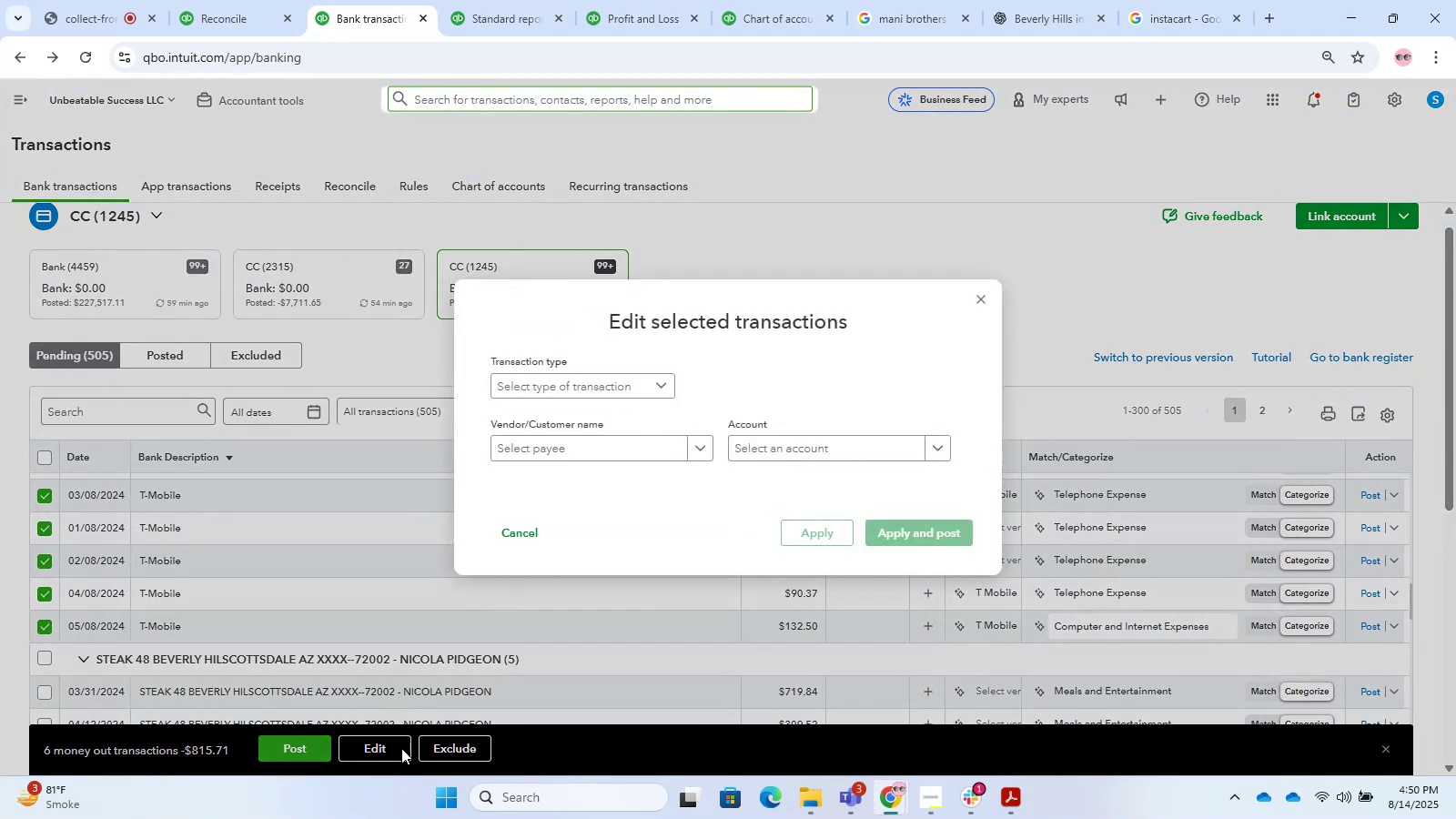 
double_click([589, 385])
 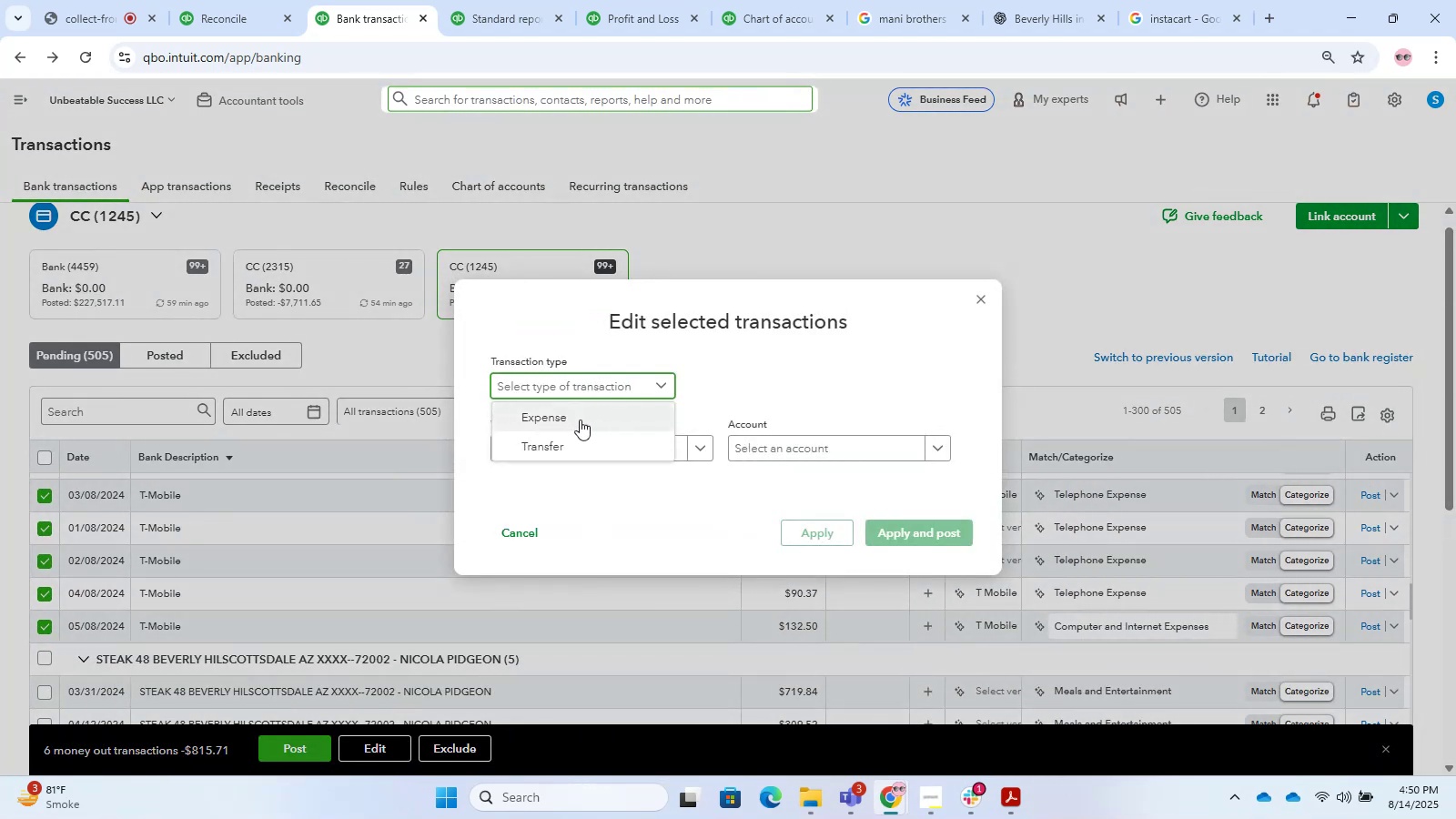 
triple_click([579, 420])
 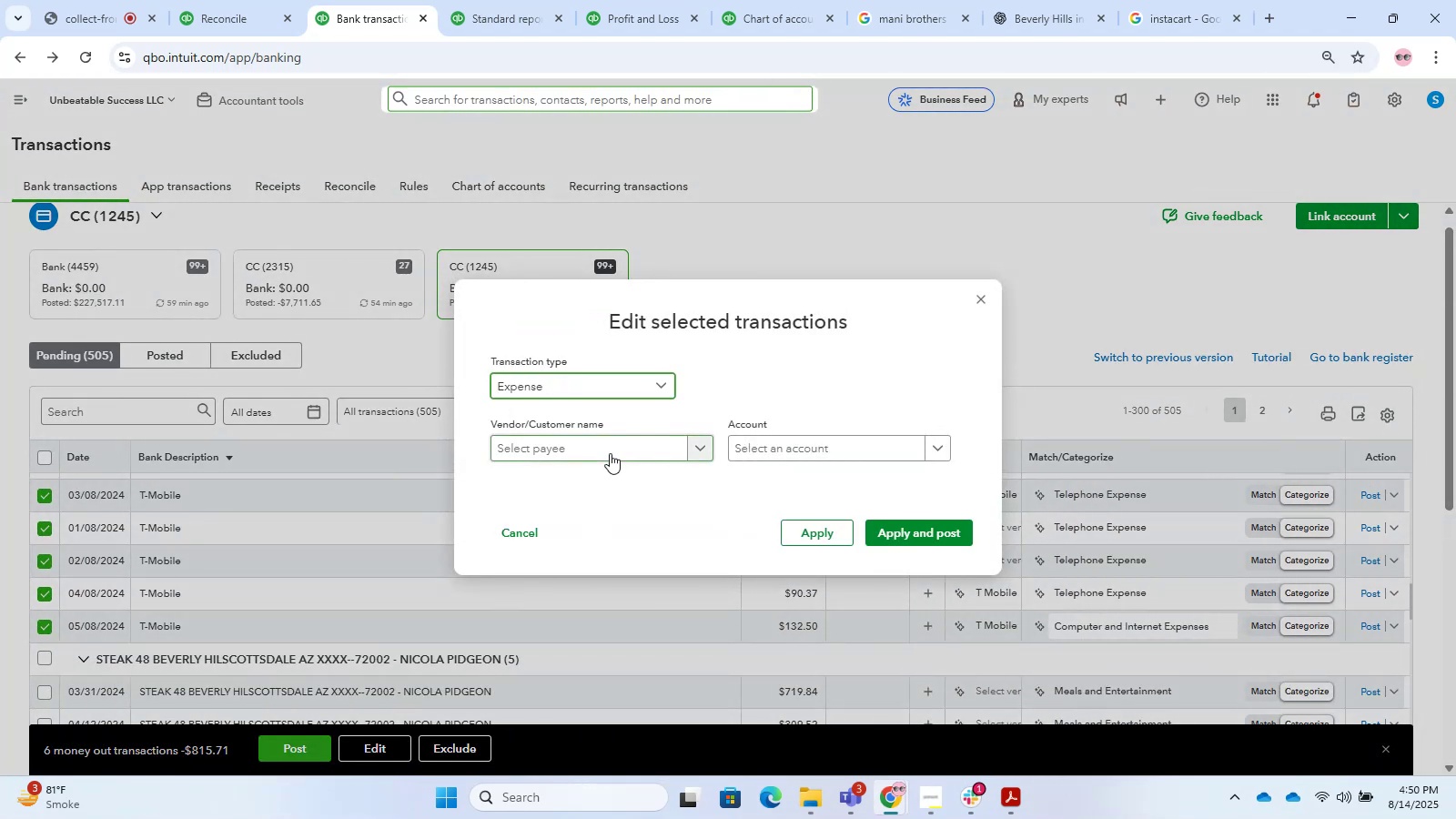 
triple_click([610, 453])
 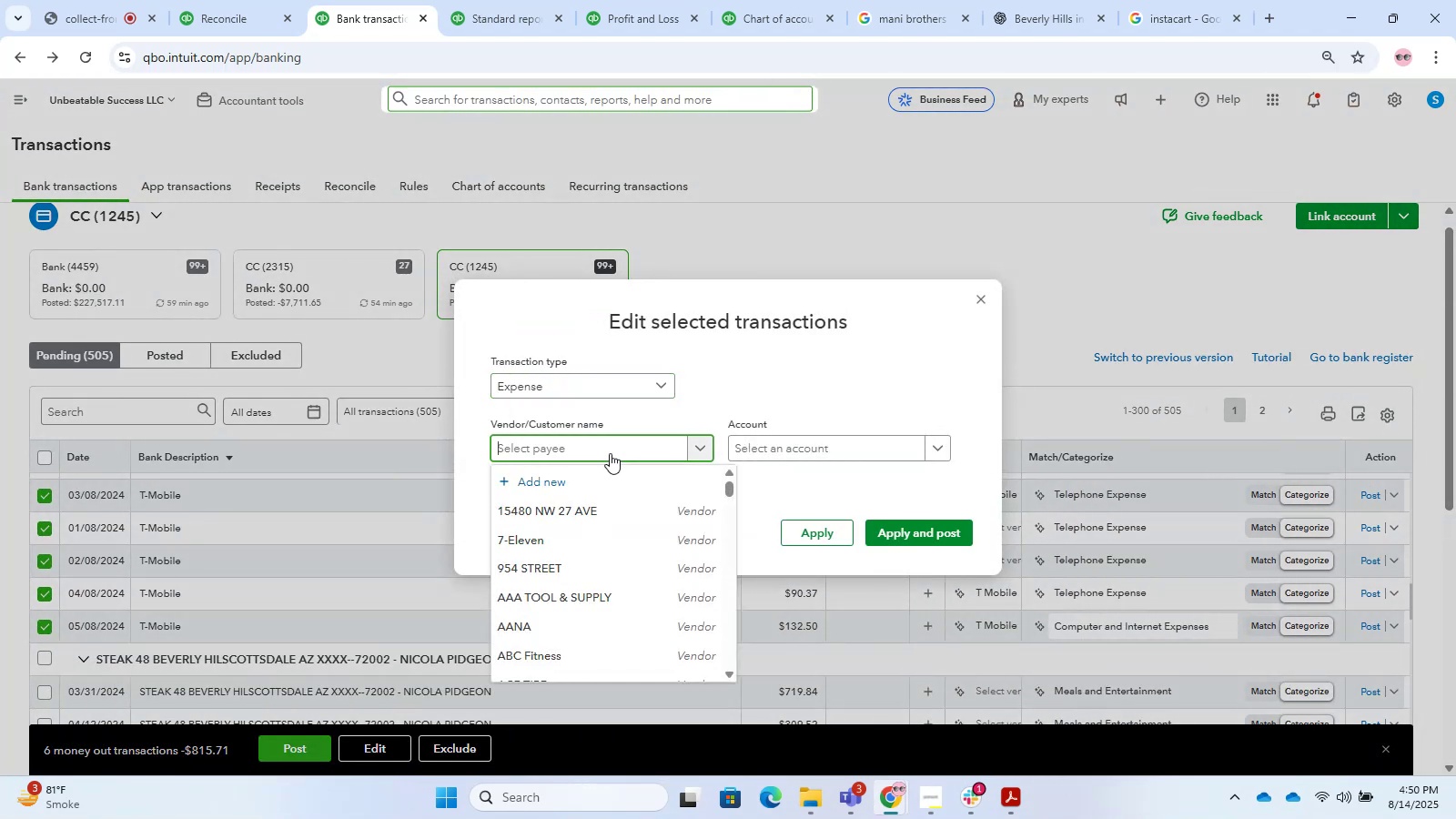 
type(TMOBL)
 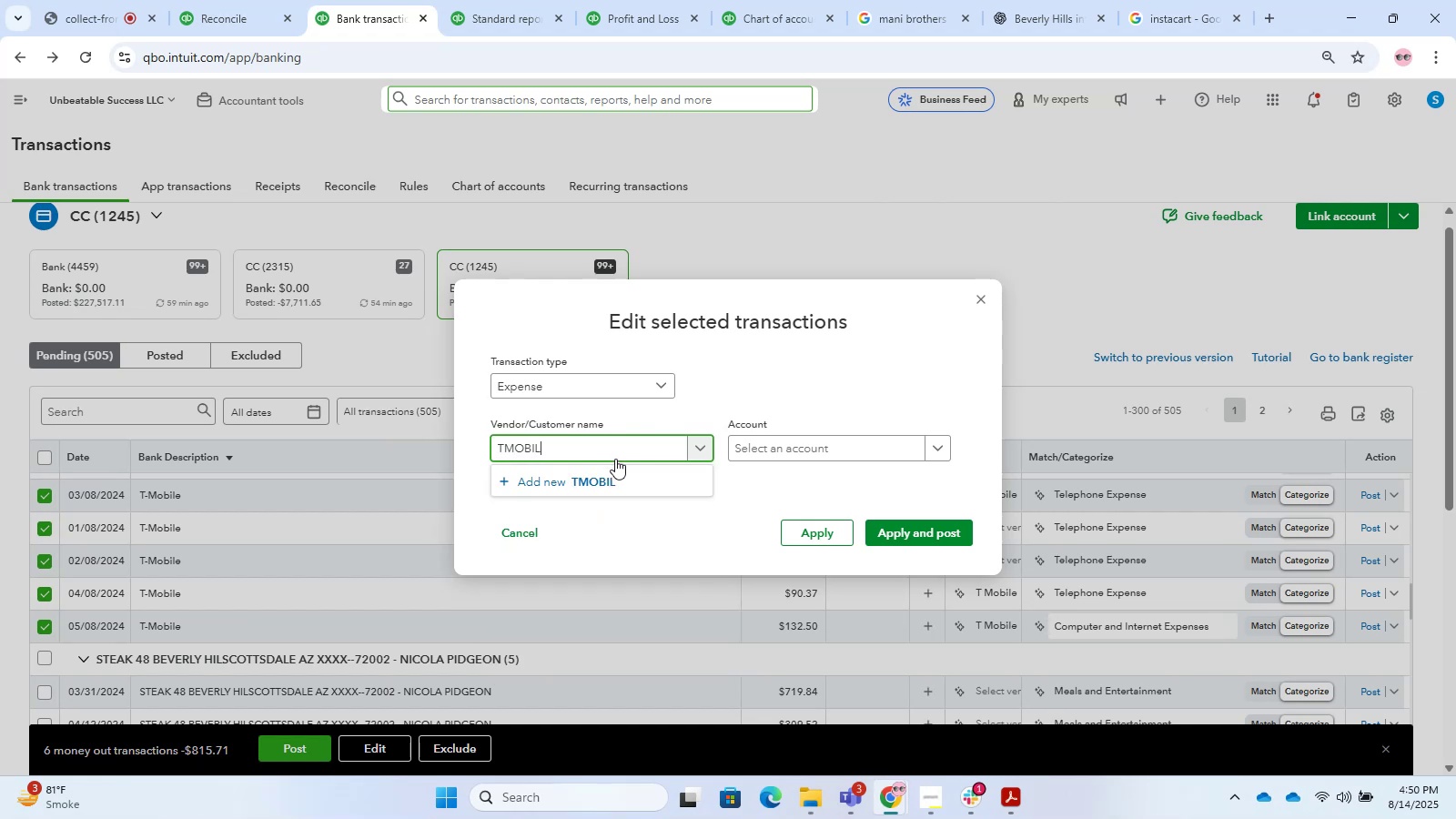 
hold_key(key=I, duration=0.33)
 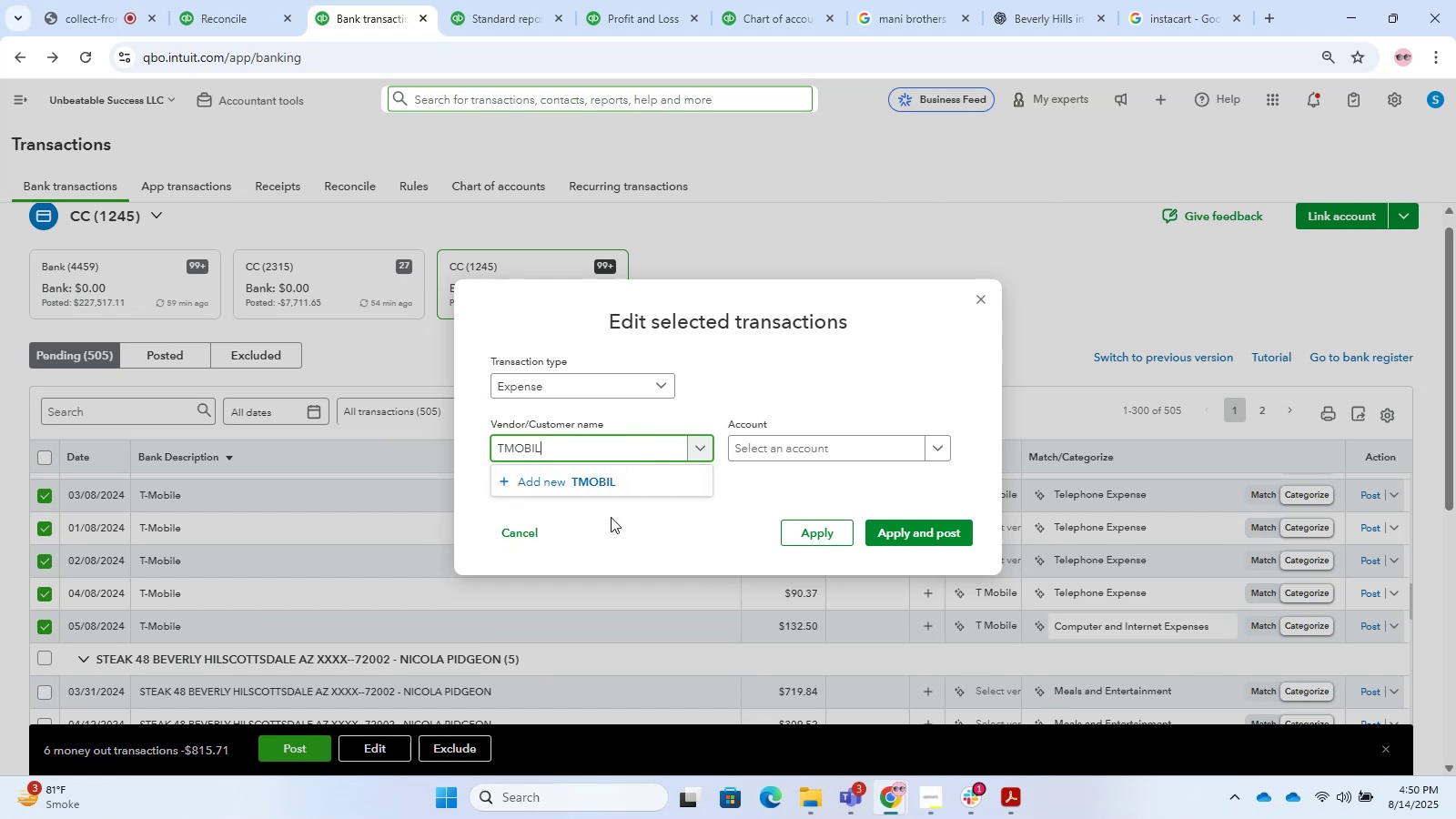 
key(E)
 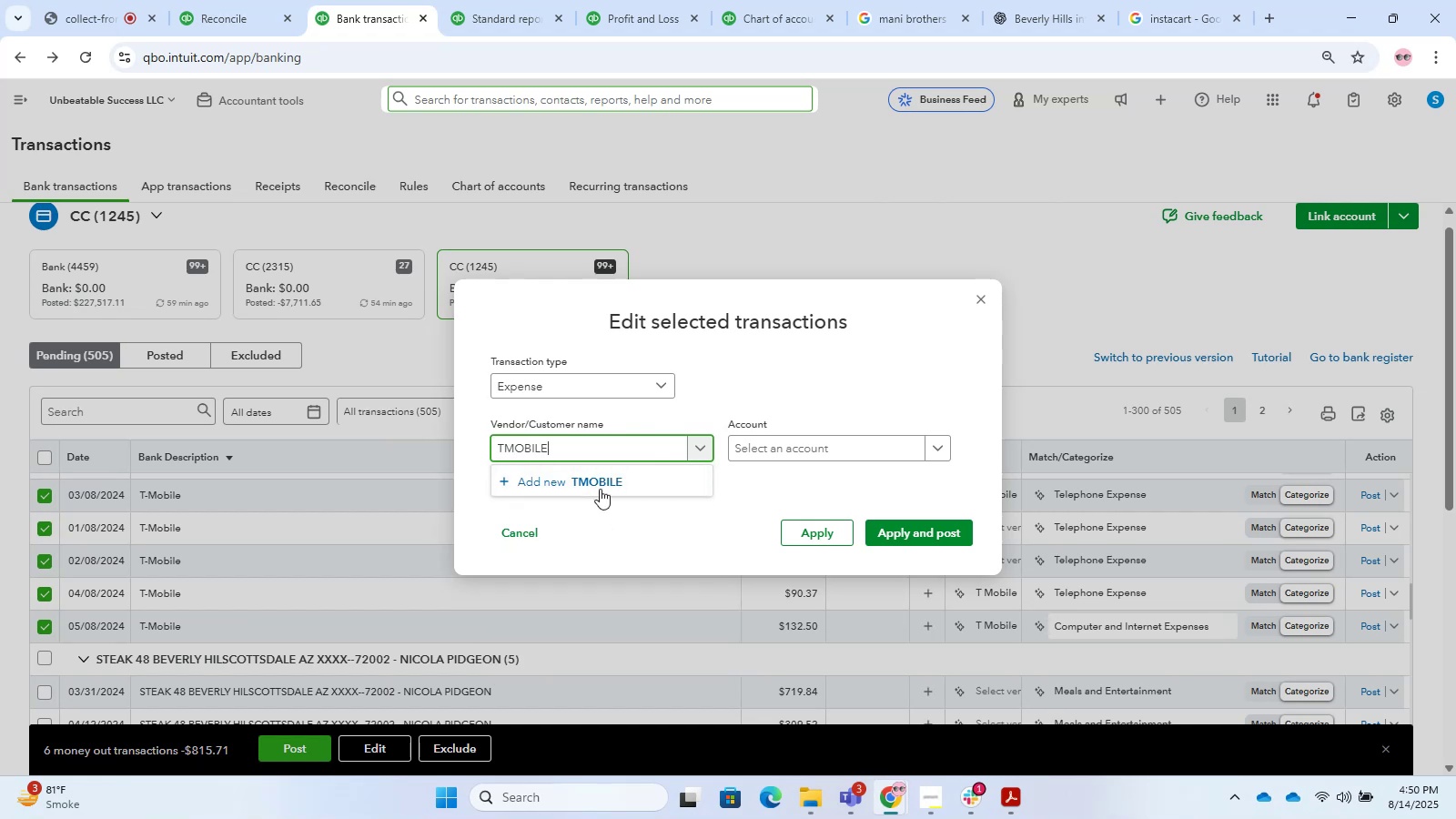 
left_click([613, 475])
 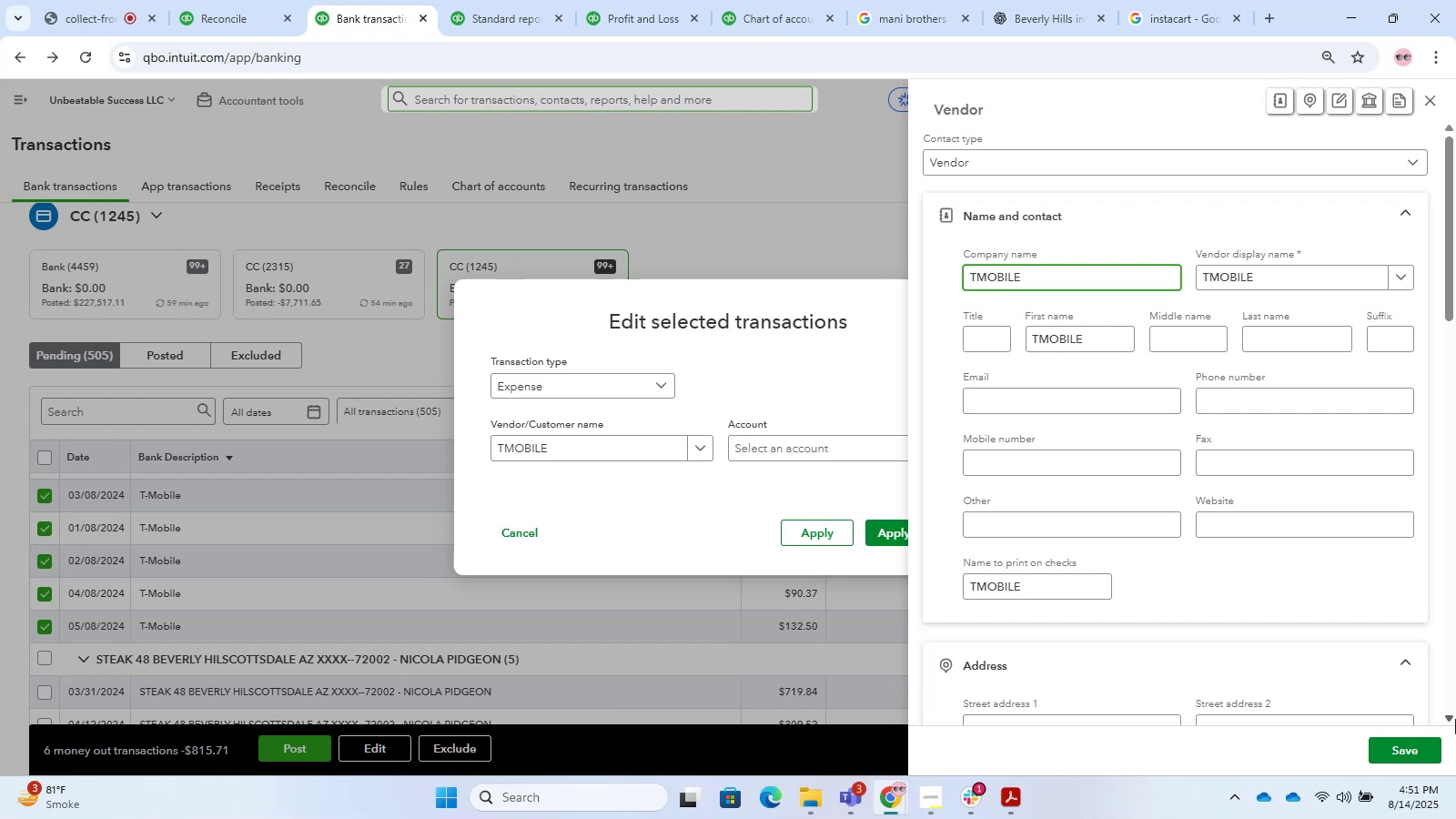 
wait(27.53)
 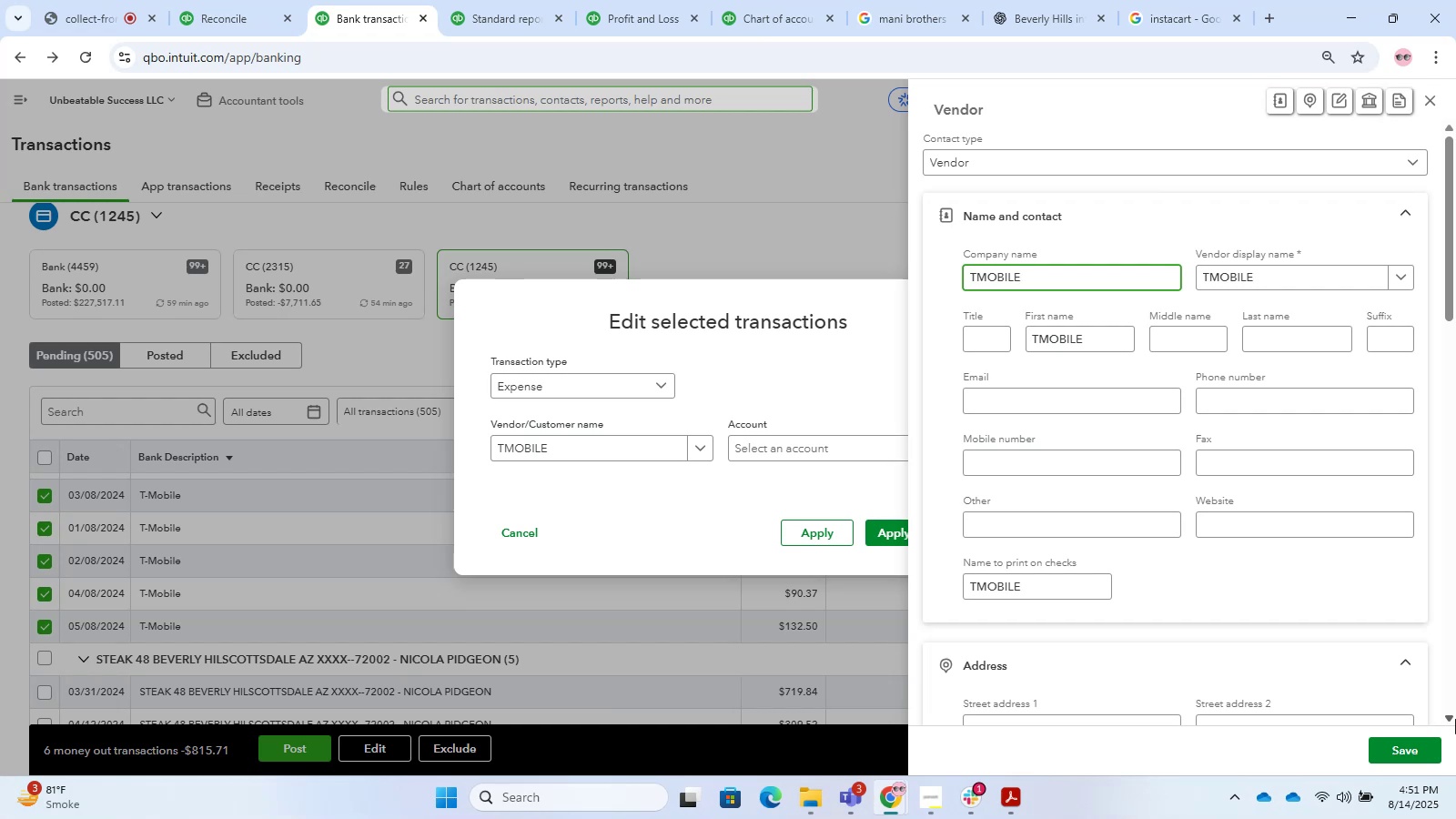 
left_click([1410, 753])
 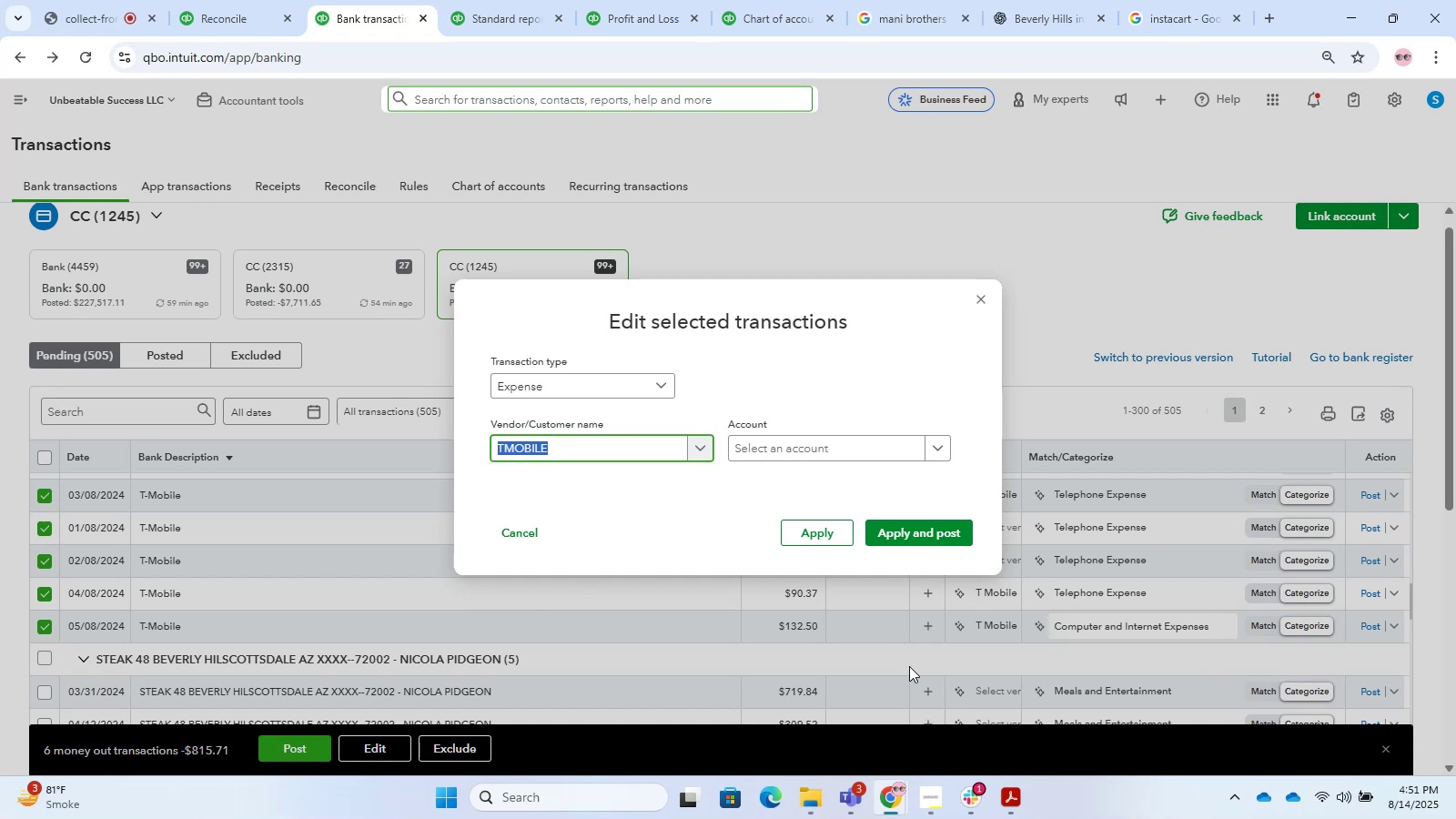 
wait(15.75)
 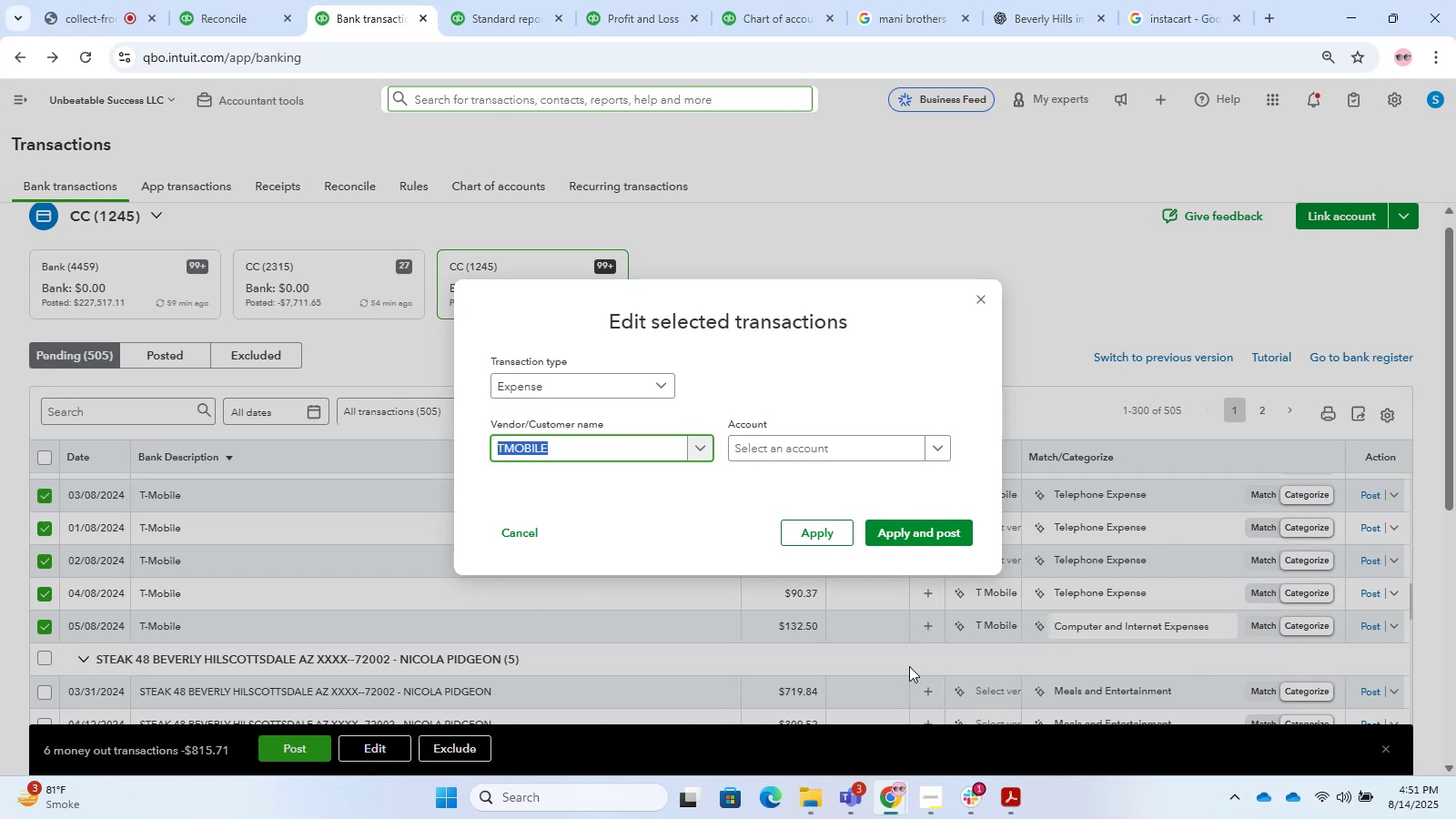 
scroll: coordinate [909, 666], scroll_direction: down, amount: 8.0
 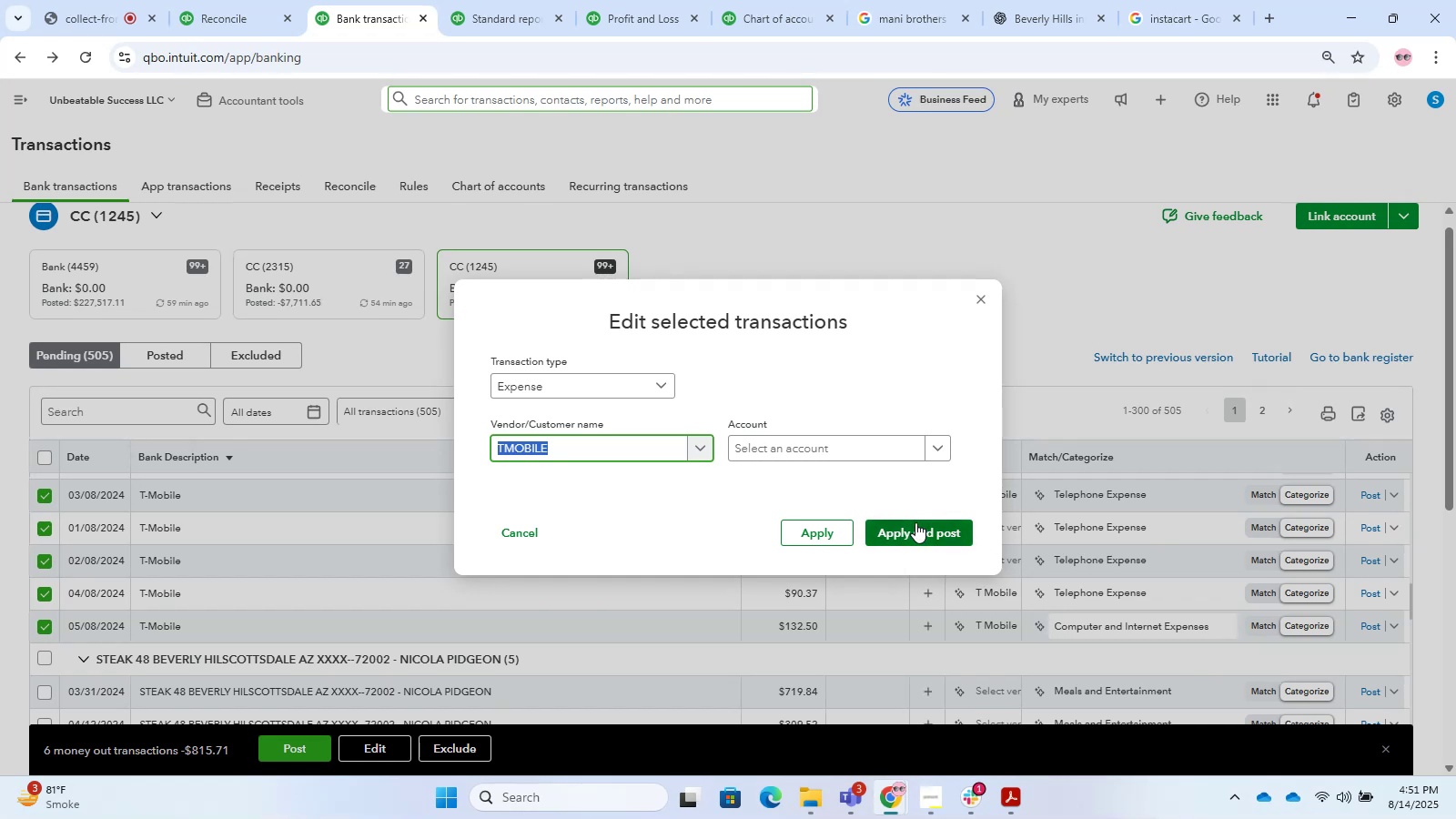 
left_click([836, 451])
 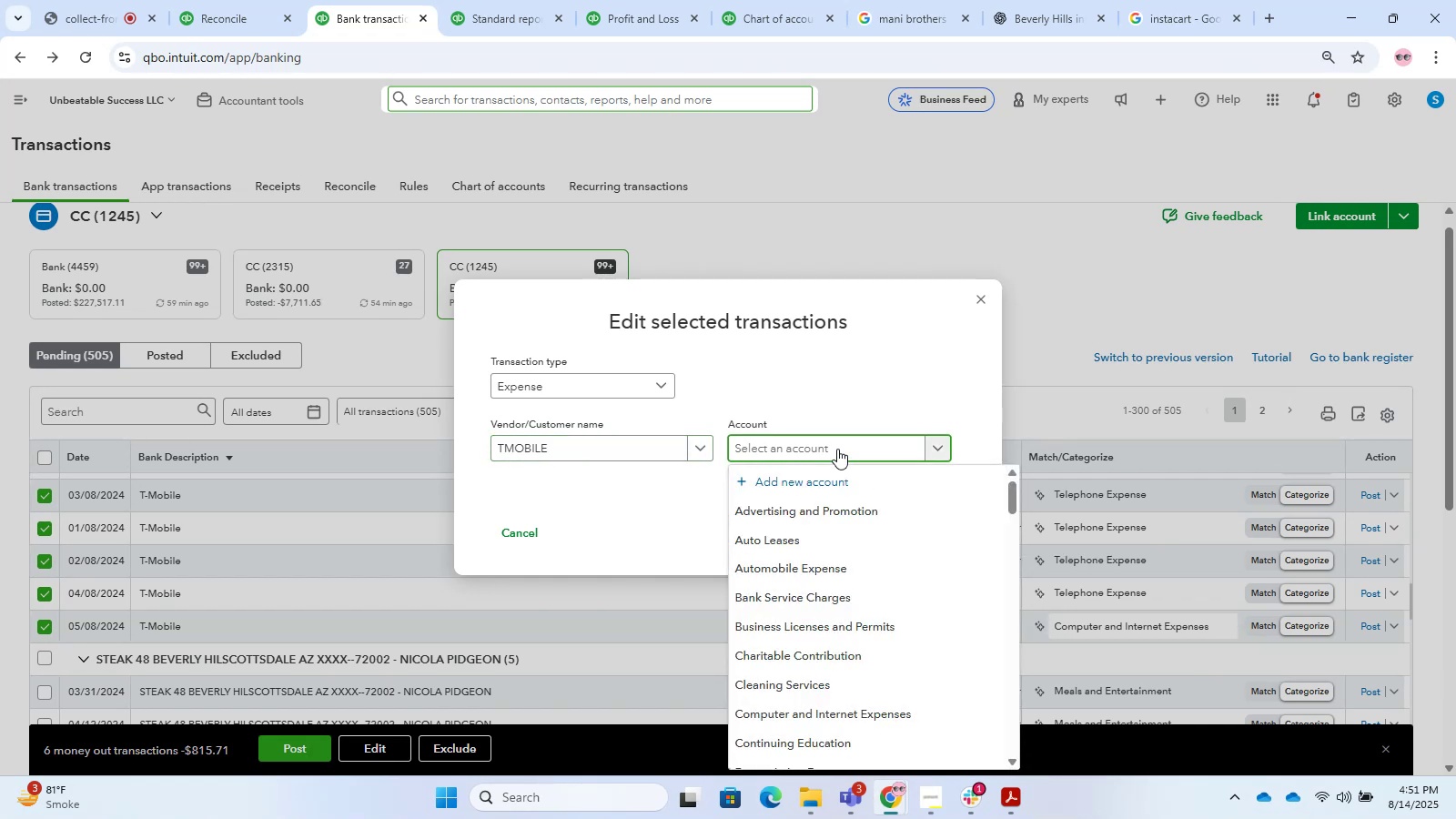 
type(UTILI)
 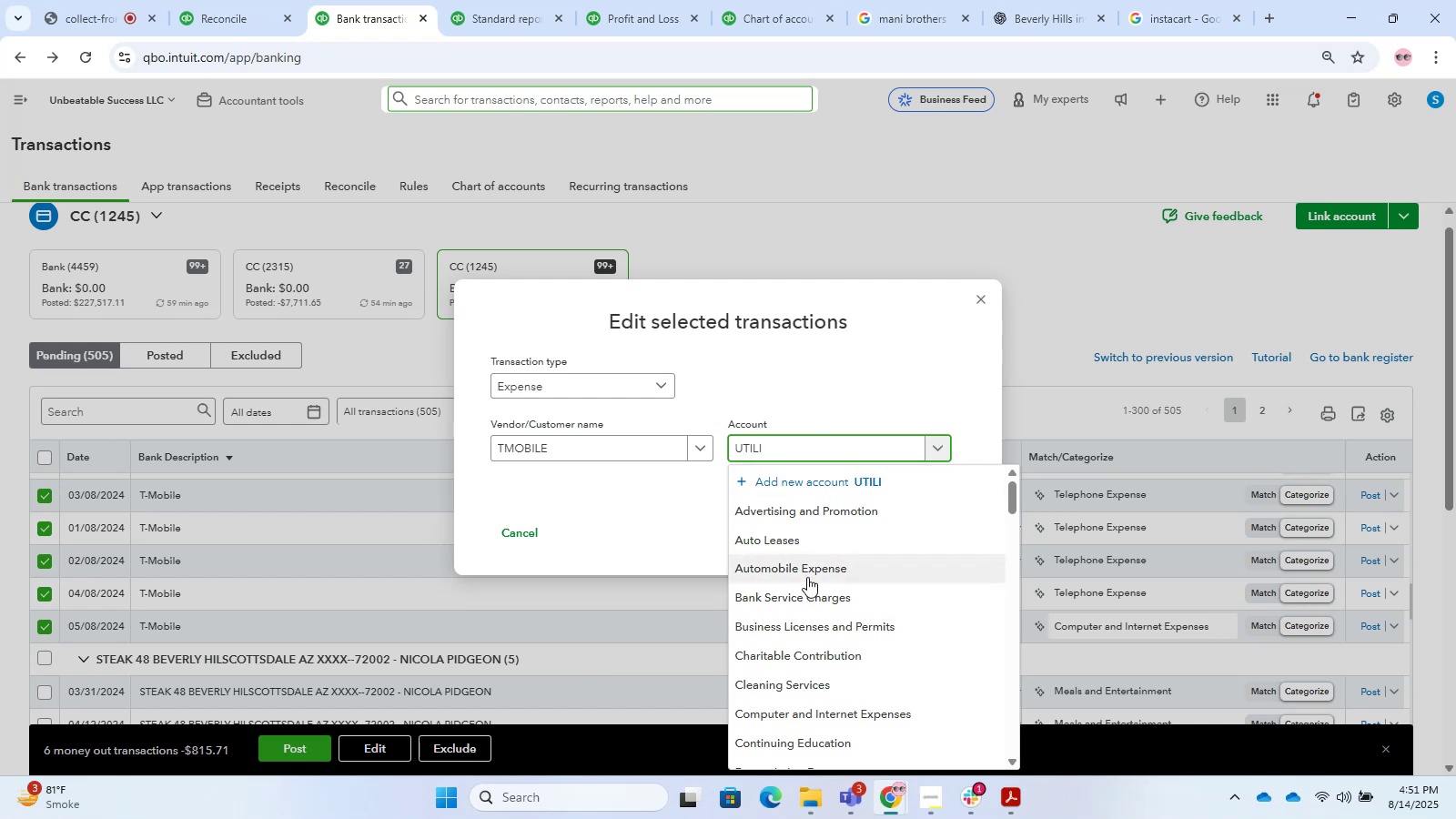 
scroll: coordinate [781, 573], scroll_direction: down, amount: 2.0
 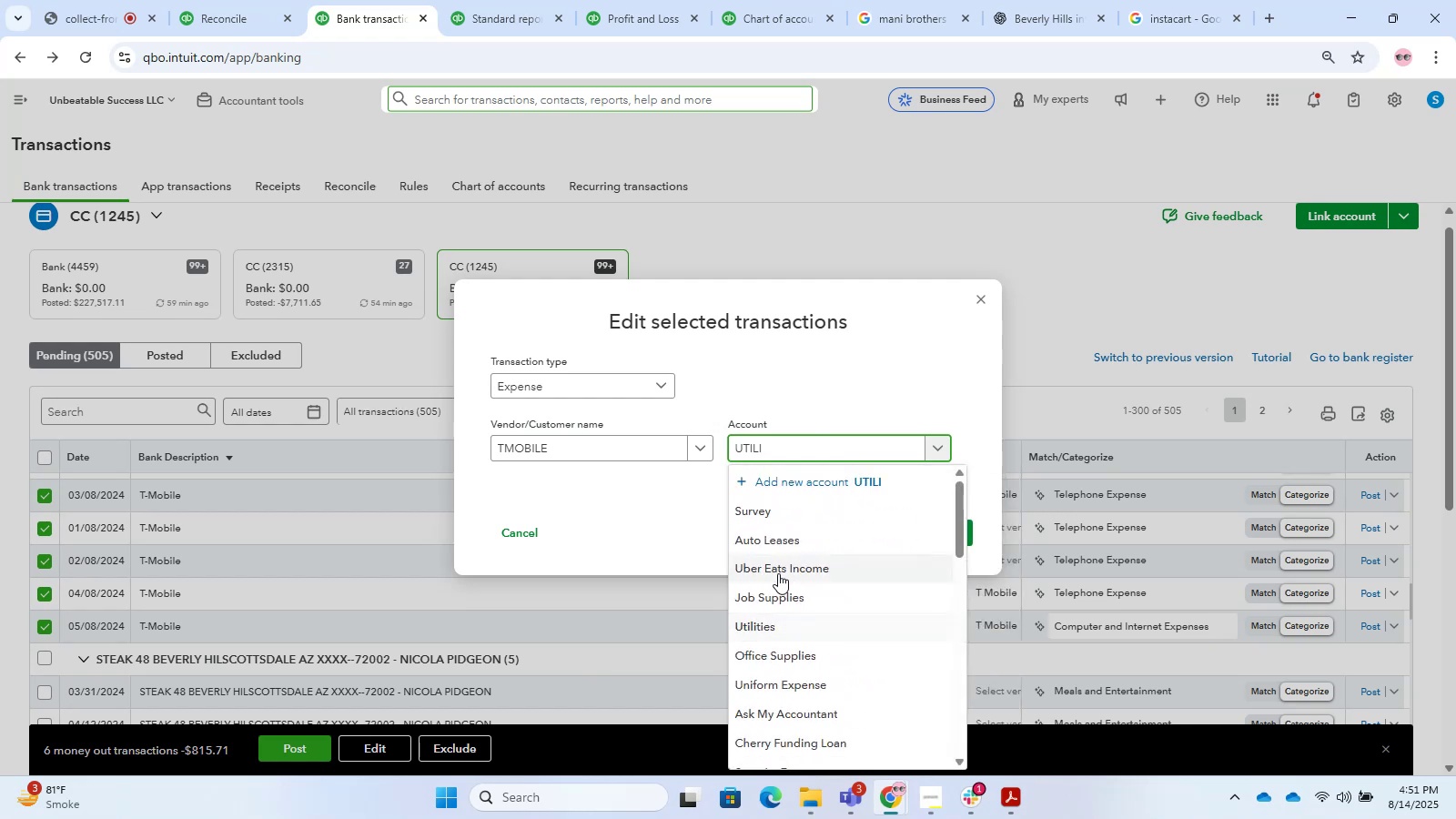 
scroll: coordinate [865, 605], scroll_direction: up, amount: 8.0
 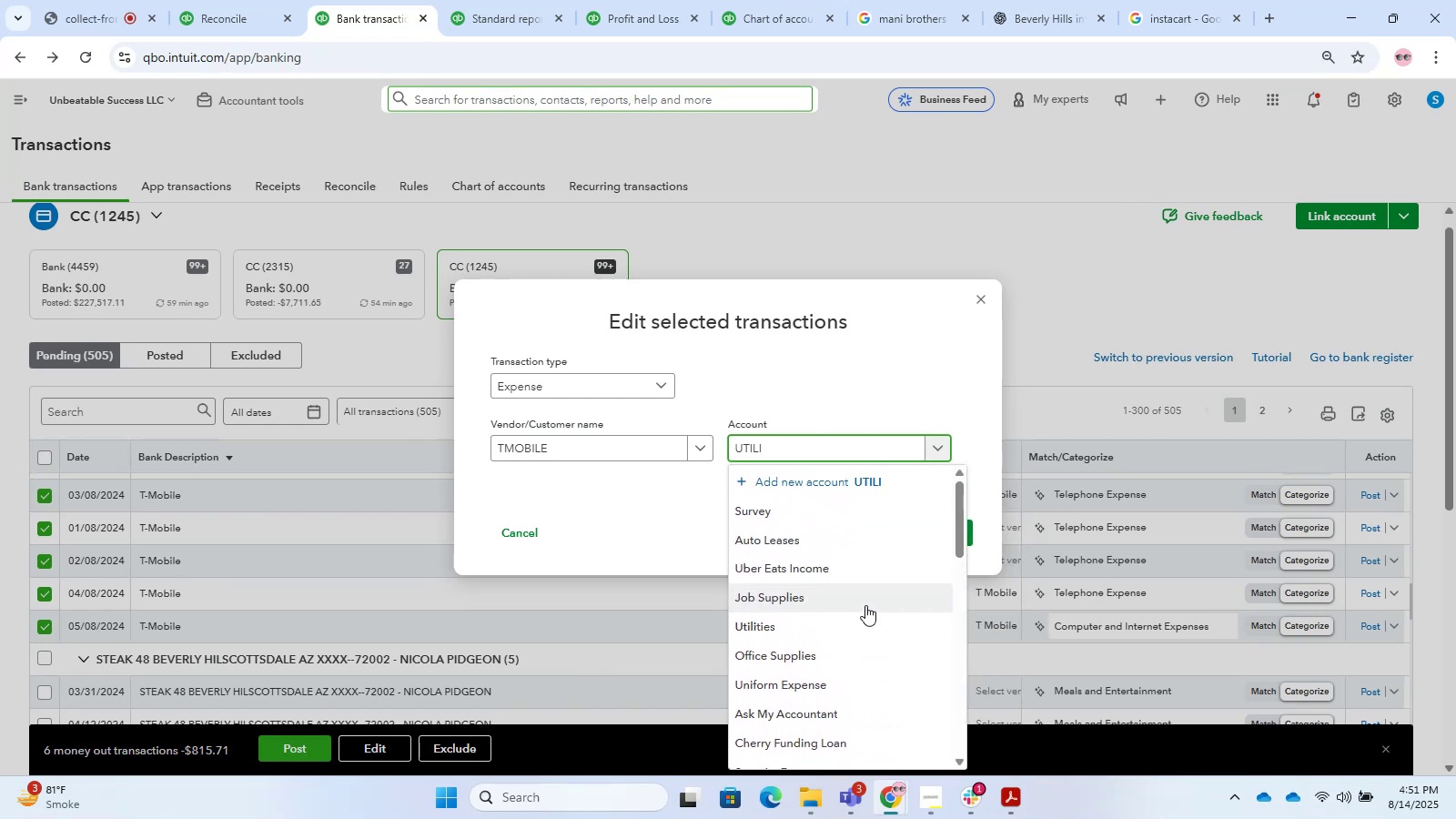 
key(T)
 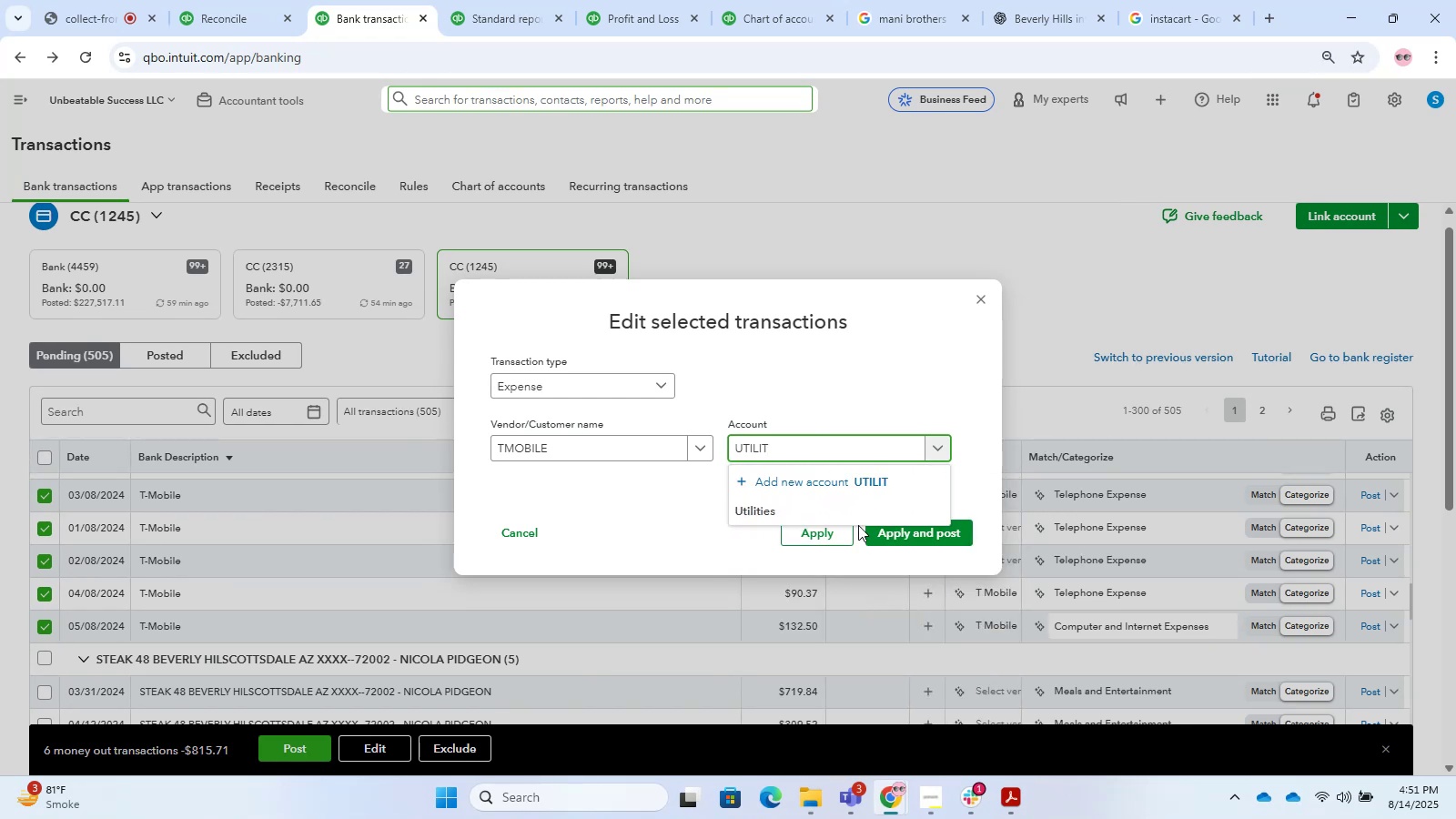 
left_click([790, 498])
 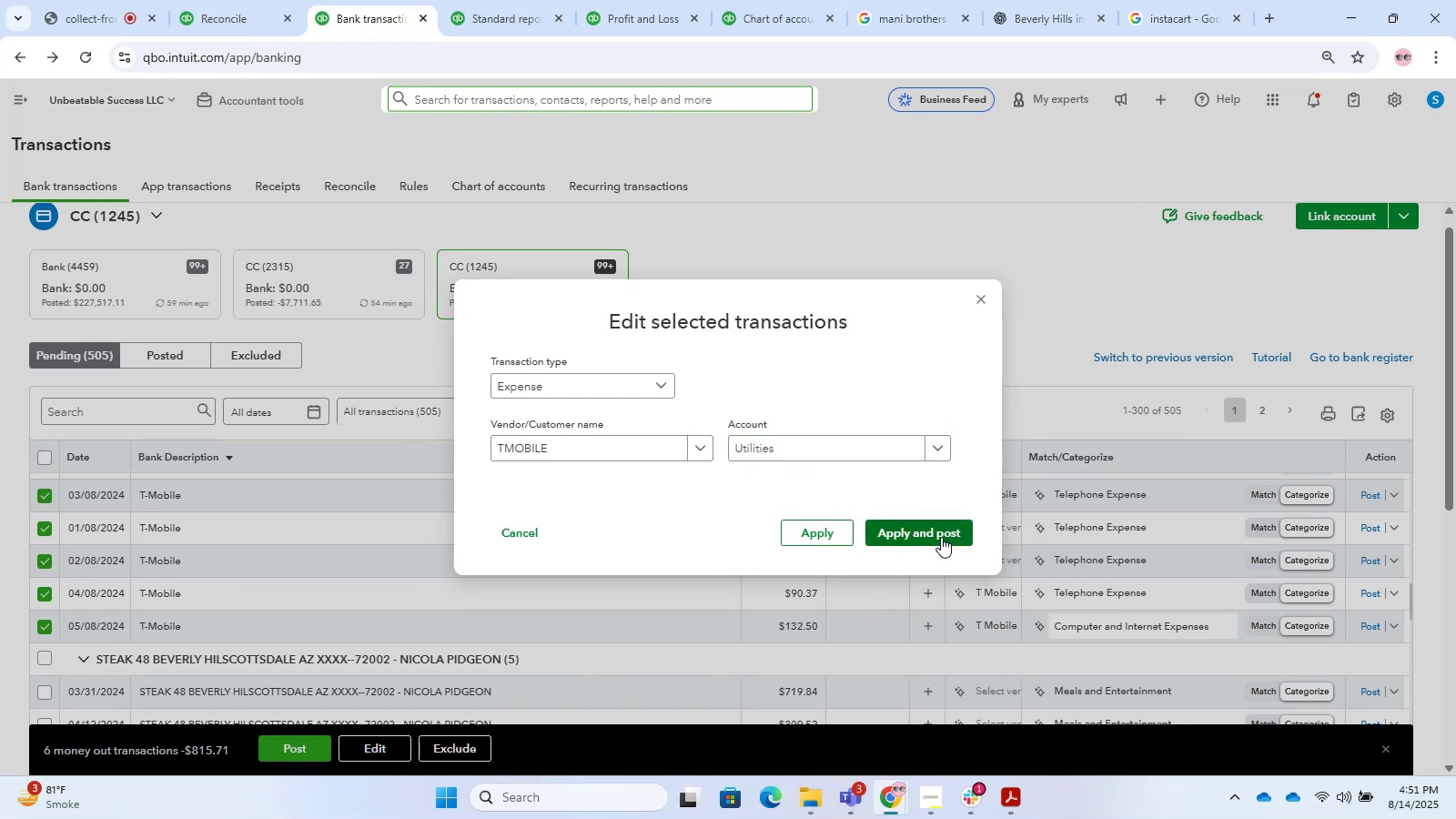 
left_click([941, 537])
 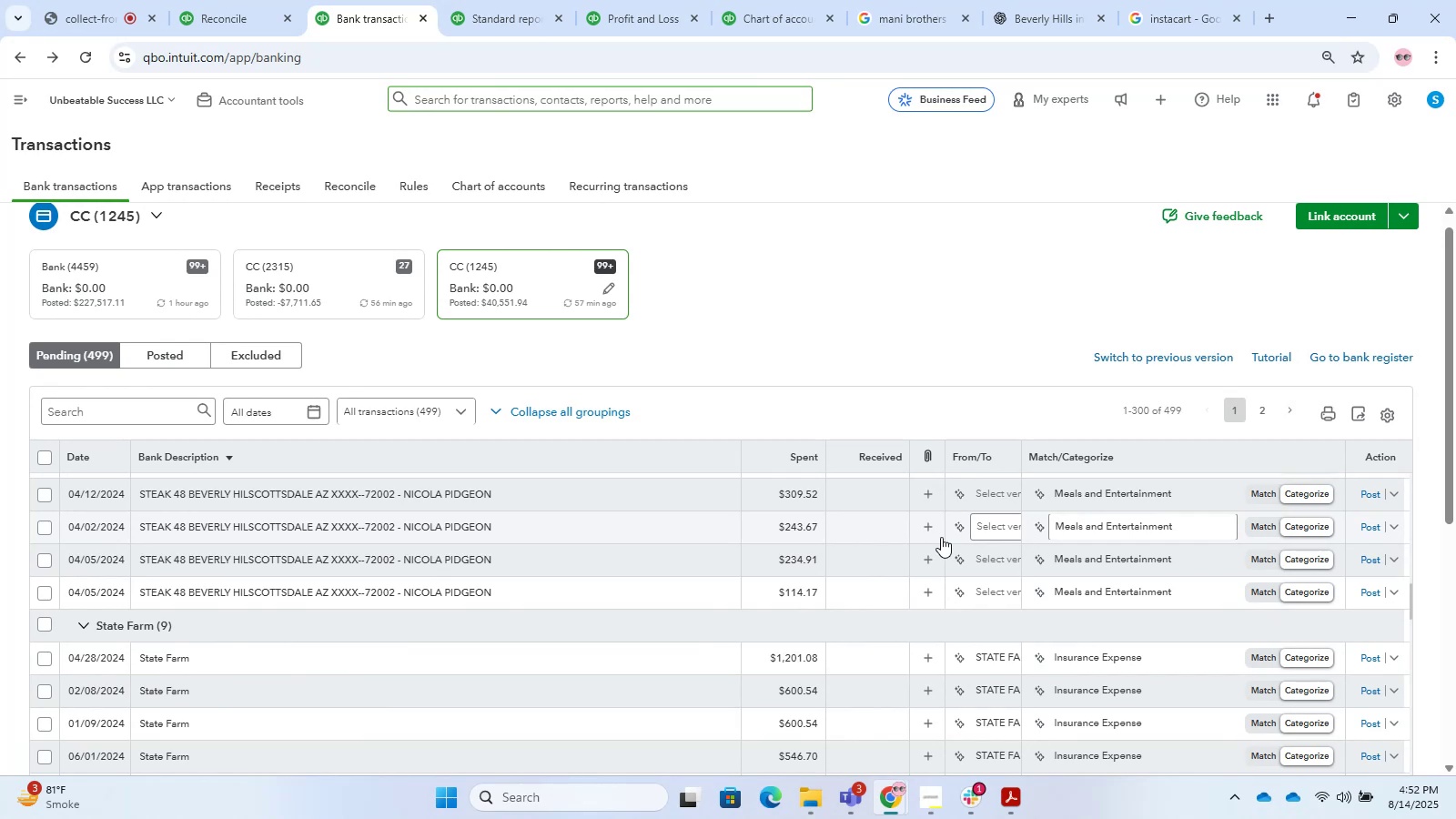 
wait(15.88)
 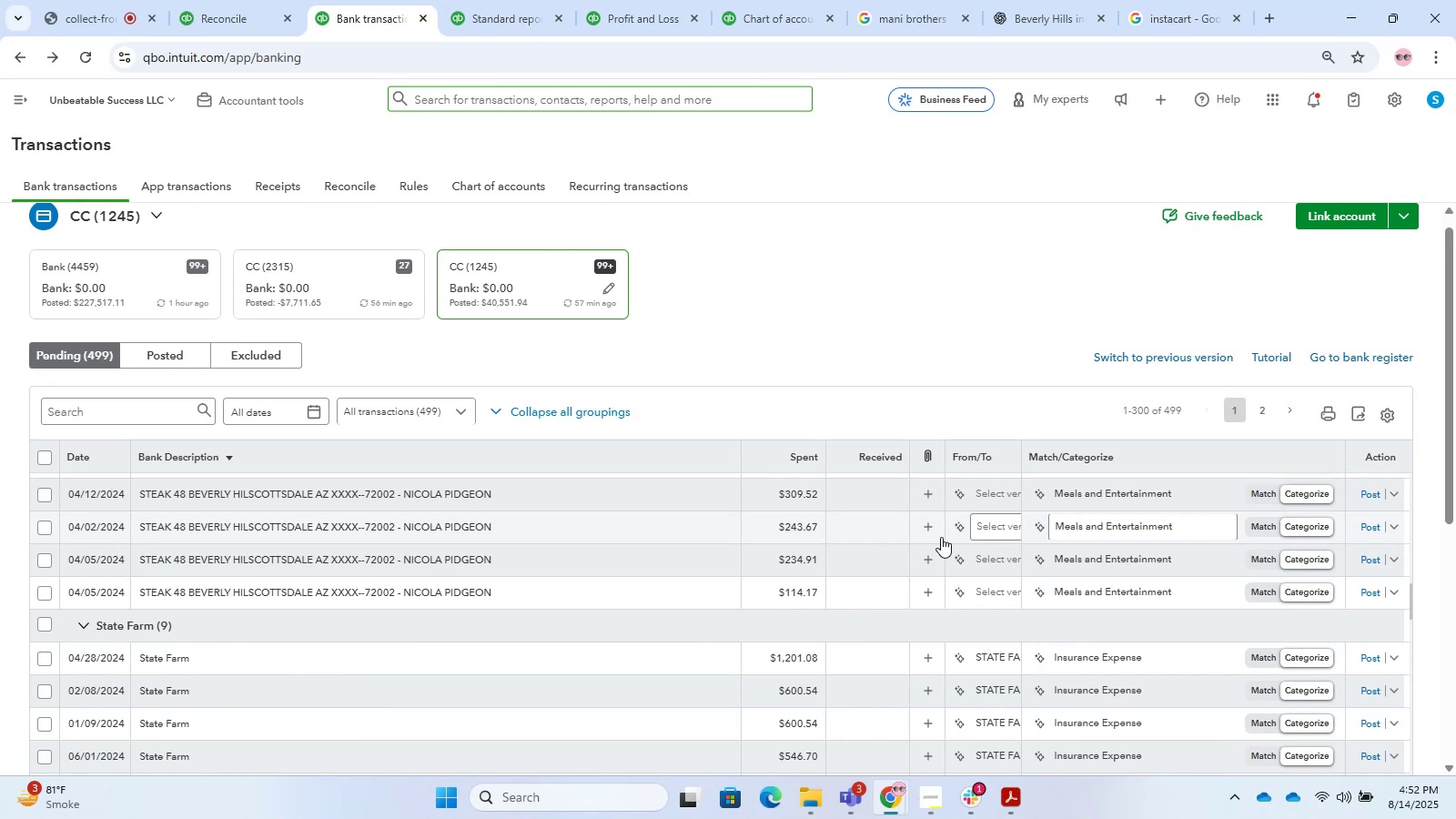 
scroll: coordinate [408, 607], scroll_direction: down, amount: 5.0
 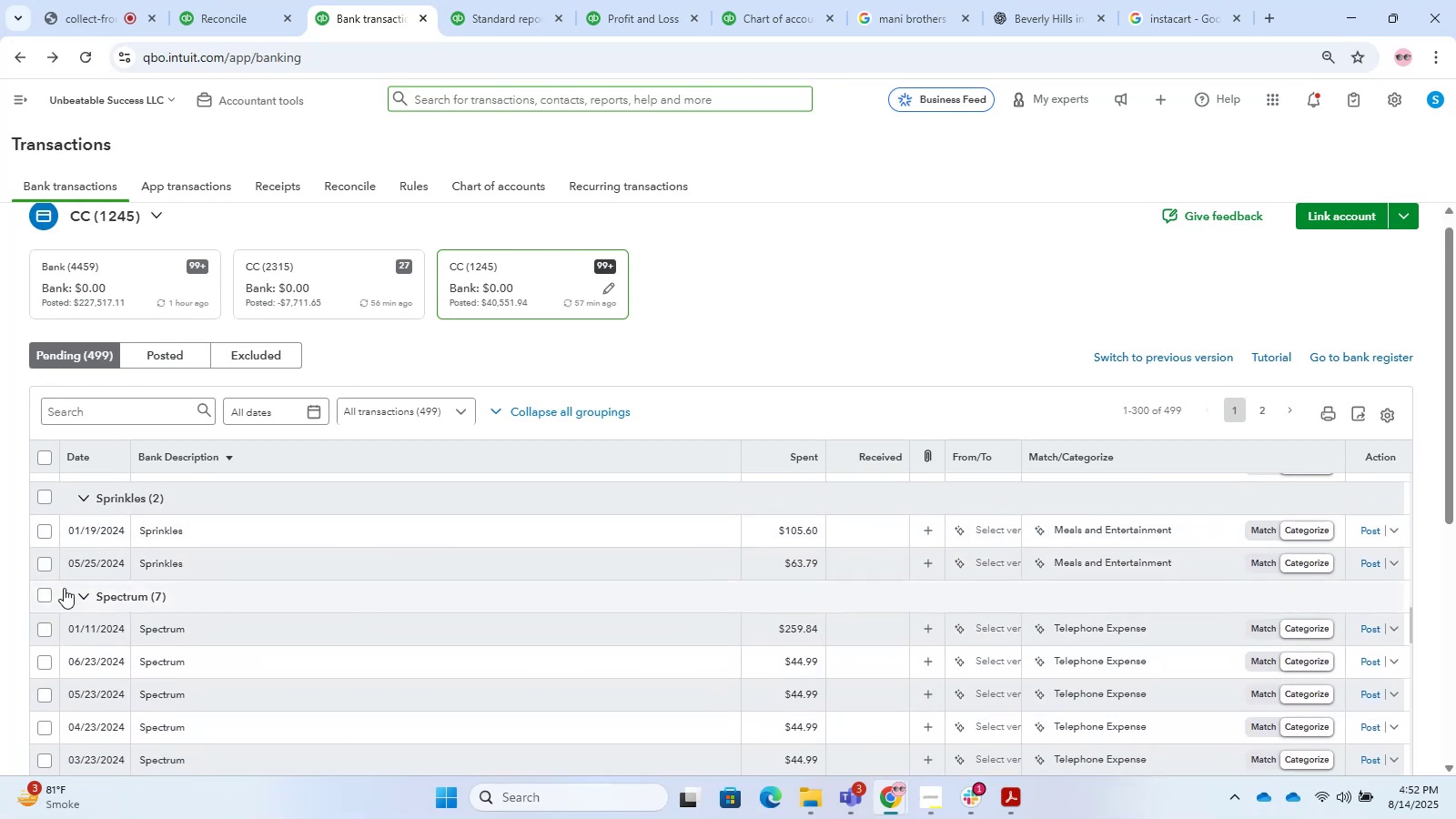 
left_click([41, 602])
 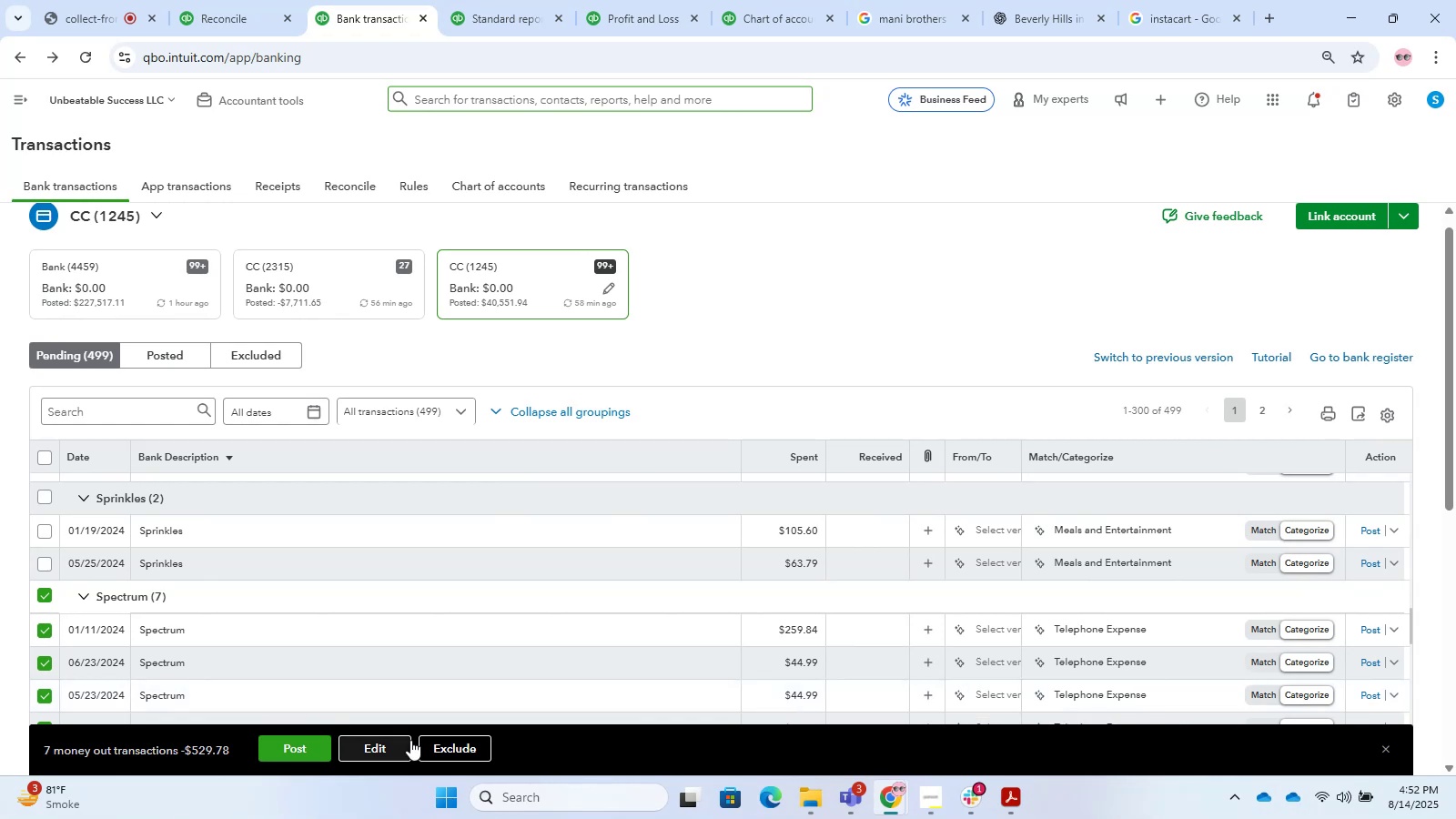 
left_click_drag(start_coordinate=[358, 743], to_coordinate=[363, 743])
 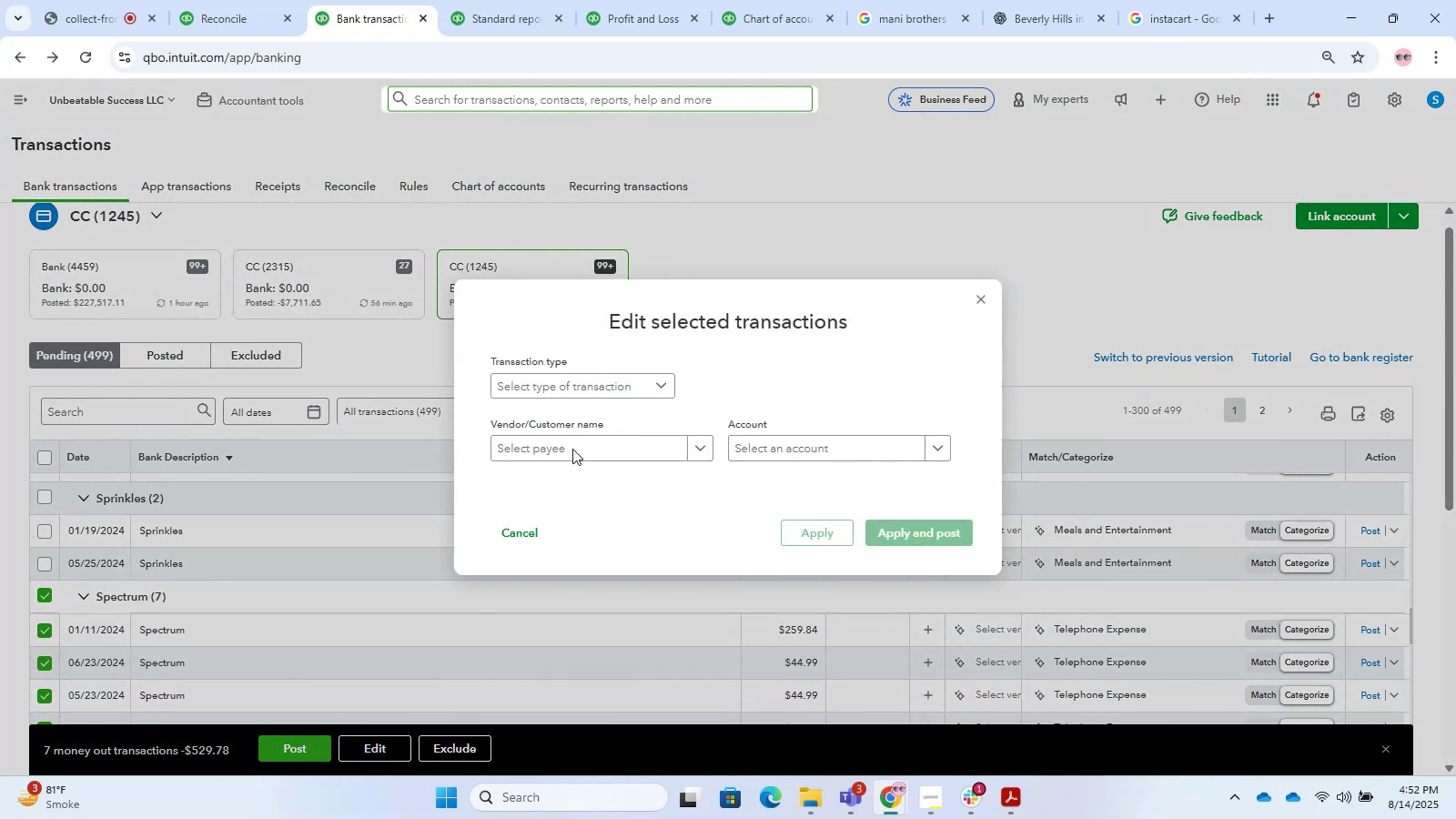 
left_click([592, 385])
 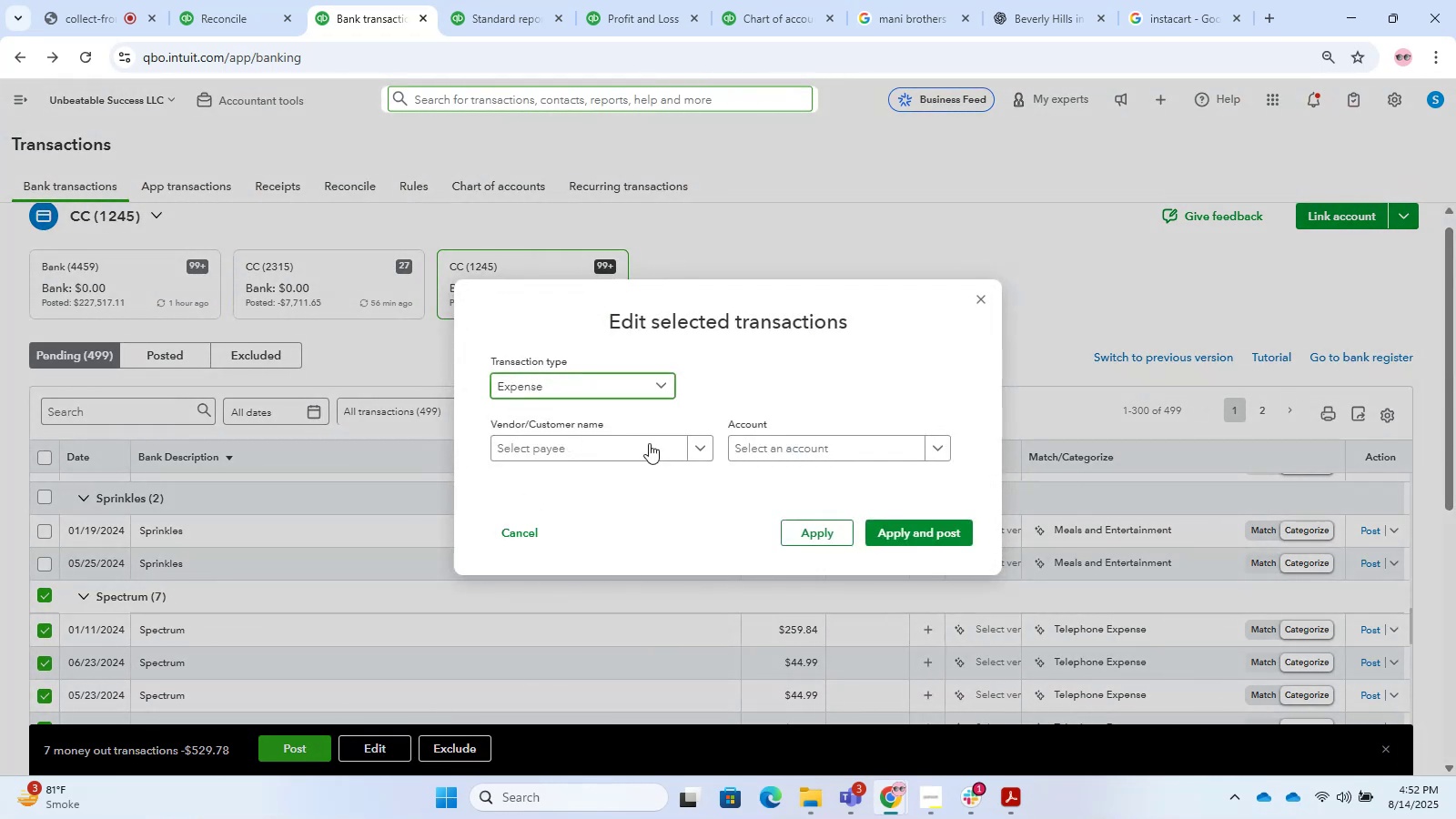 
double_click([641, 448])
 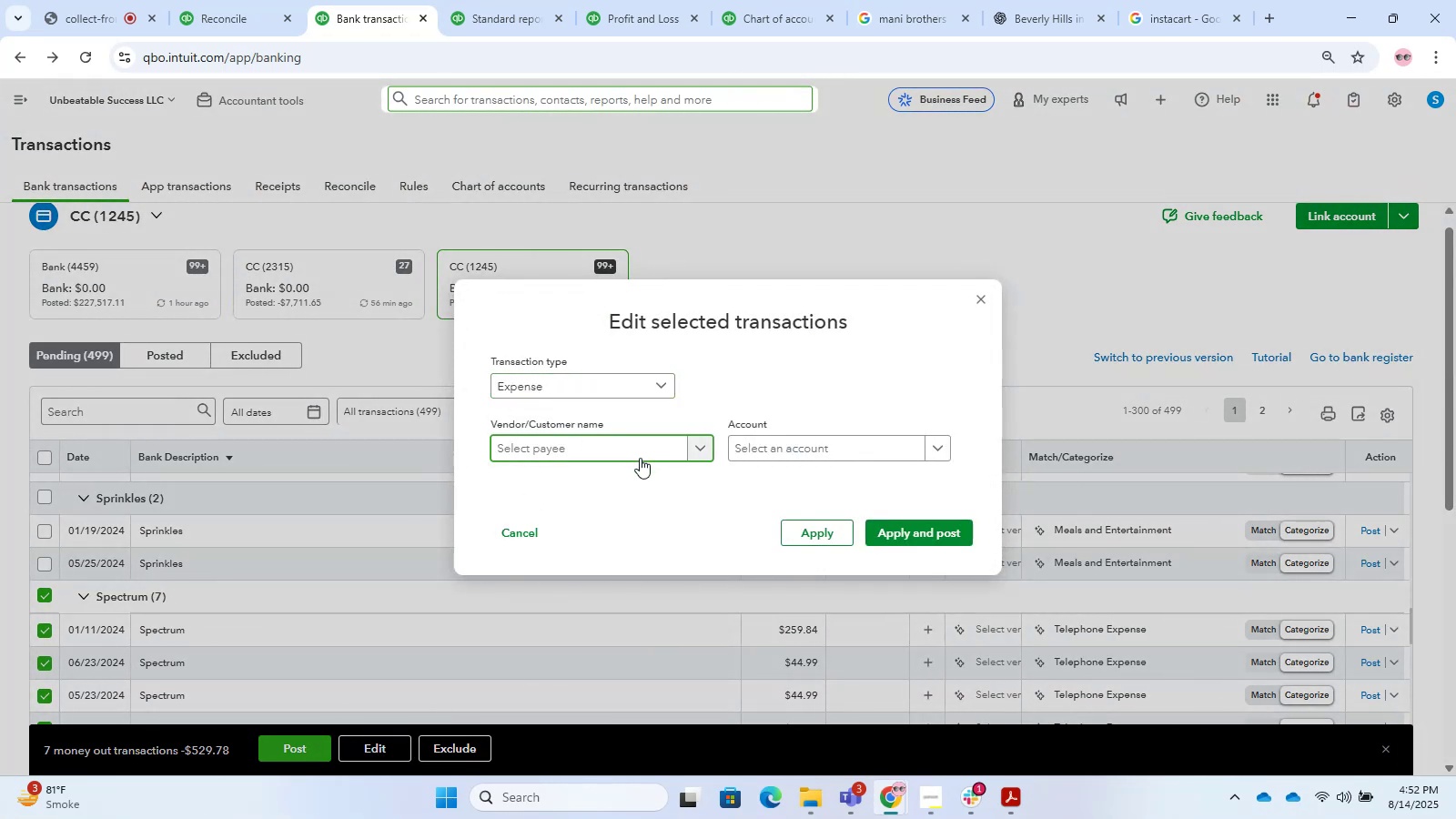 
type(Sectrum)
 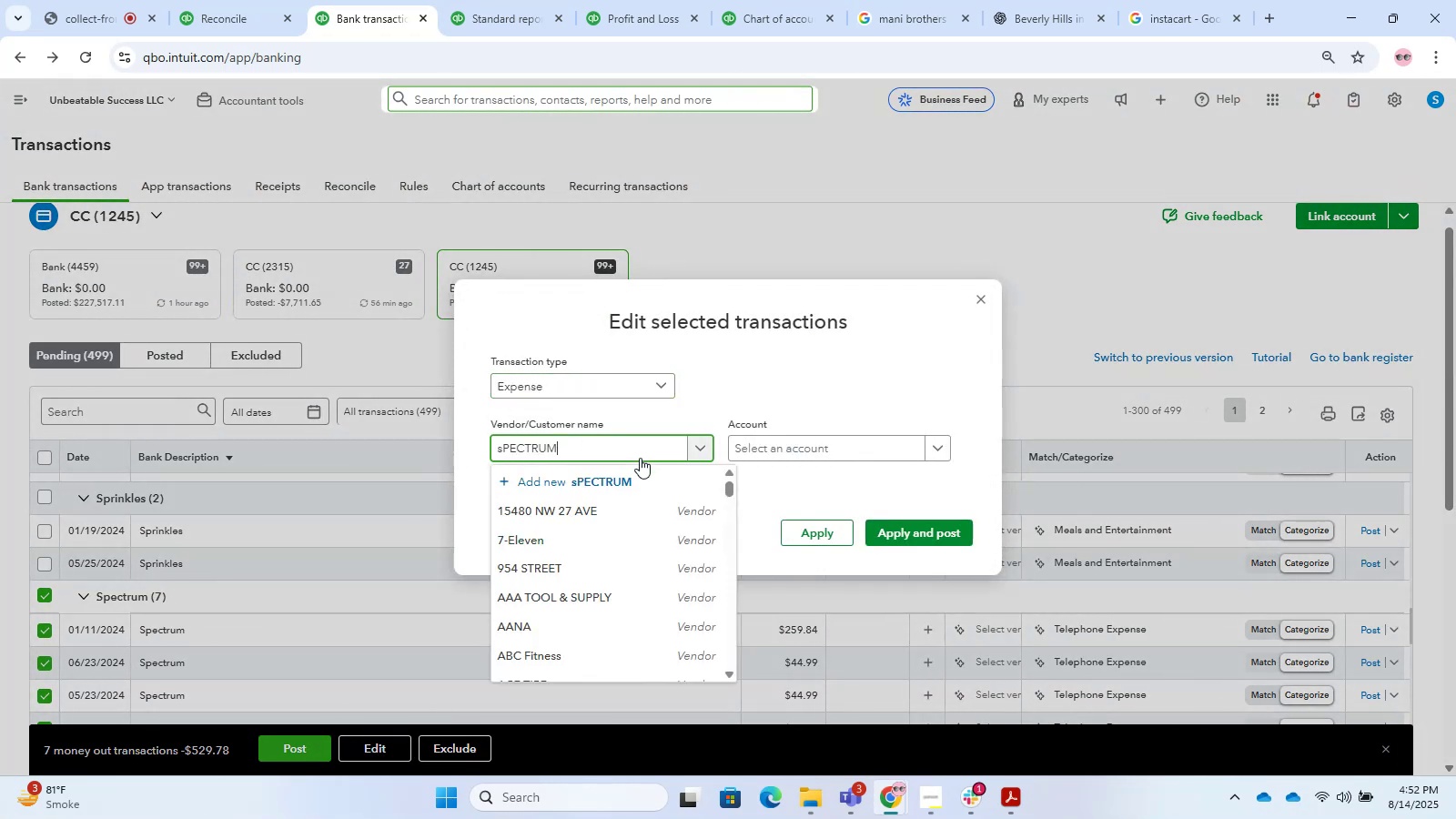 
hold_key(key=P, duration=0.31)
 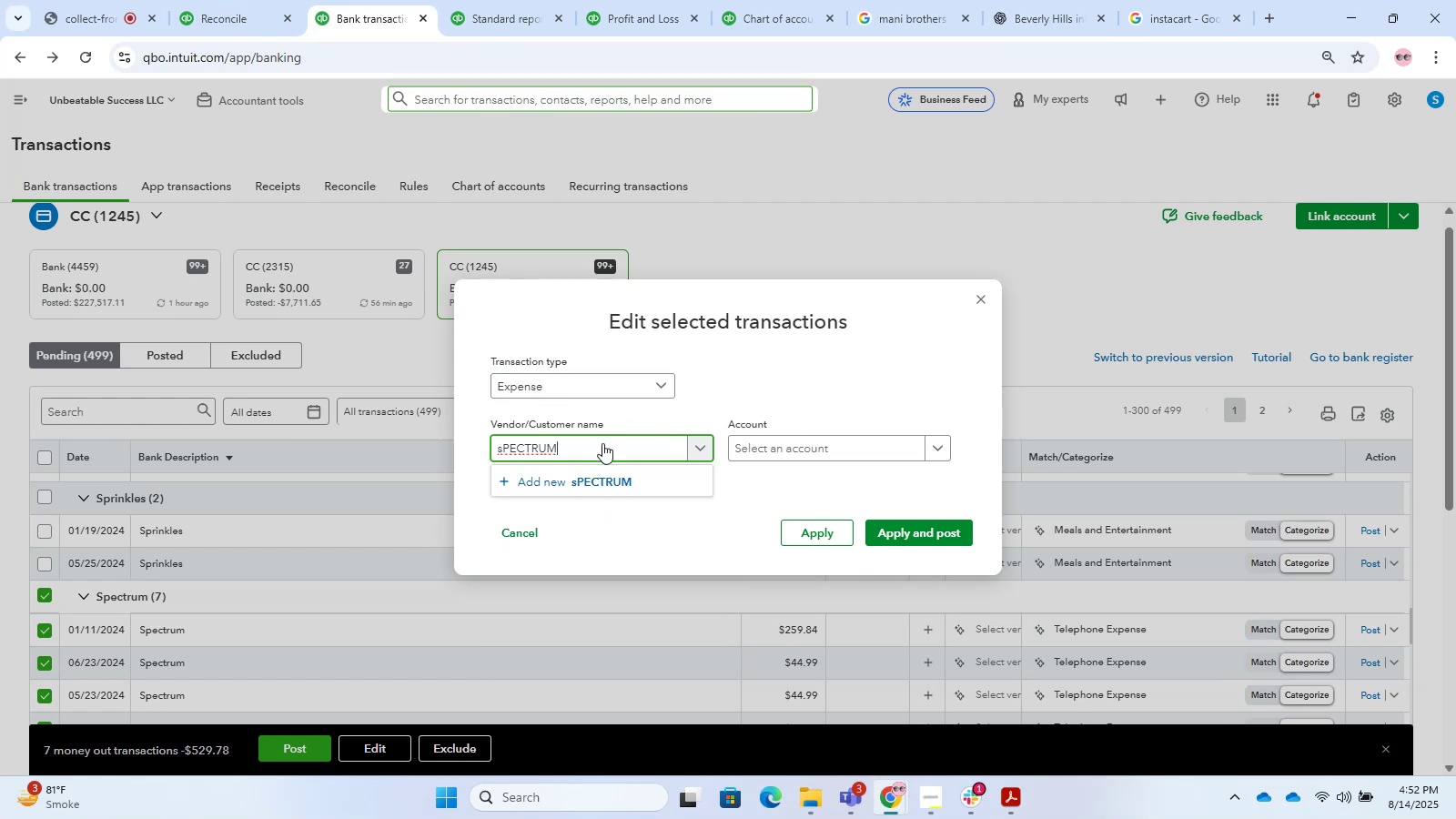 
wait(5.48)
 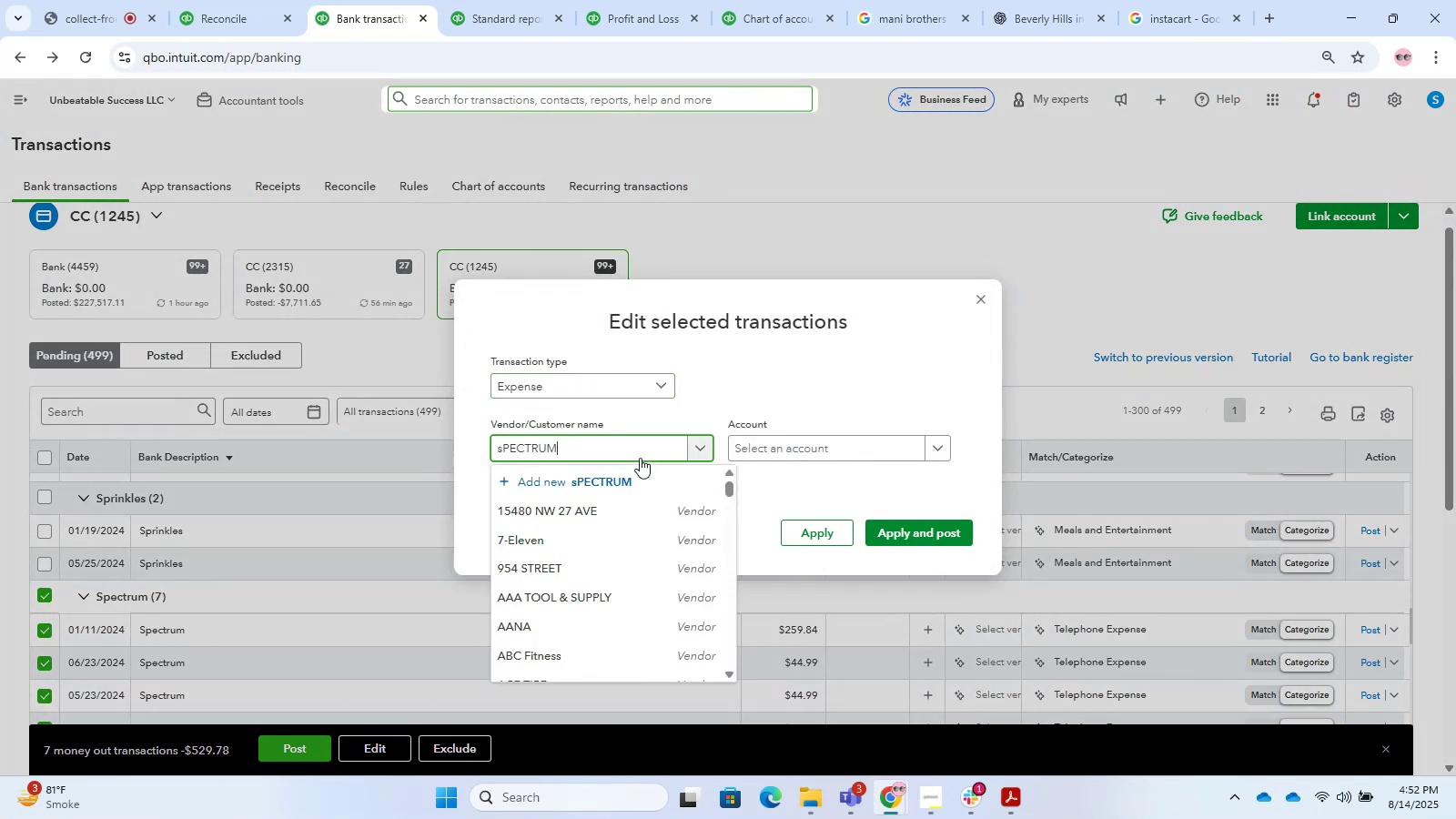 
hold_key(key=Backspace, duration=1.05)
 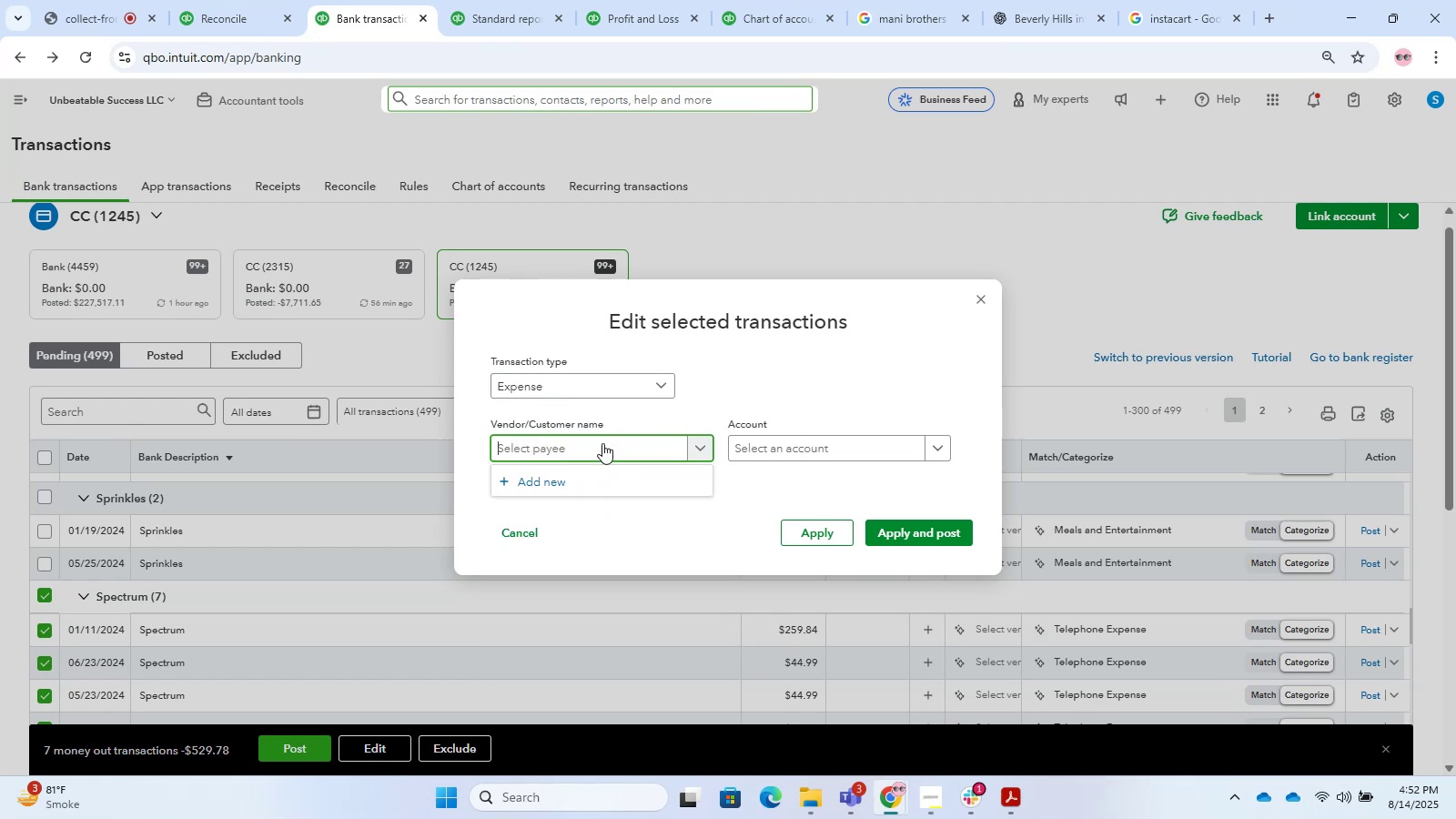 
type(s)
key(Backspace)
type(S)
key(Backspace)
type(Spectrum)
 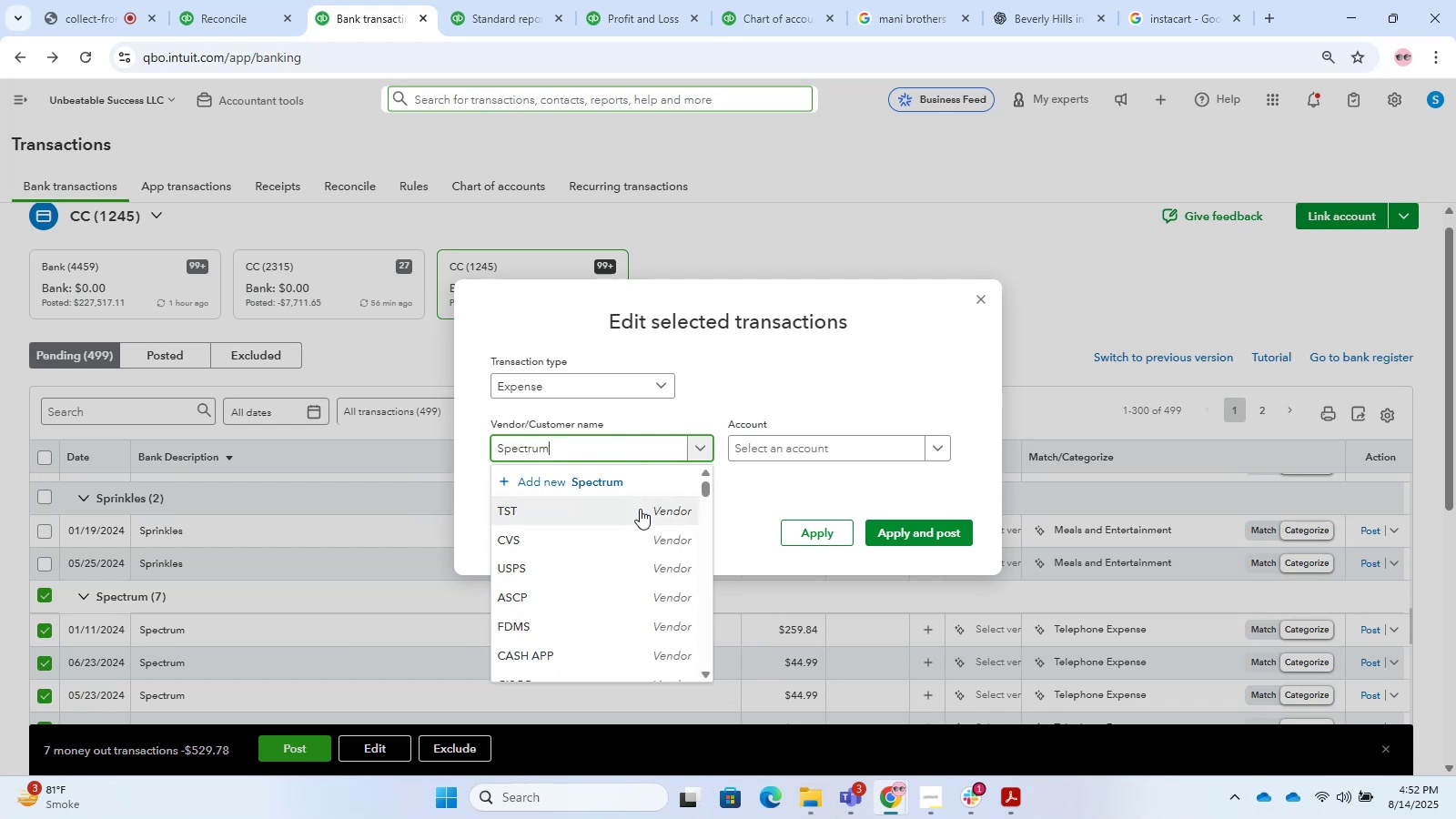 
left_click([626, 488])
 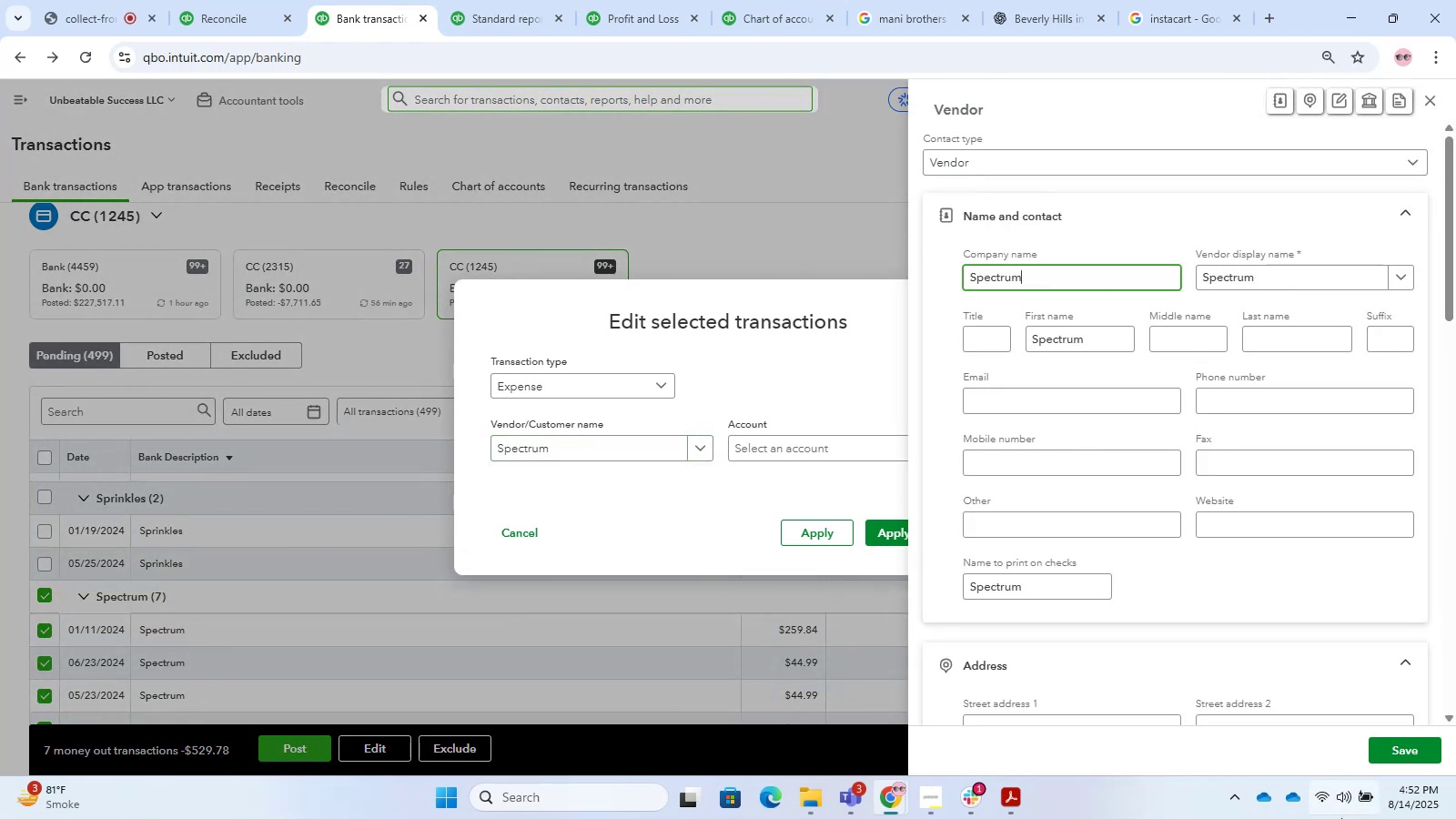 
left_click([1407, 739])
 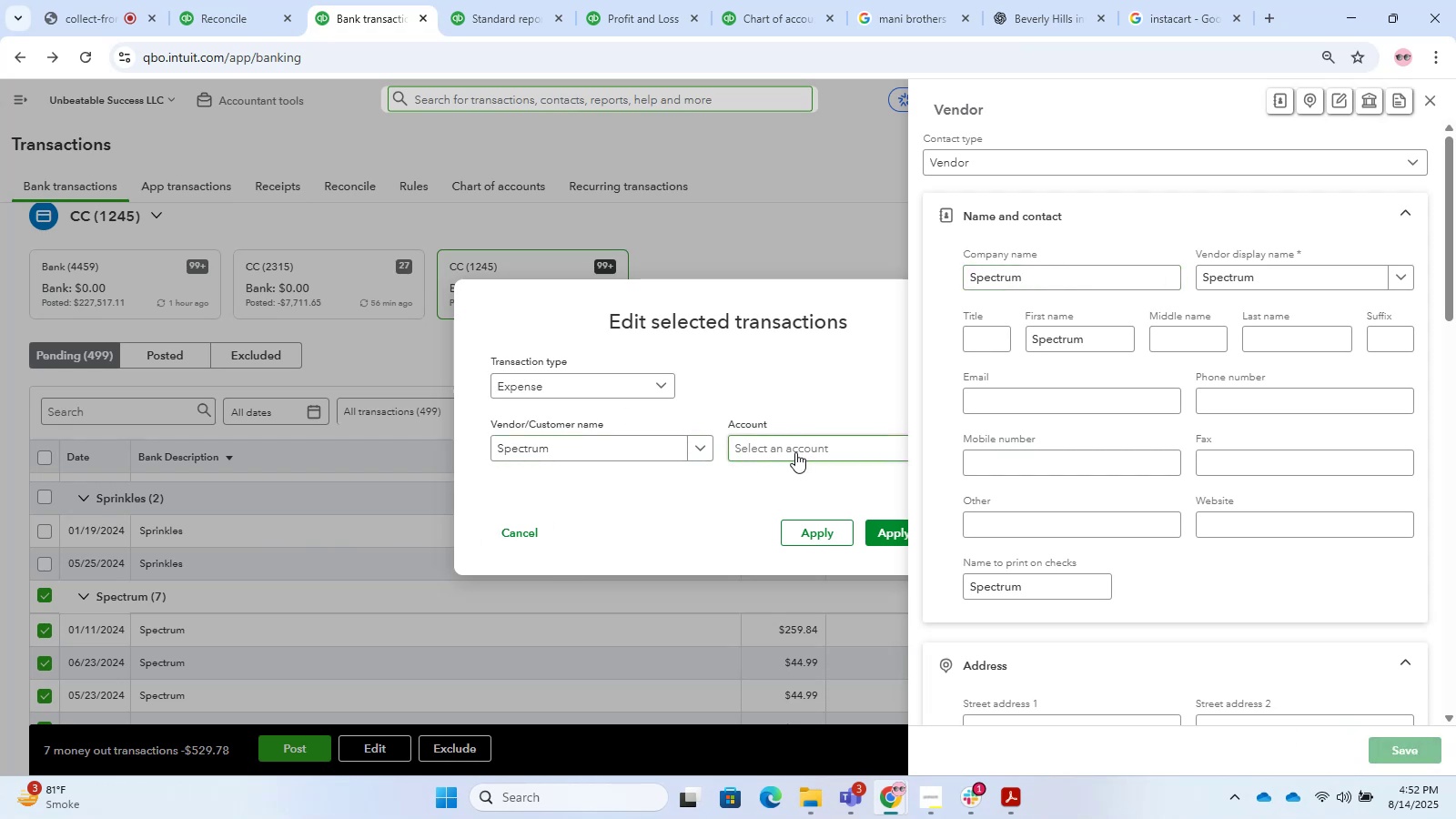 
left_click([795, 452])
 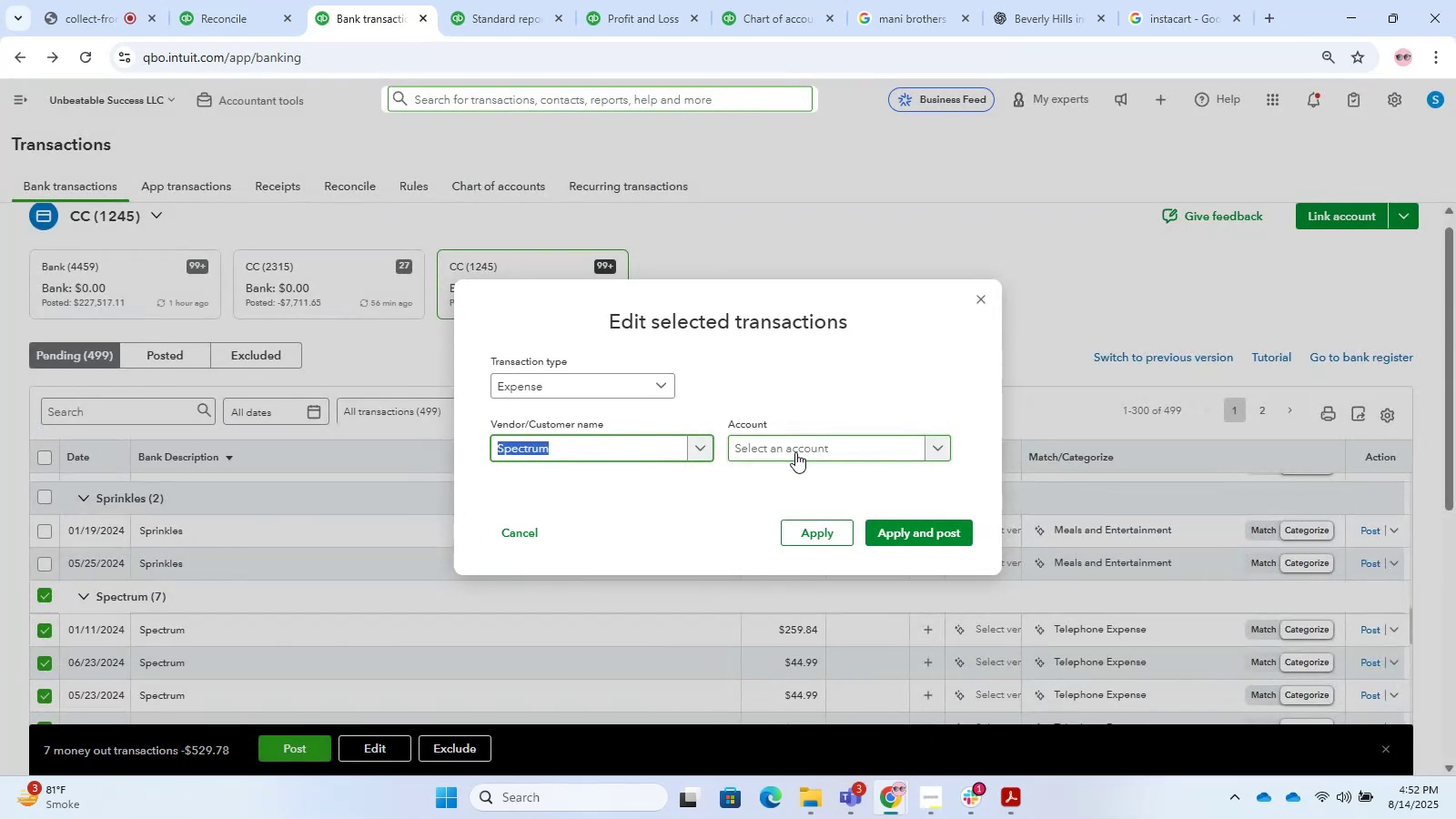 
type(utilit)
 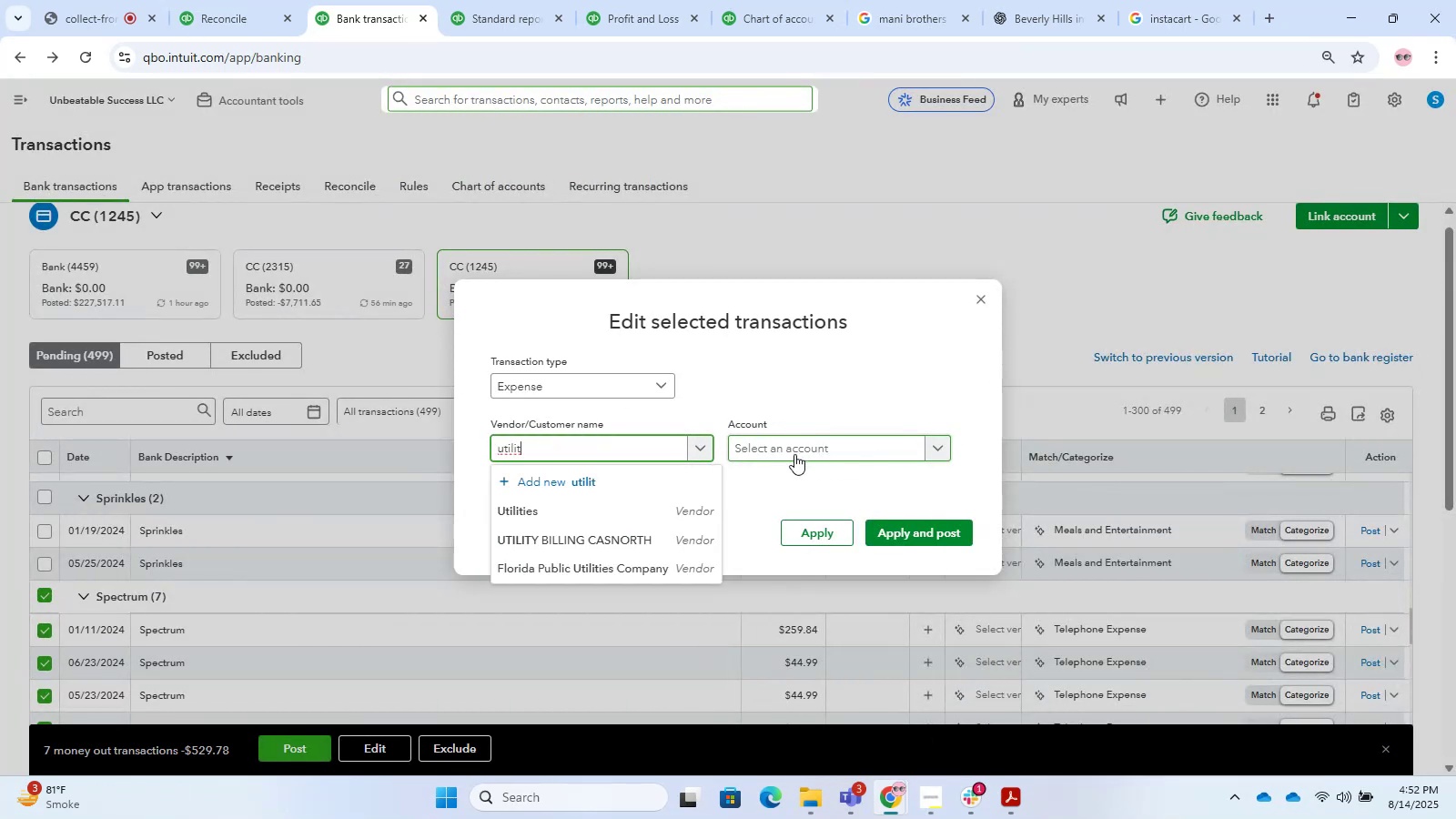 
hold_key(key=ControlLeft, duration=0.66)
 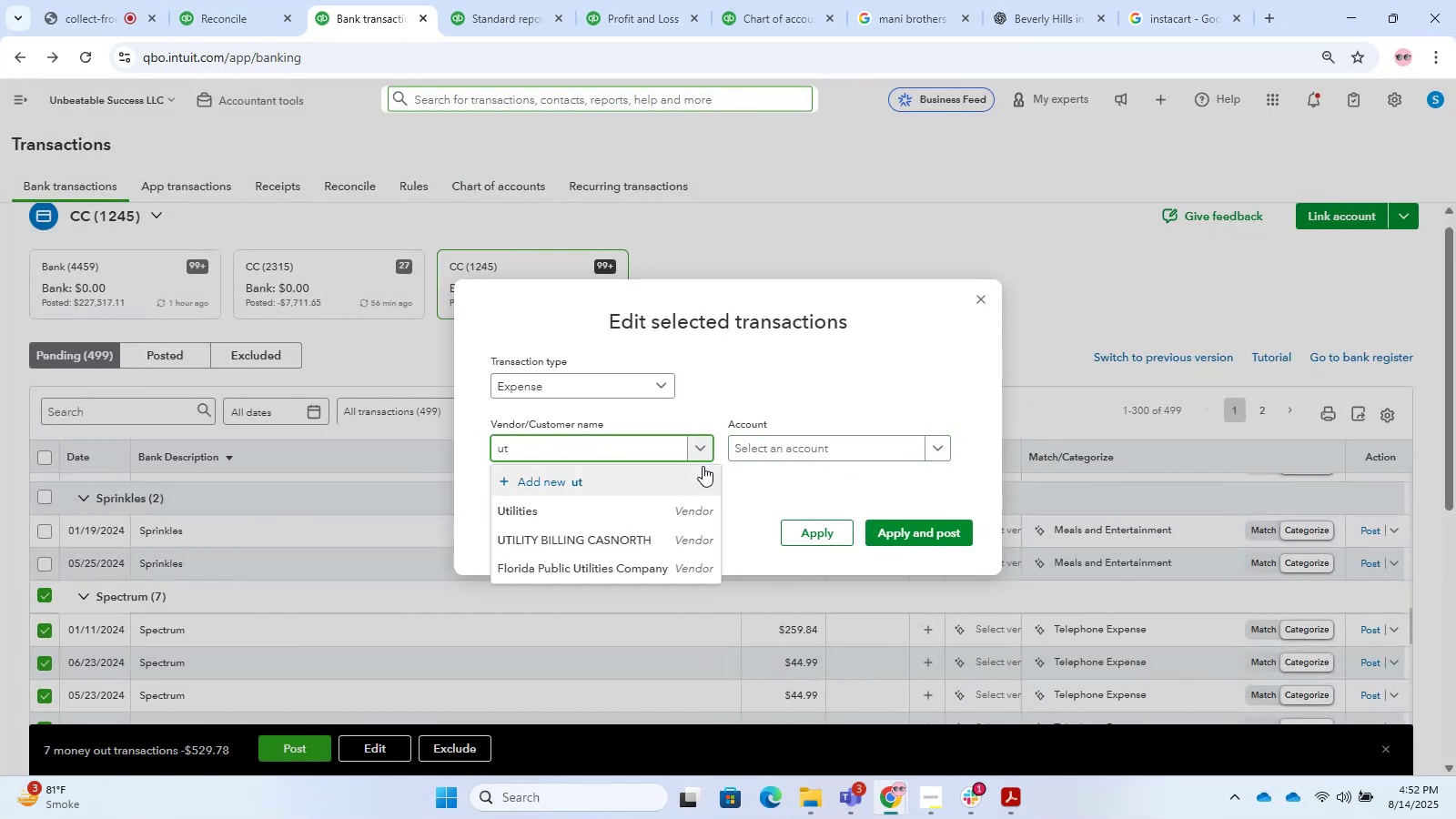 
hold_key(key=Z, duration=0.36)
 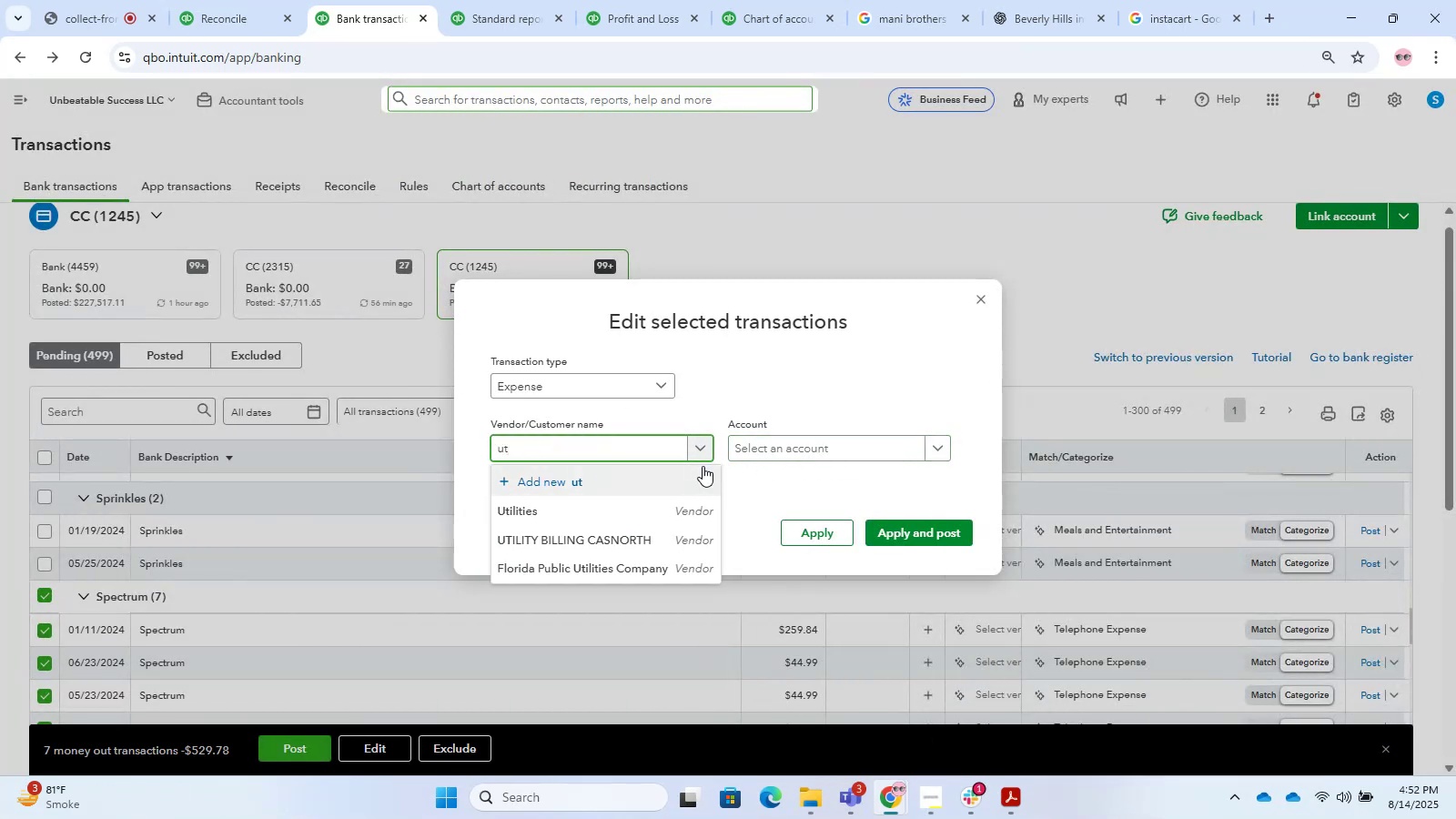 
key(Control+Z)
 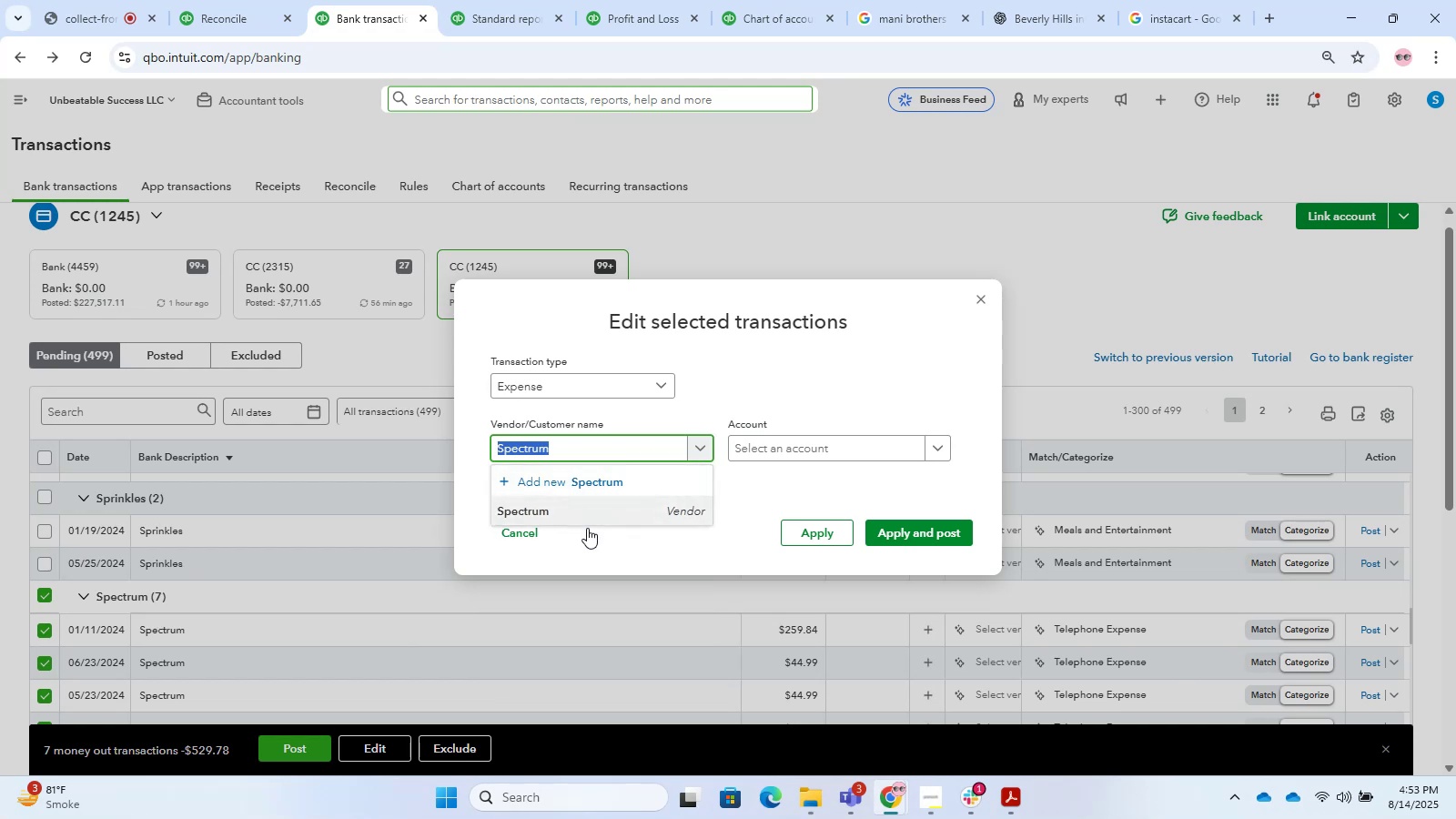 
left_click([592, 519])
 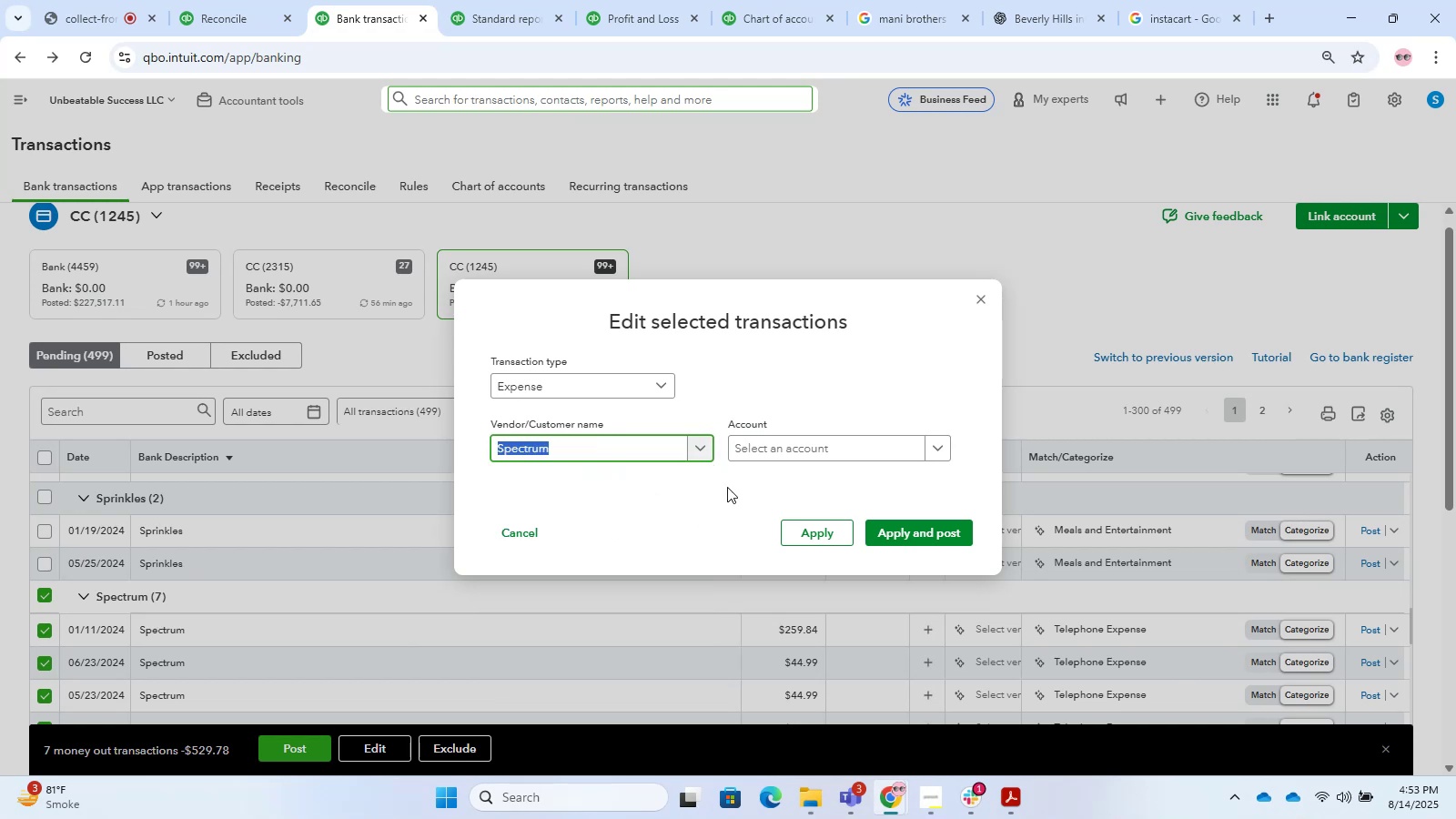 
left_click([815, 459])
 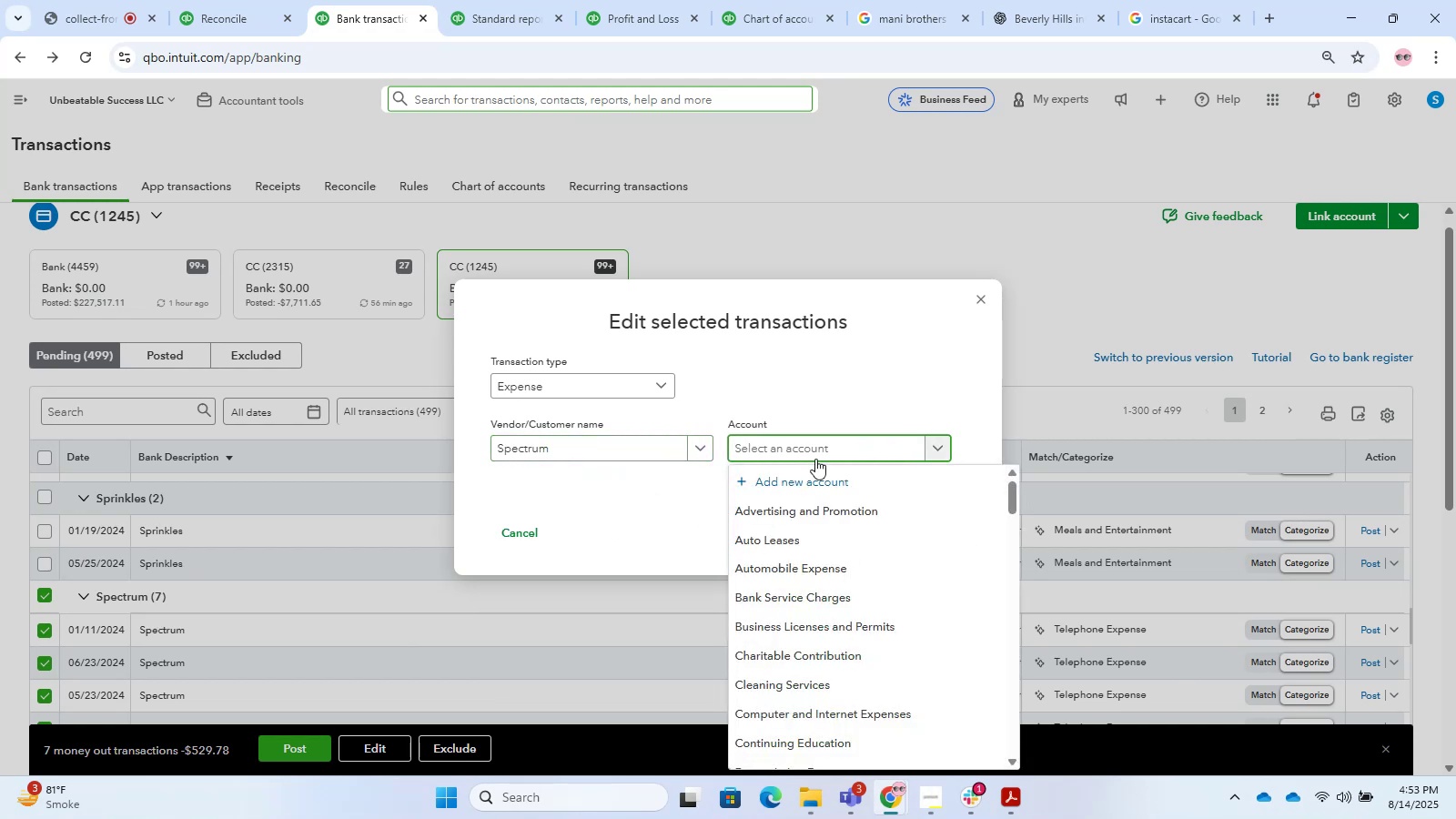 
type(utiliti)
 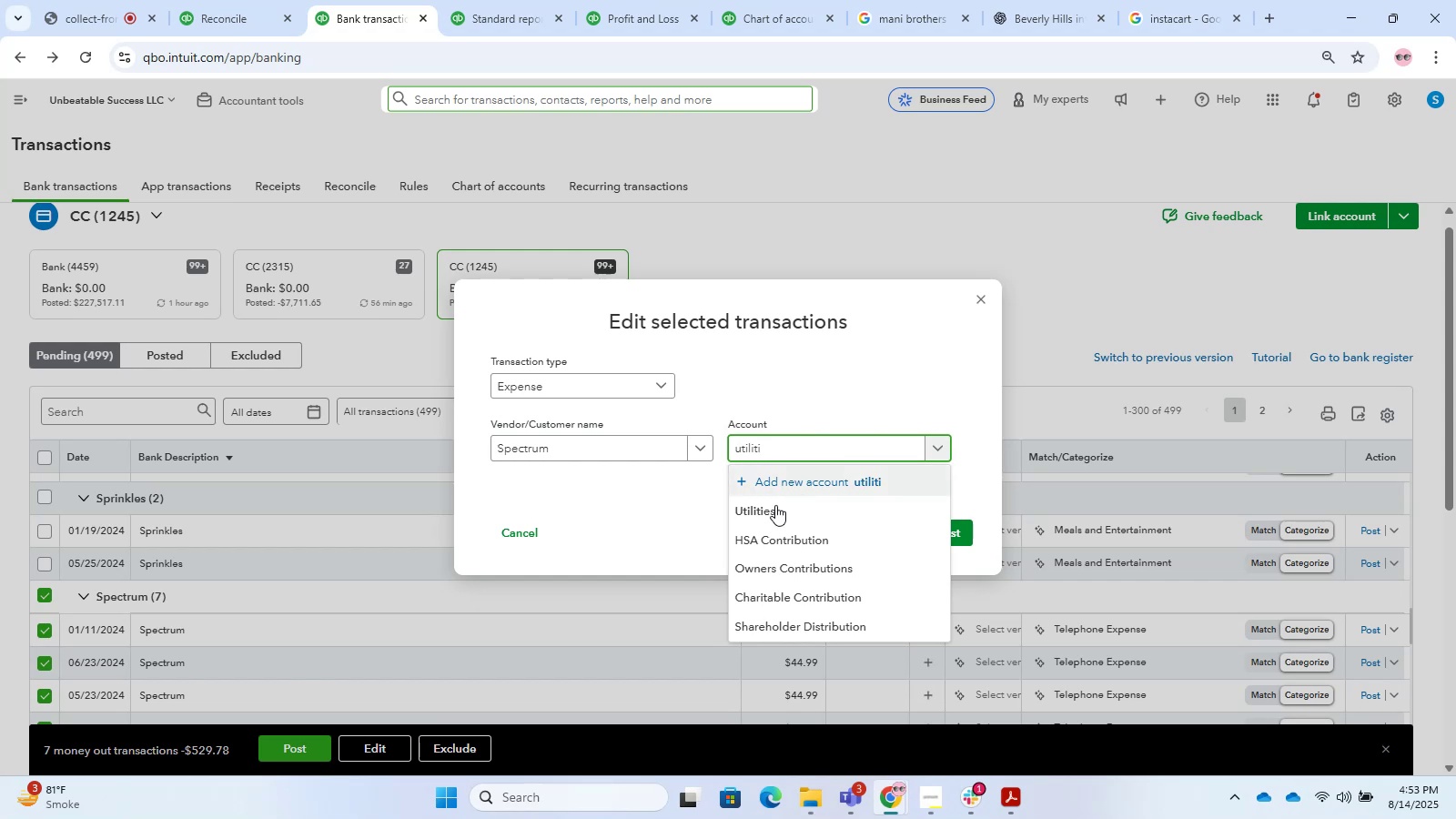 
left_click([768, 512])
 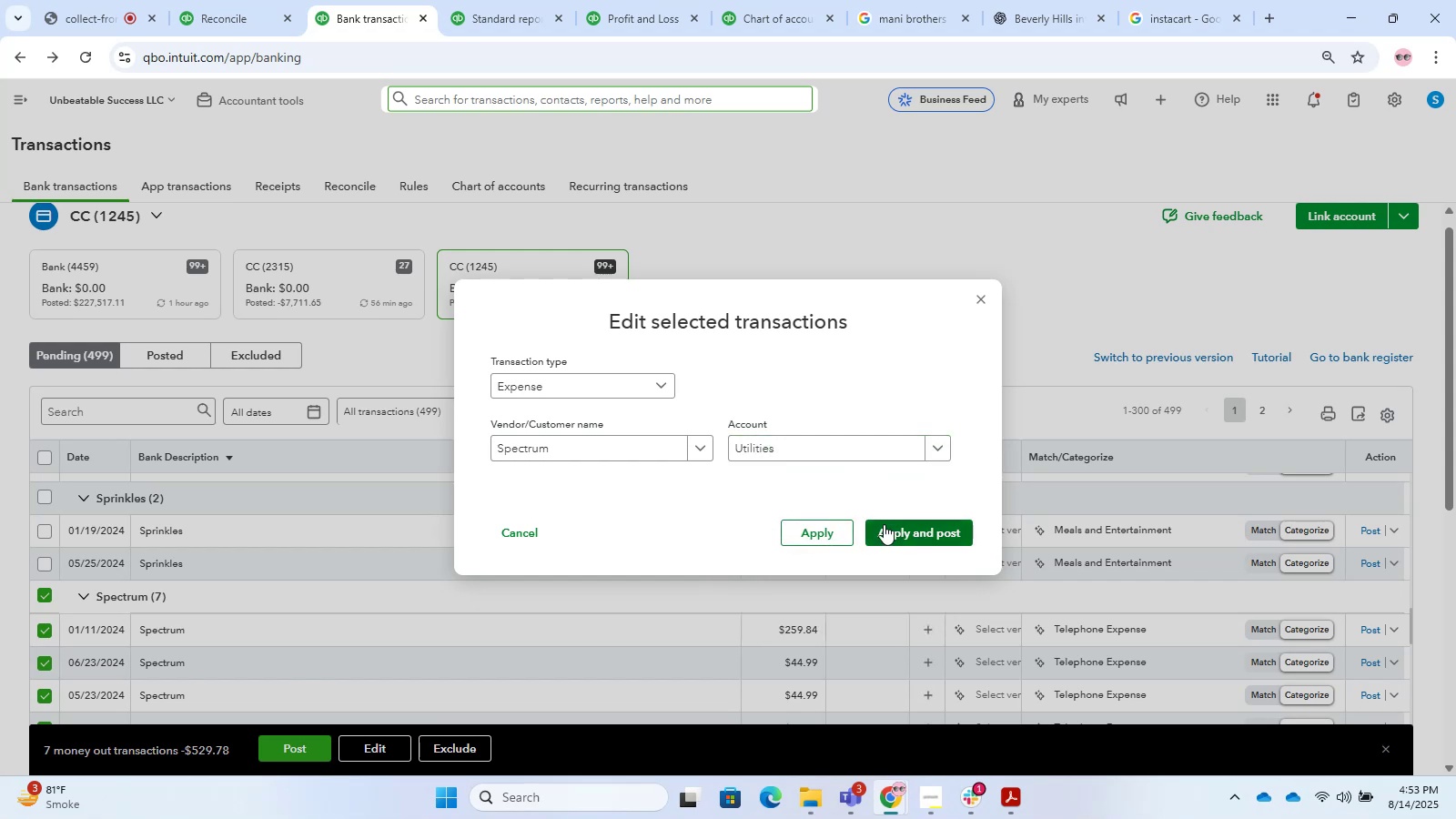 
left_click([908, 527])
 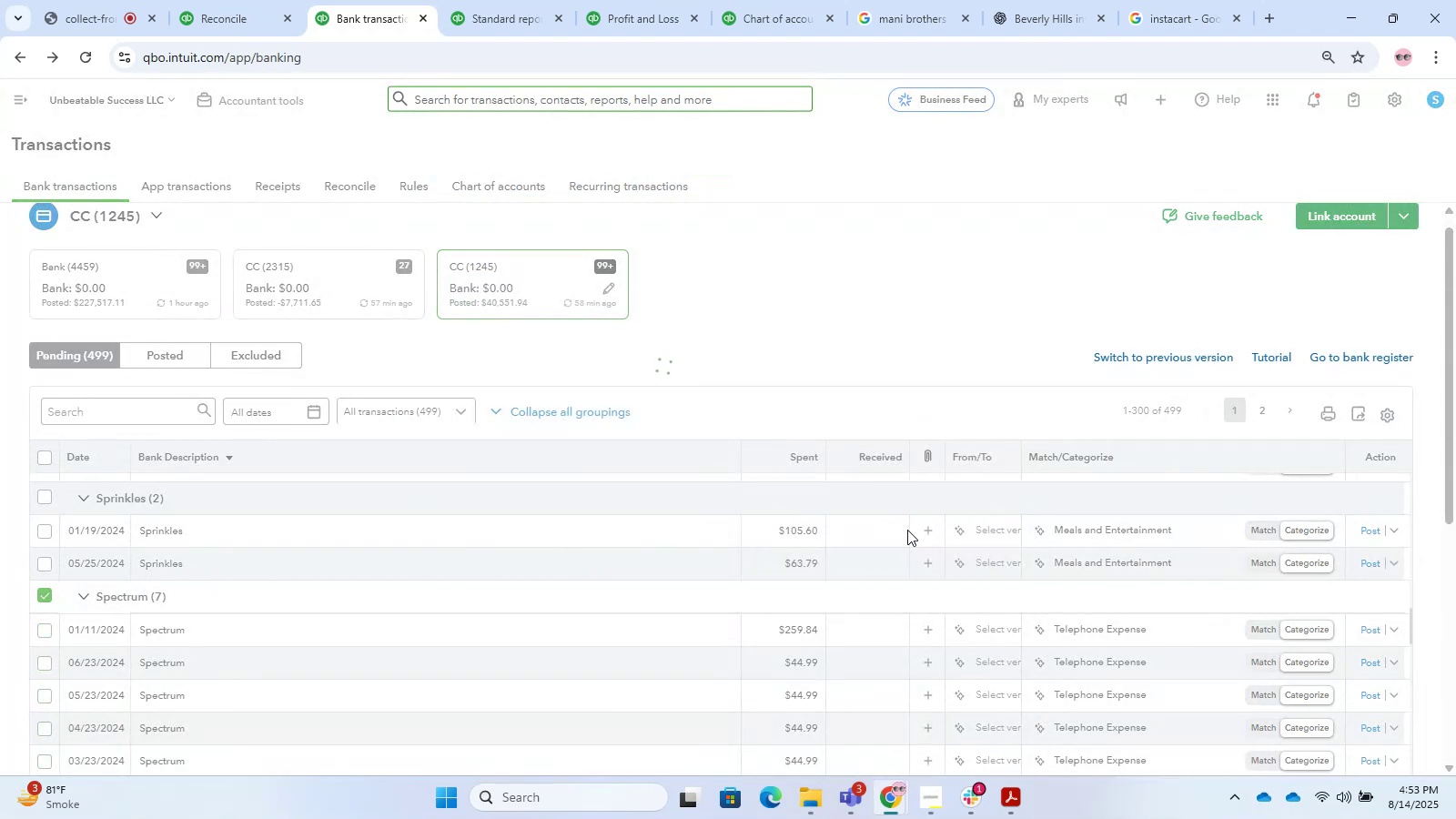 
scroll: coordinate [615, 602], scroll_direction: down, amount: 6.0
 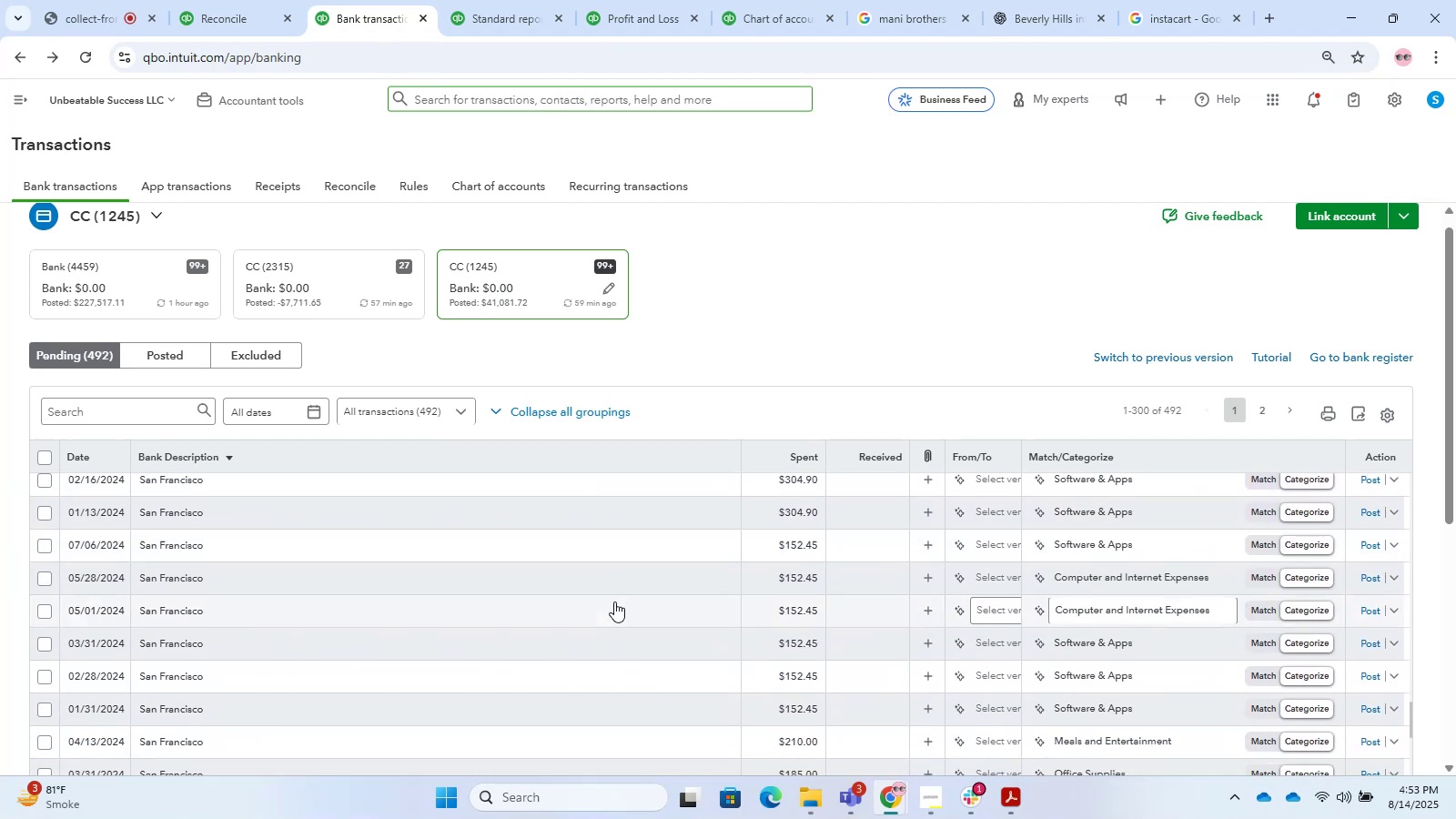 
scroll: coordinate [605, 605], scroll_direction: up, amount: 6.0
 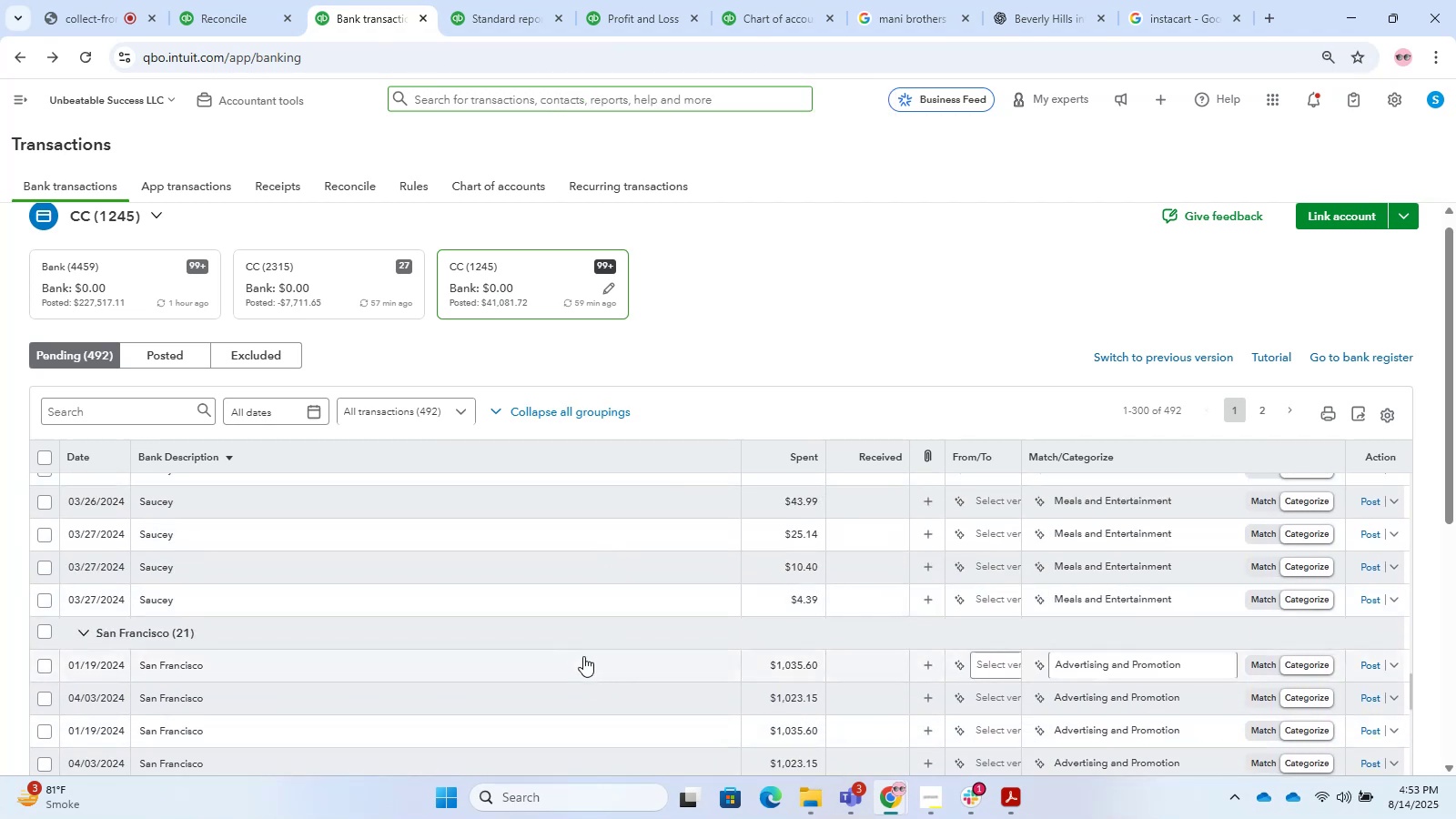 
left_click([583, 656])
 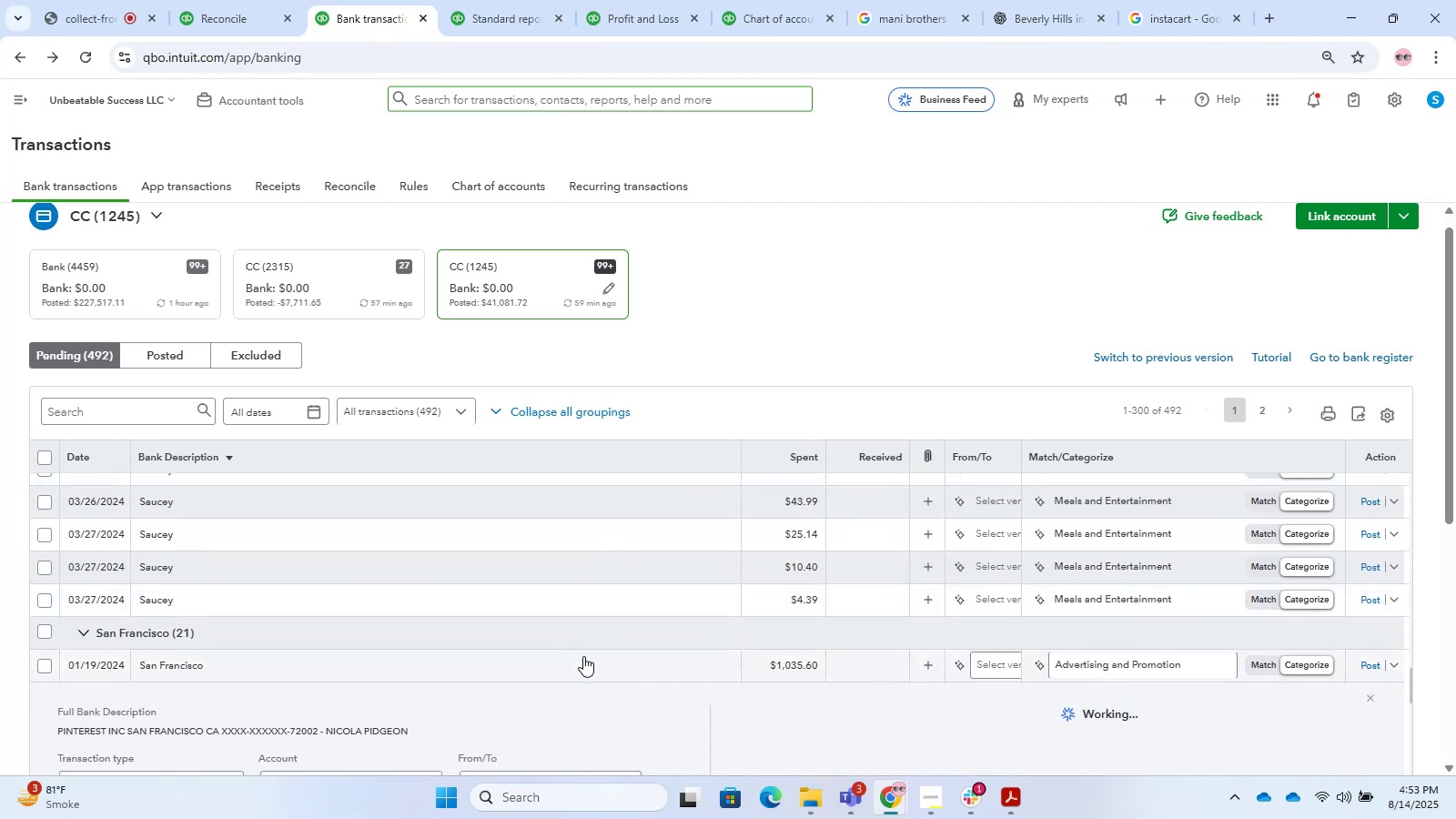 
scroll: coordinate [583, 647], scroll_direction: down, amount: 1.0
 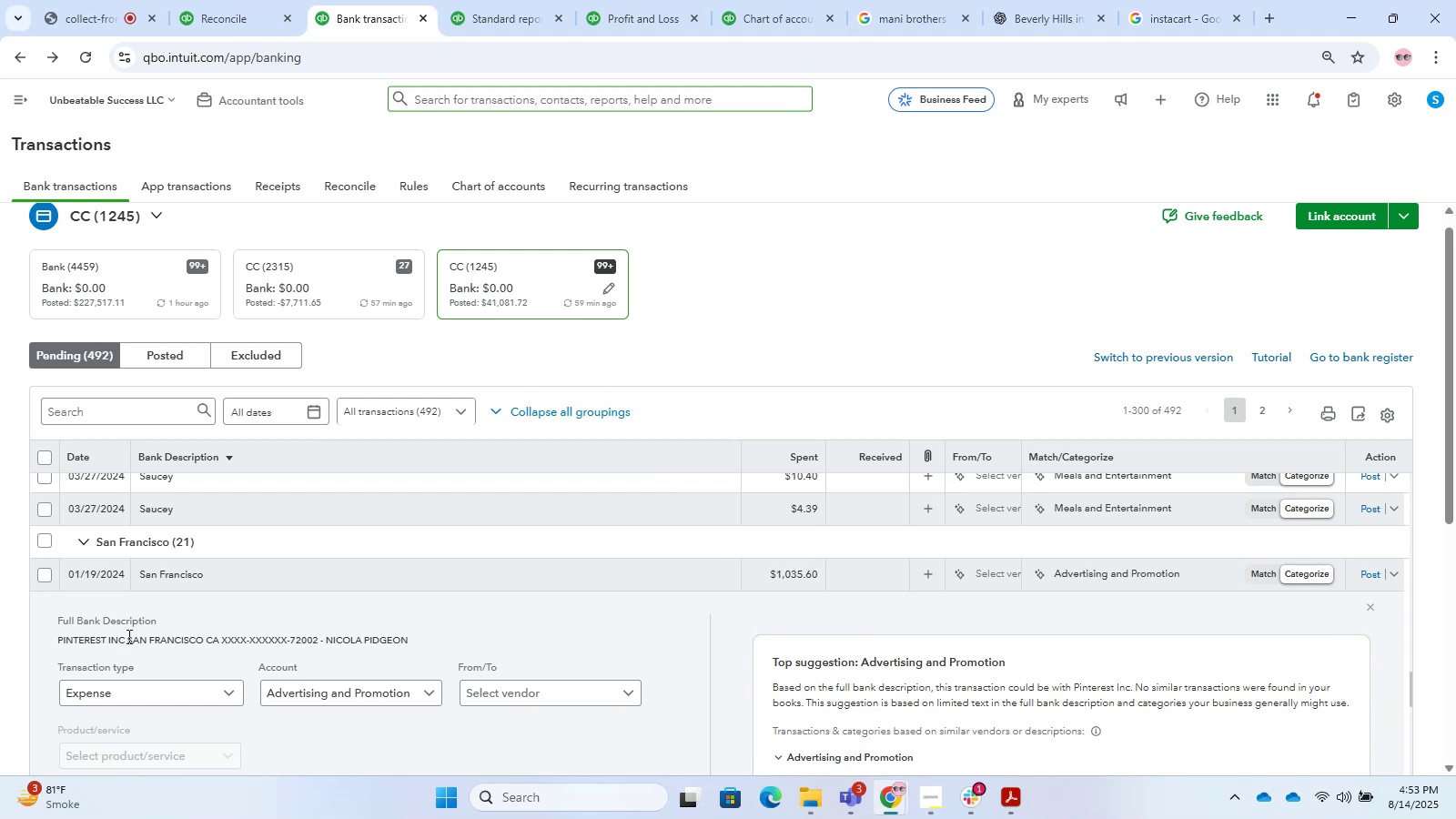 
double_click([136, 637])
 